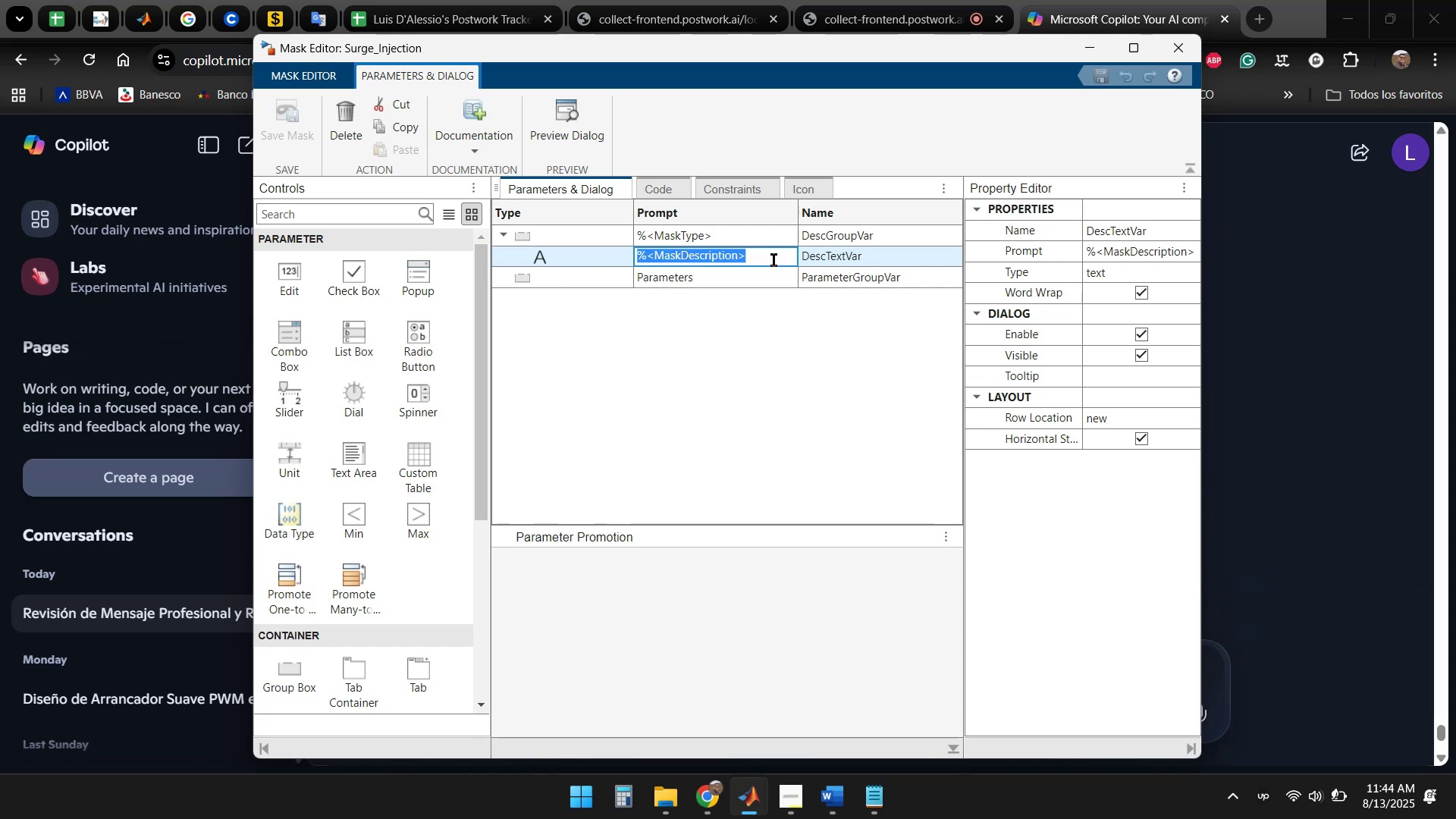 
left_click([875, 256])
 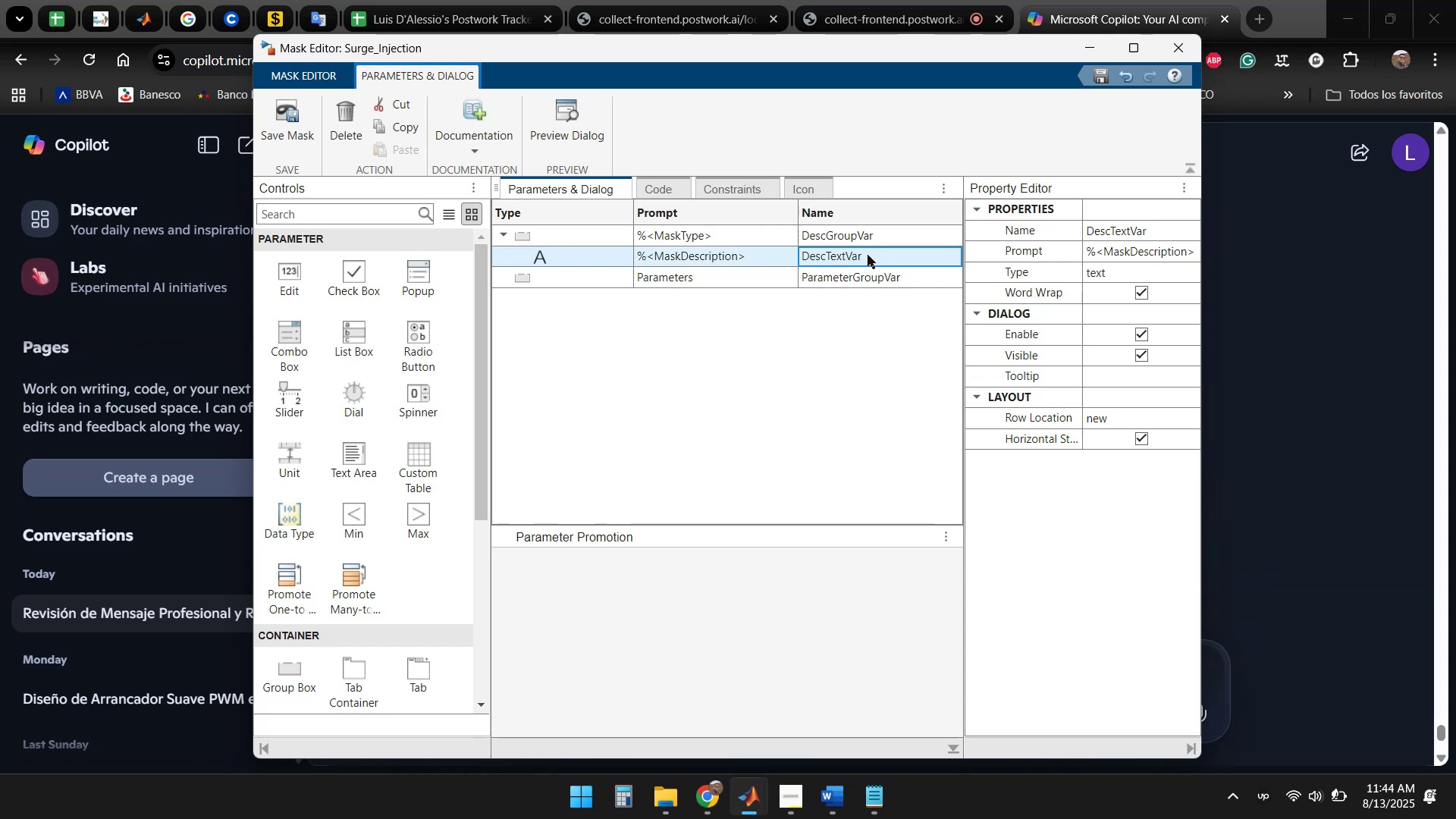 
double_click([868, 255])
 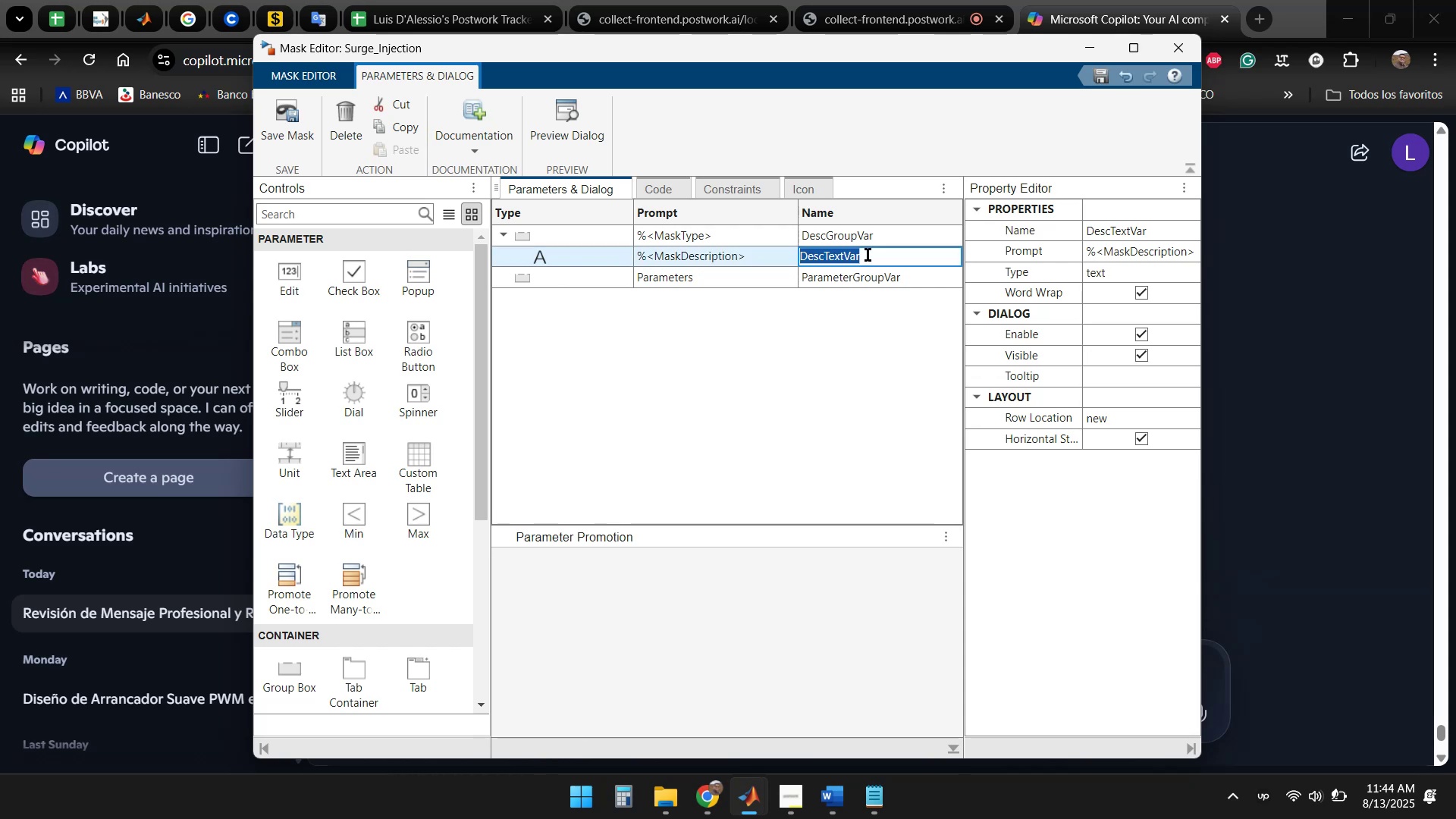 
type(Rs)
 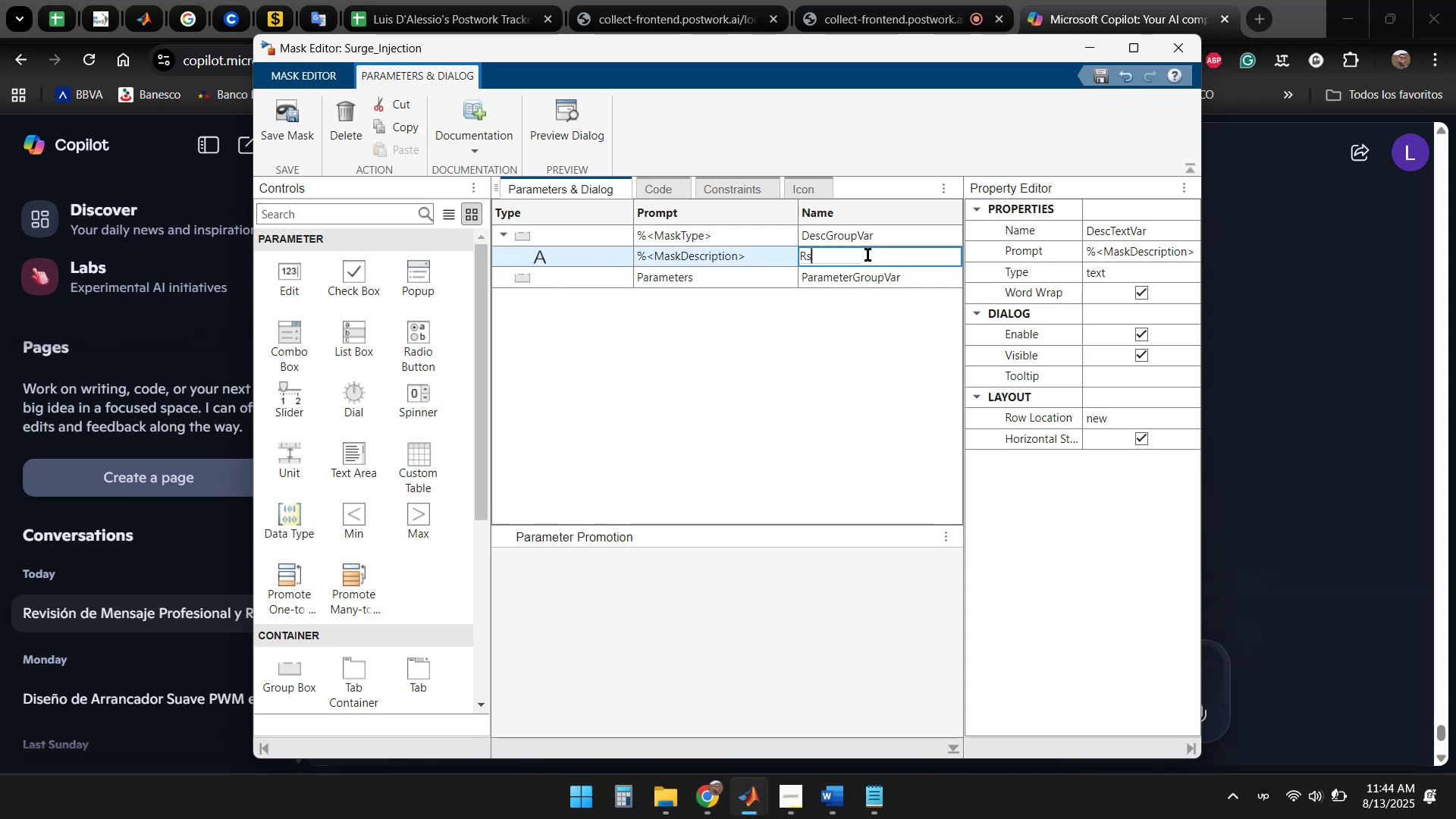 
double_click([748, 254])
 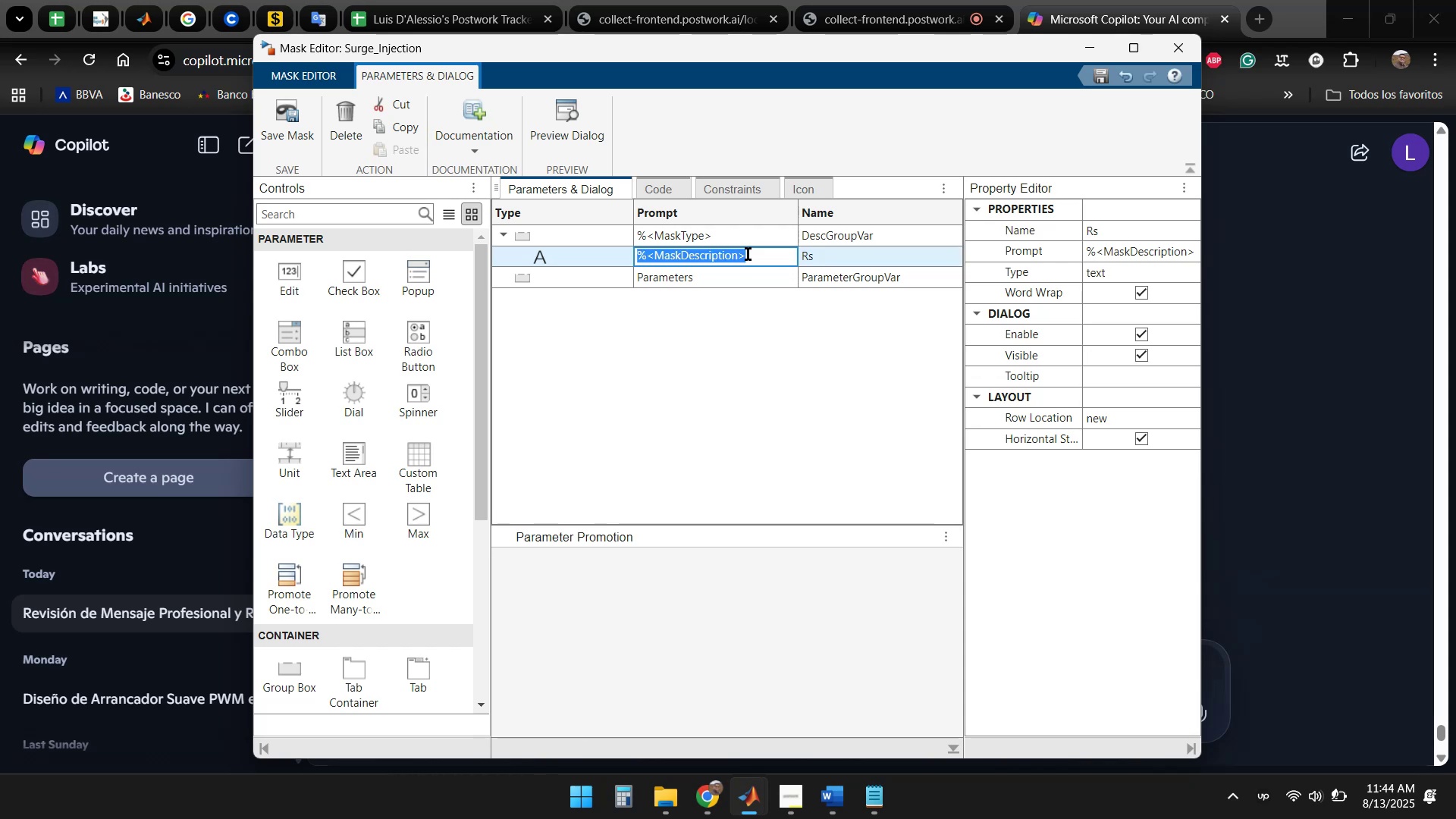 
key(Control+ControlLeft)
 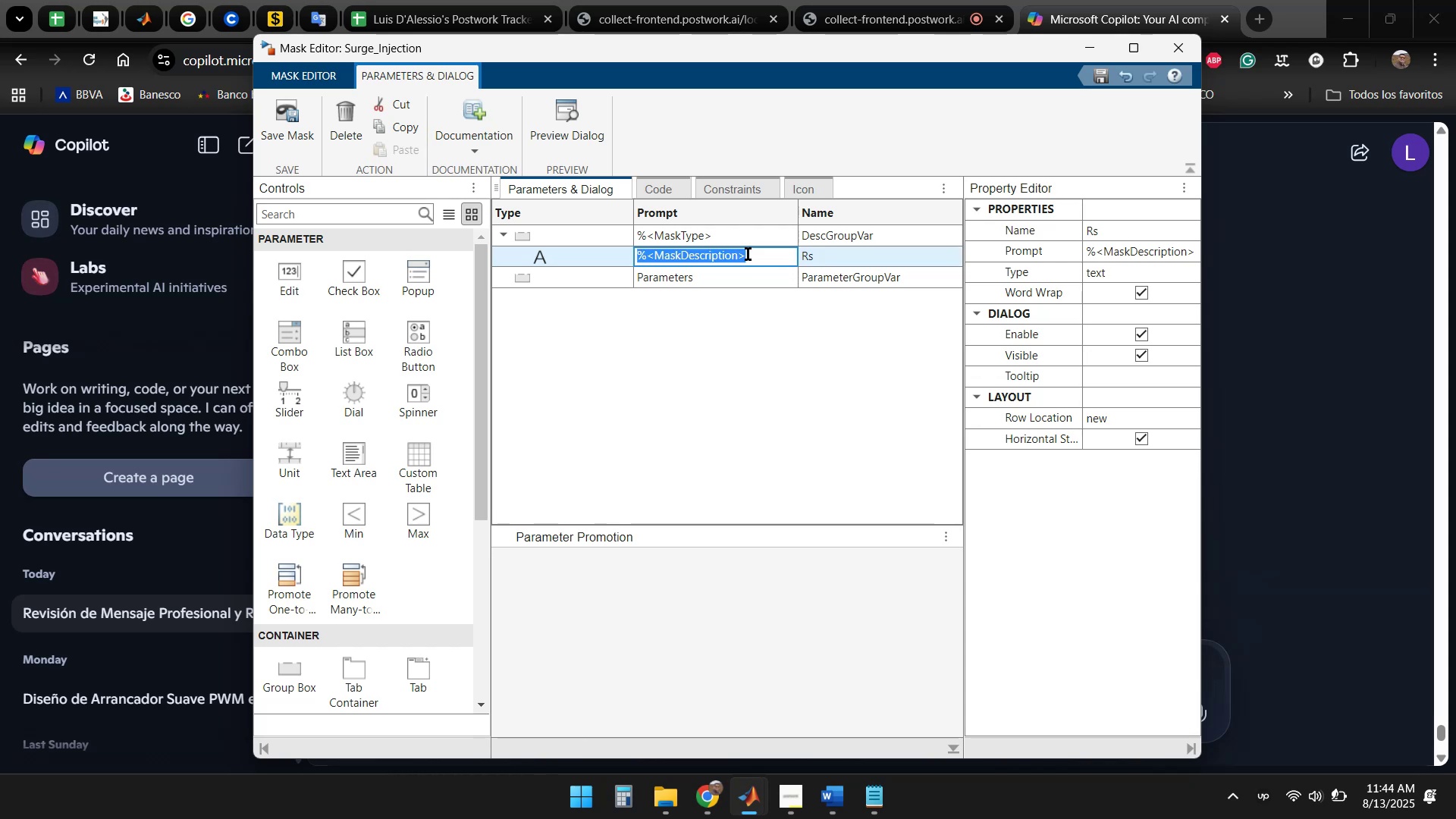 
key(Control+V)
 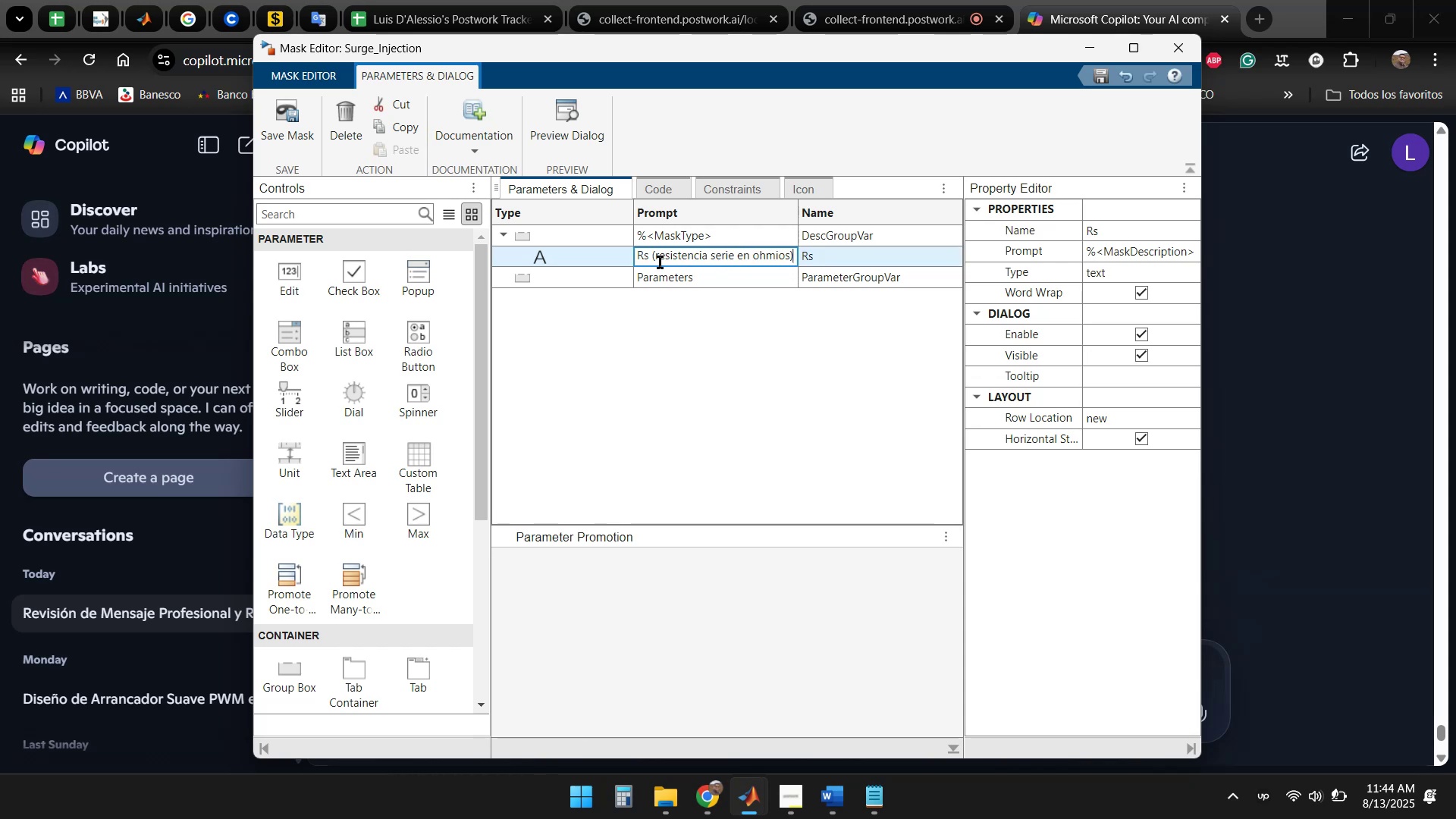 
left_click([653, 256])
 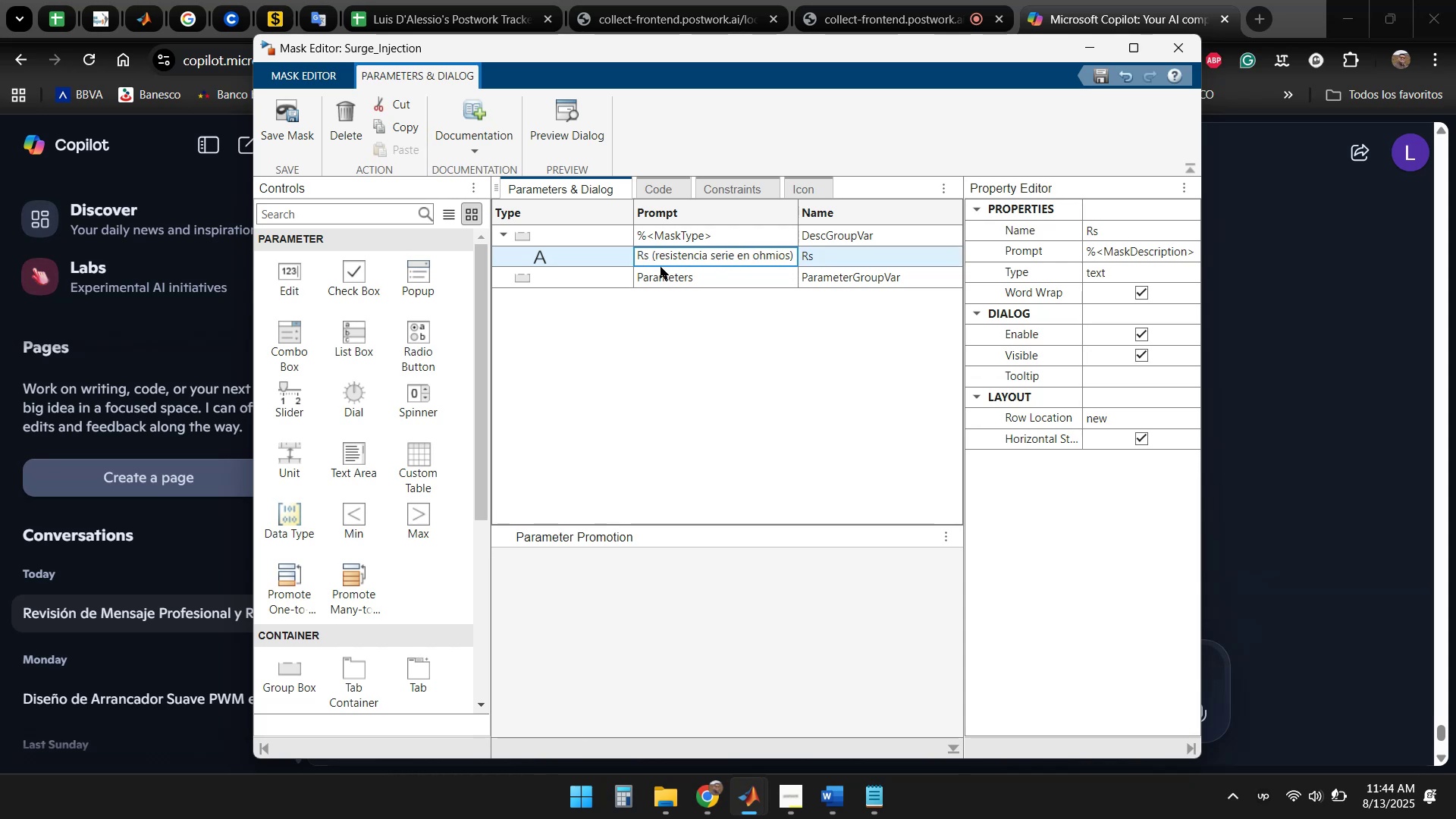 
left_click([706, 327])
 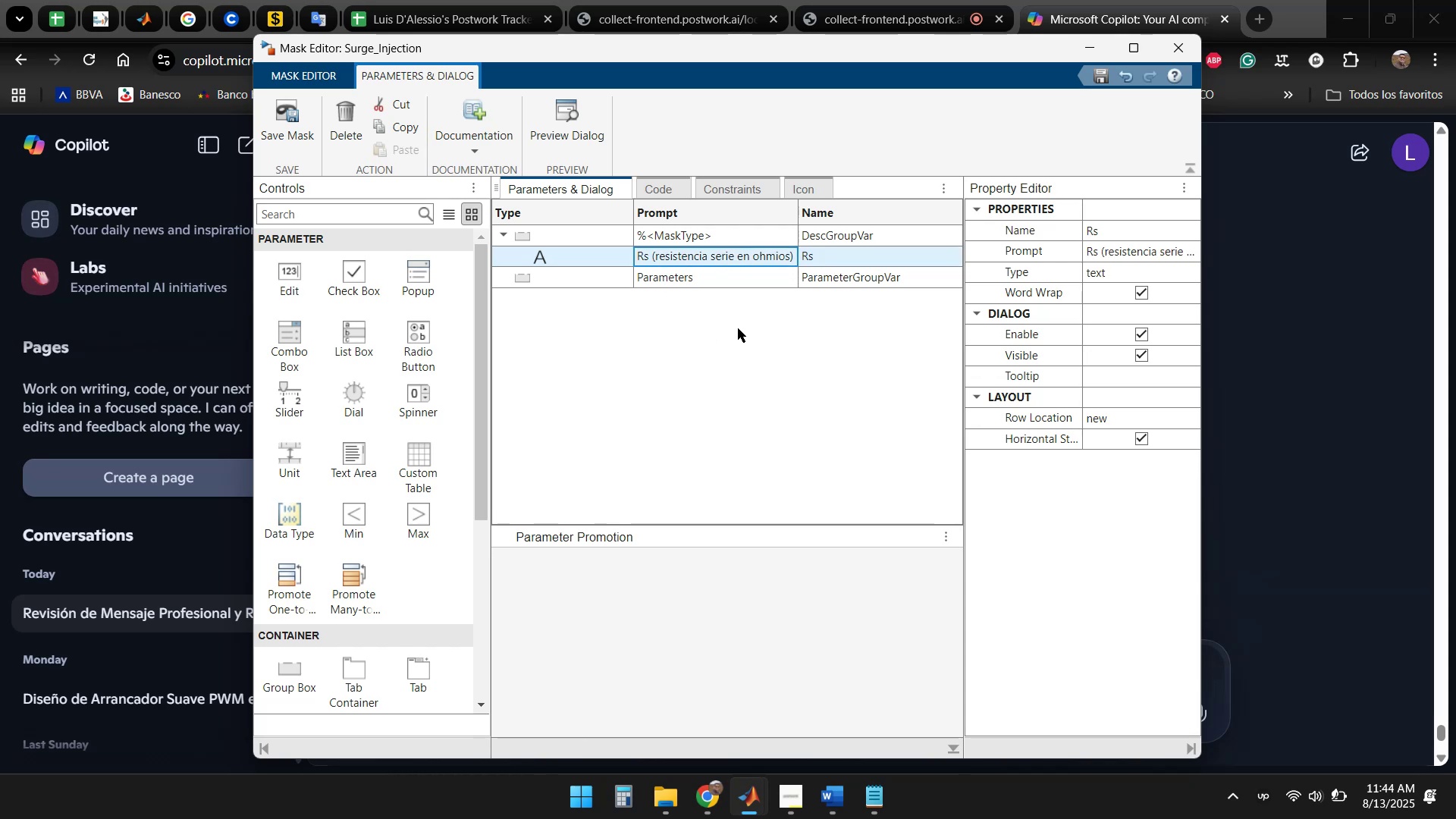 
wait(8.69)
 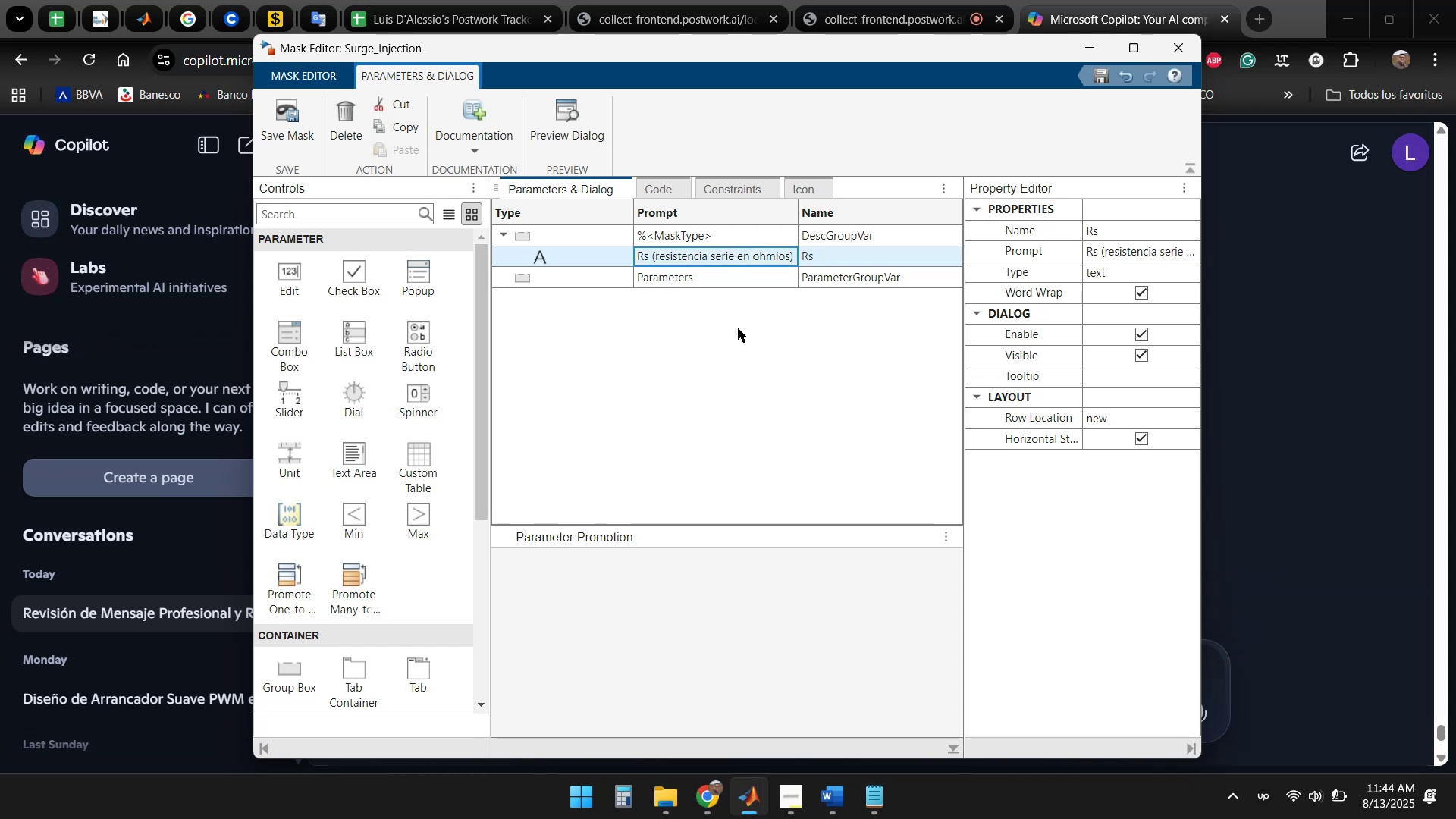 
double_click([857, 254])
 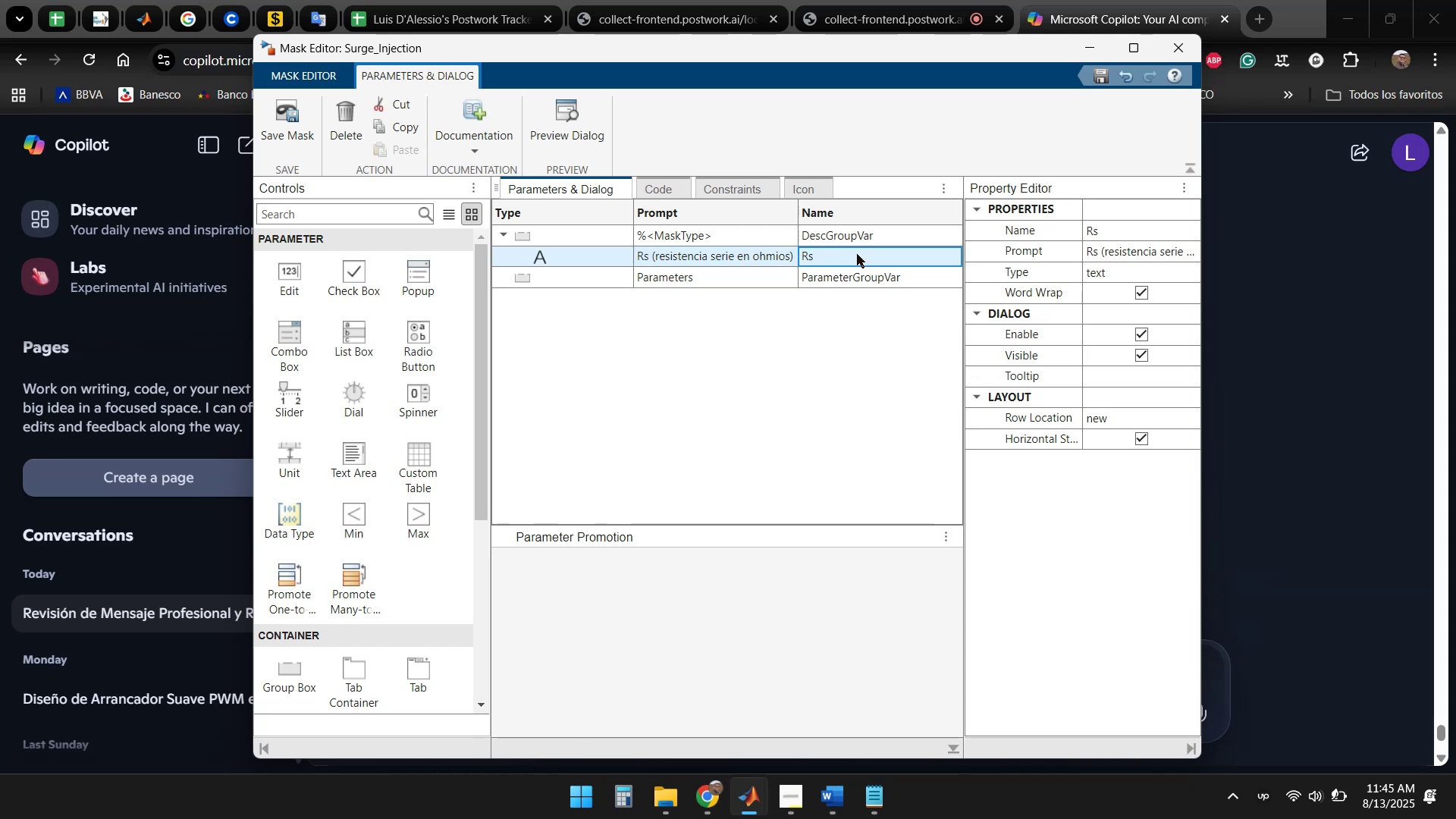 
triple_click([857, 254])
 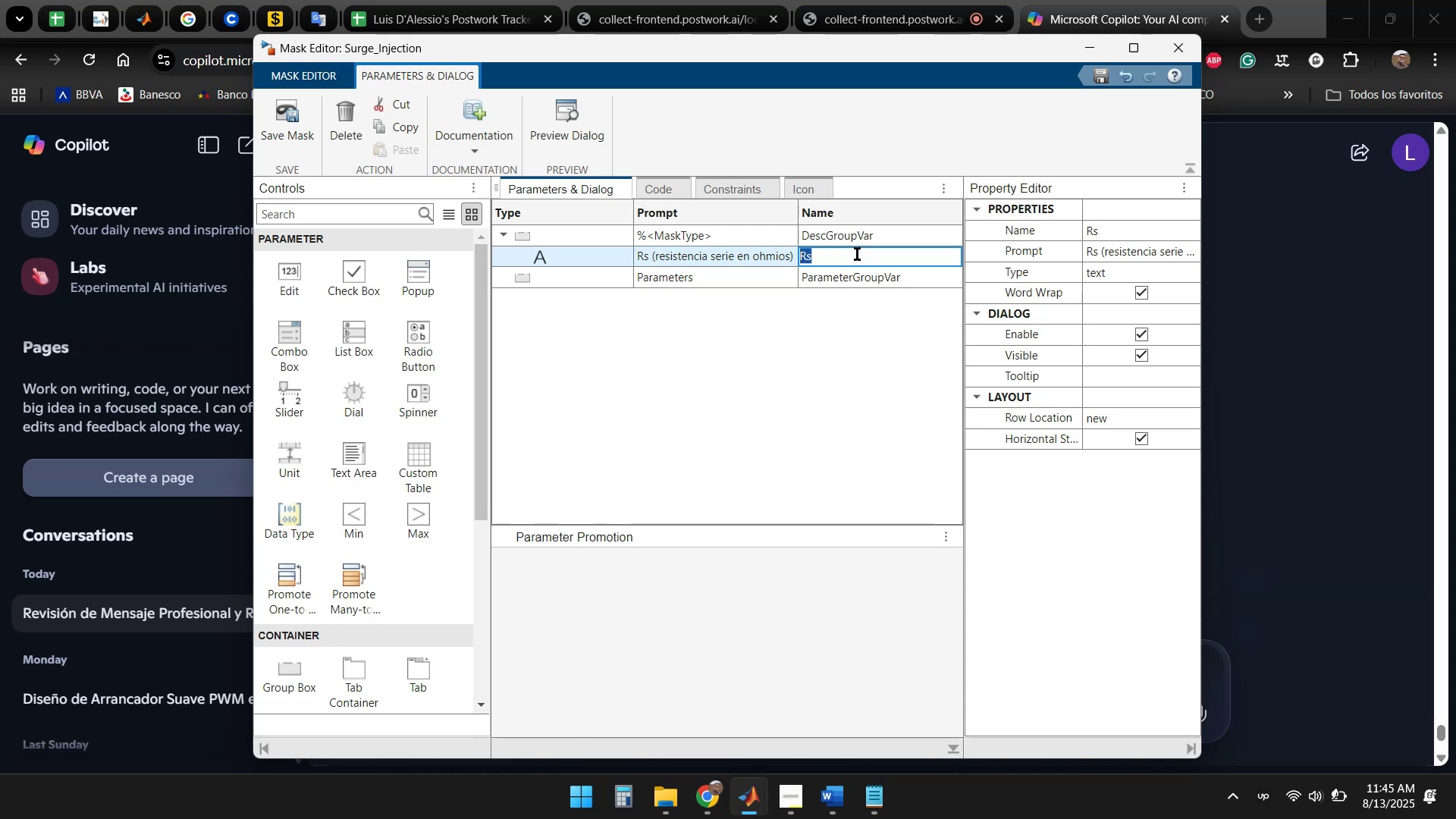 
key(ArrowRight)
 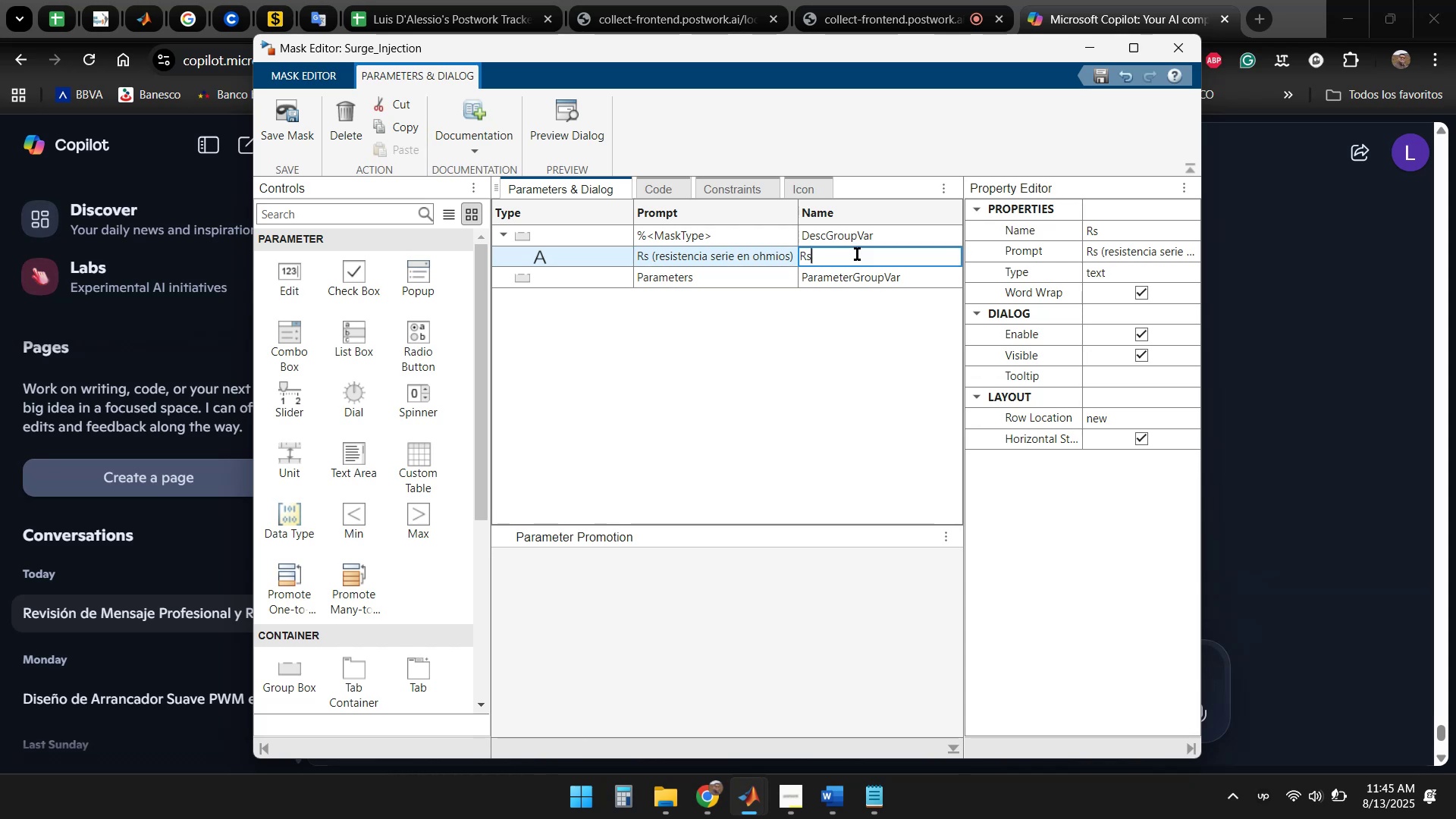 
key(ArrowDown)
 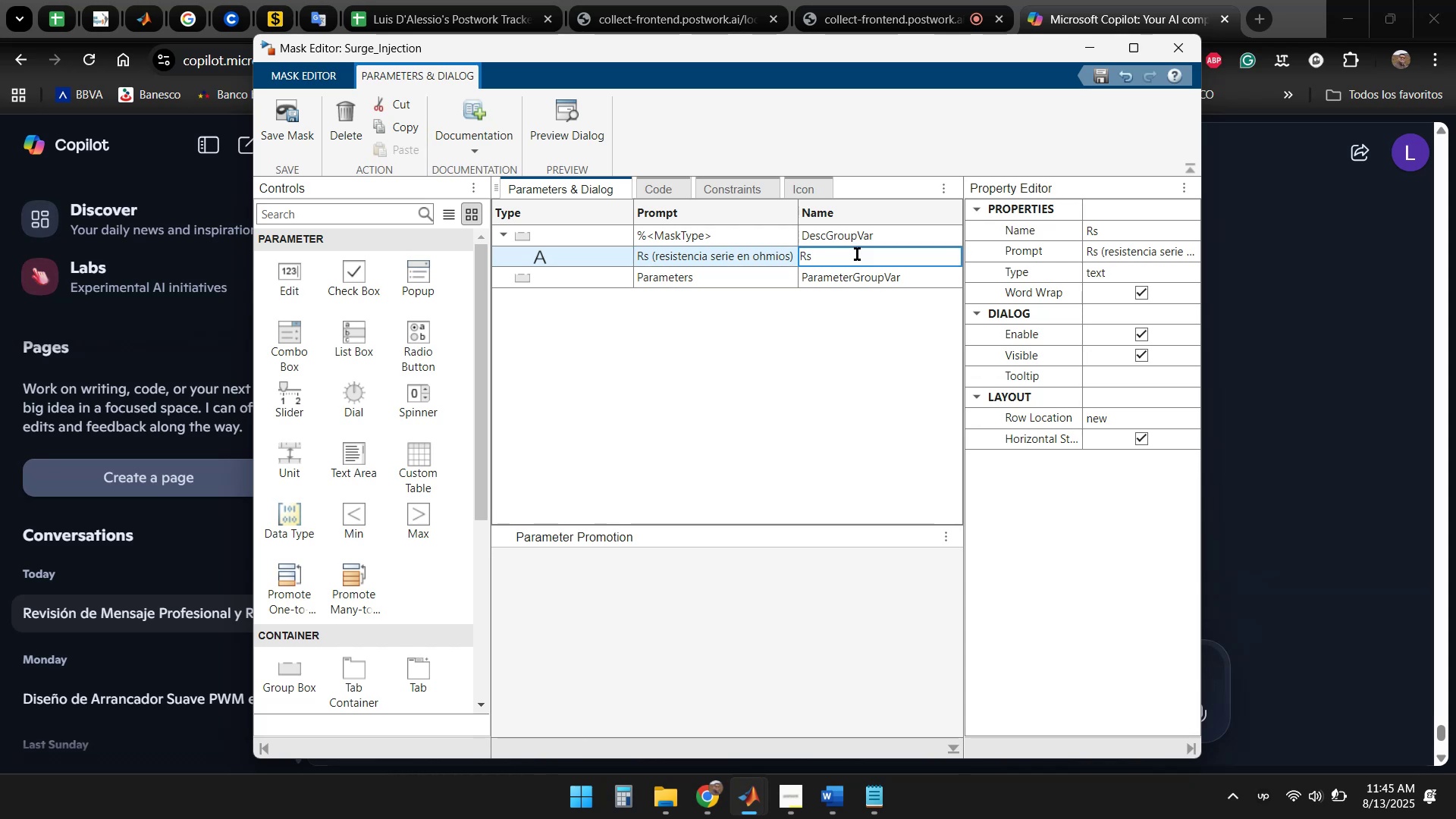 
key(ArrowDown)
 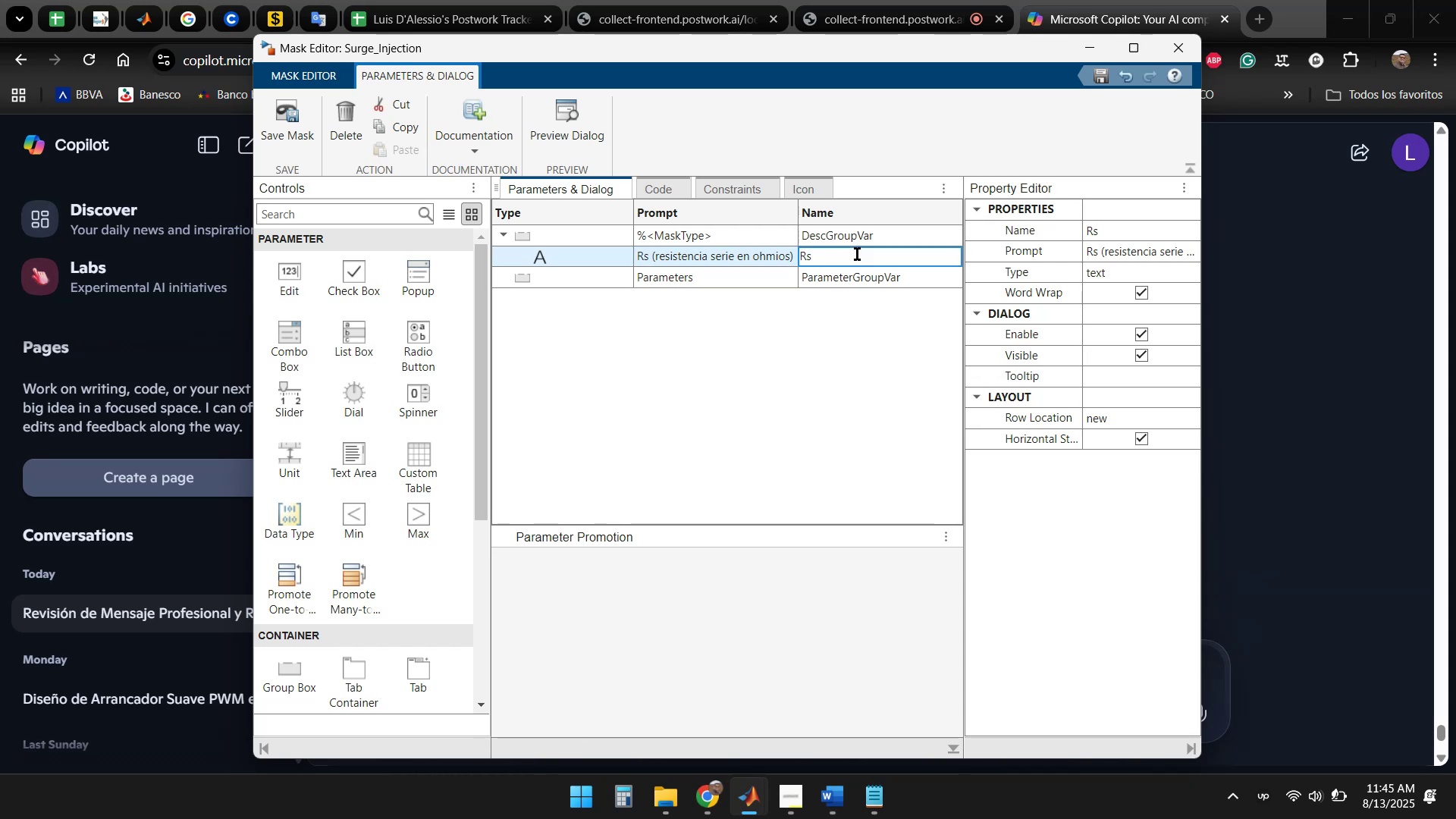 
key(ArrowLeft)
 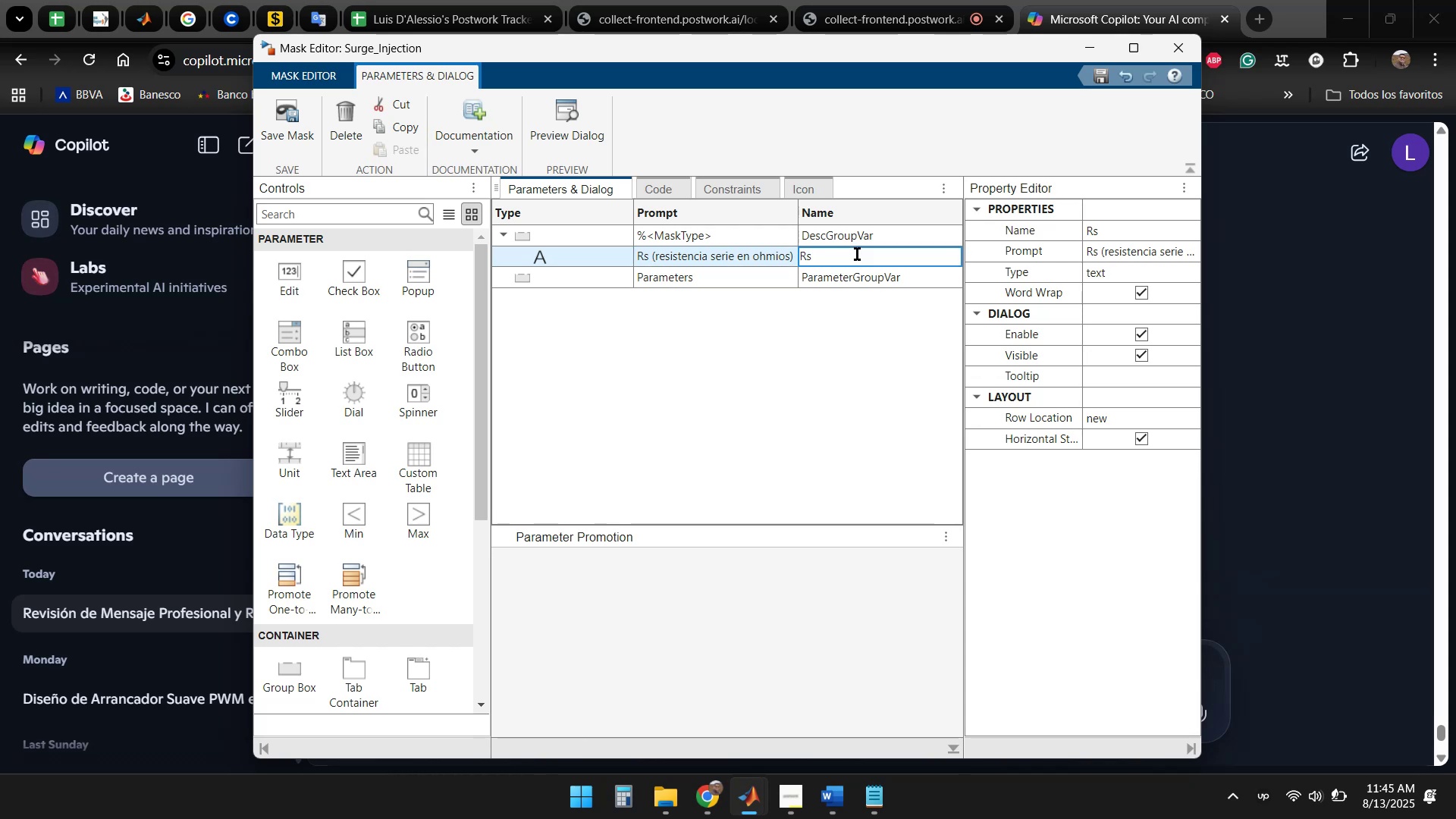 
key(Backspace)
 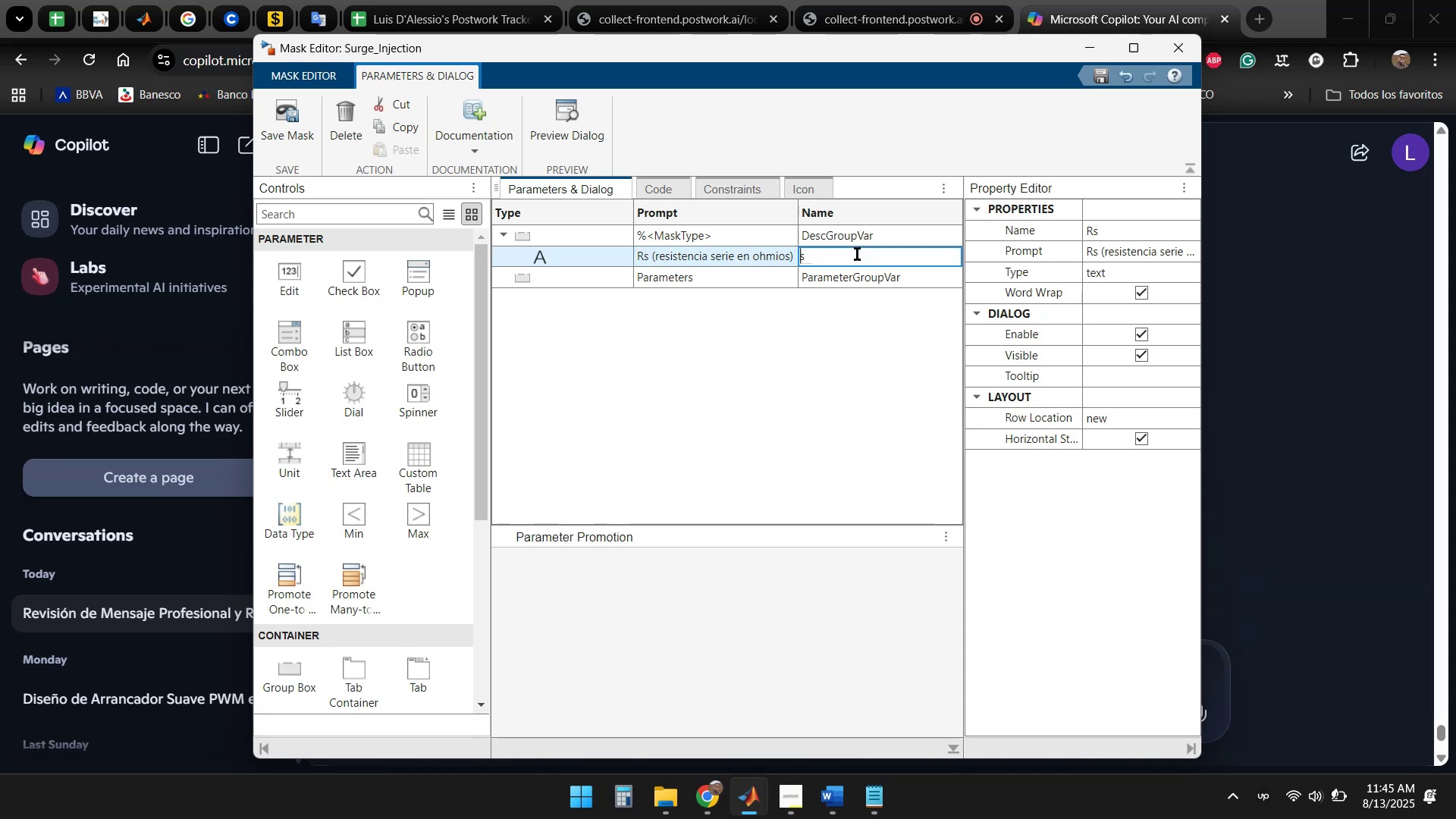 
key(Backspace)
 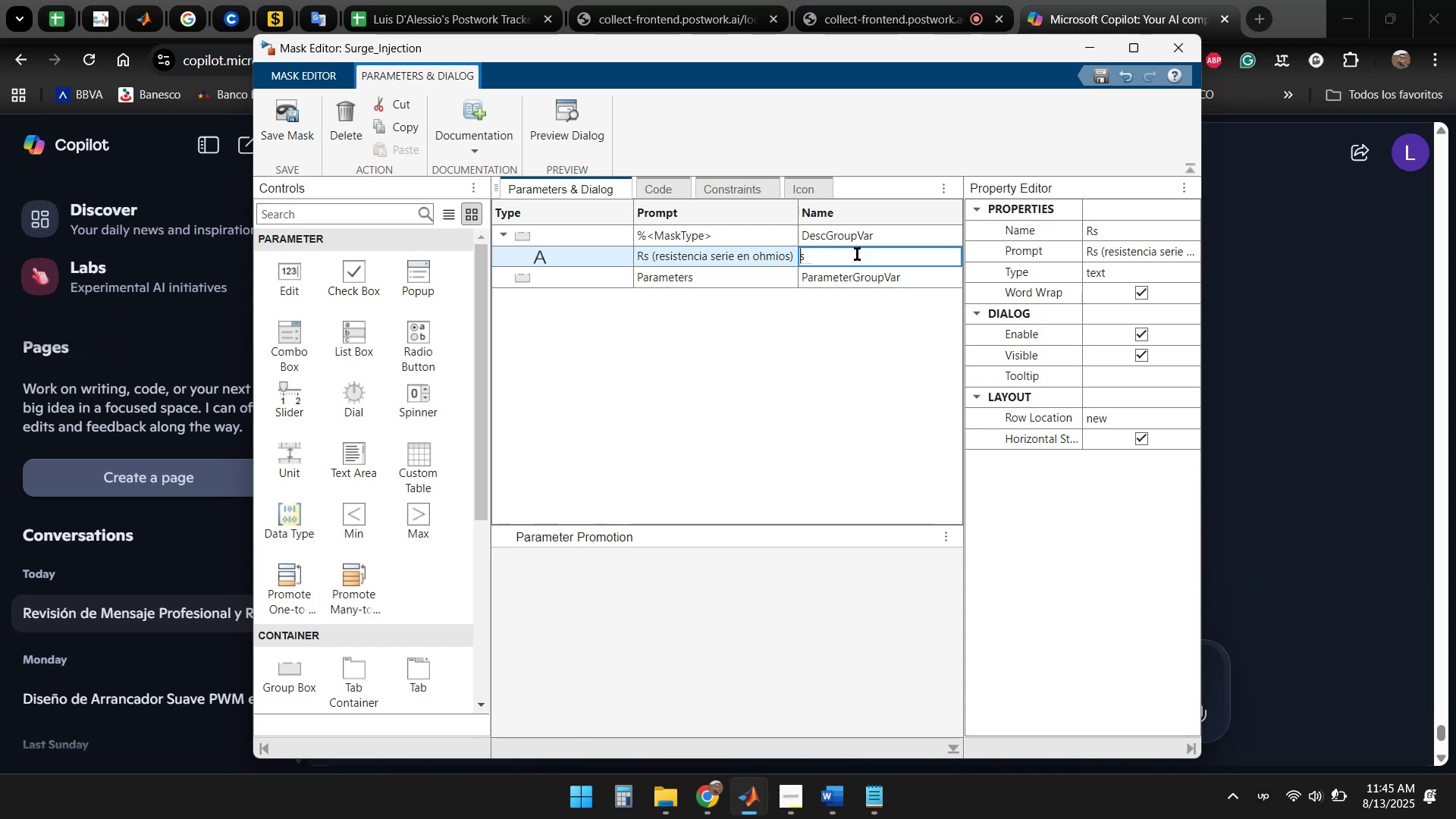 
key(Backspace)
 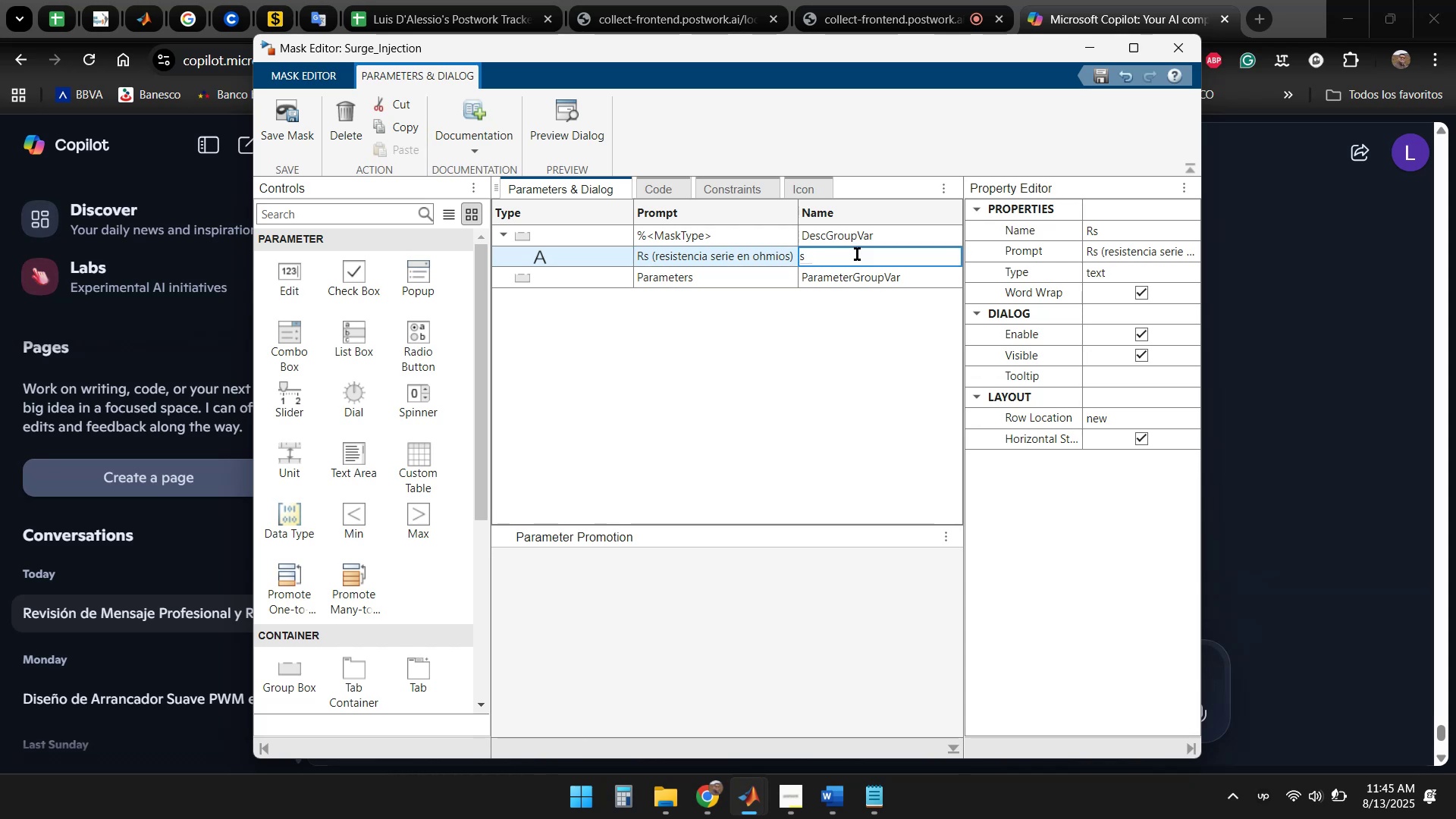 
key(Delete)
 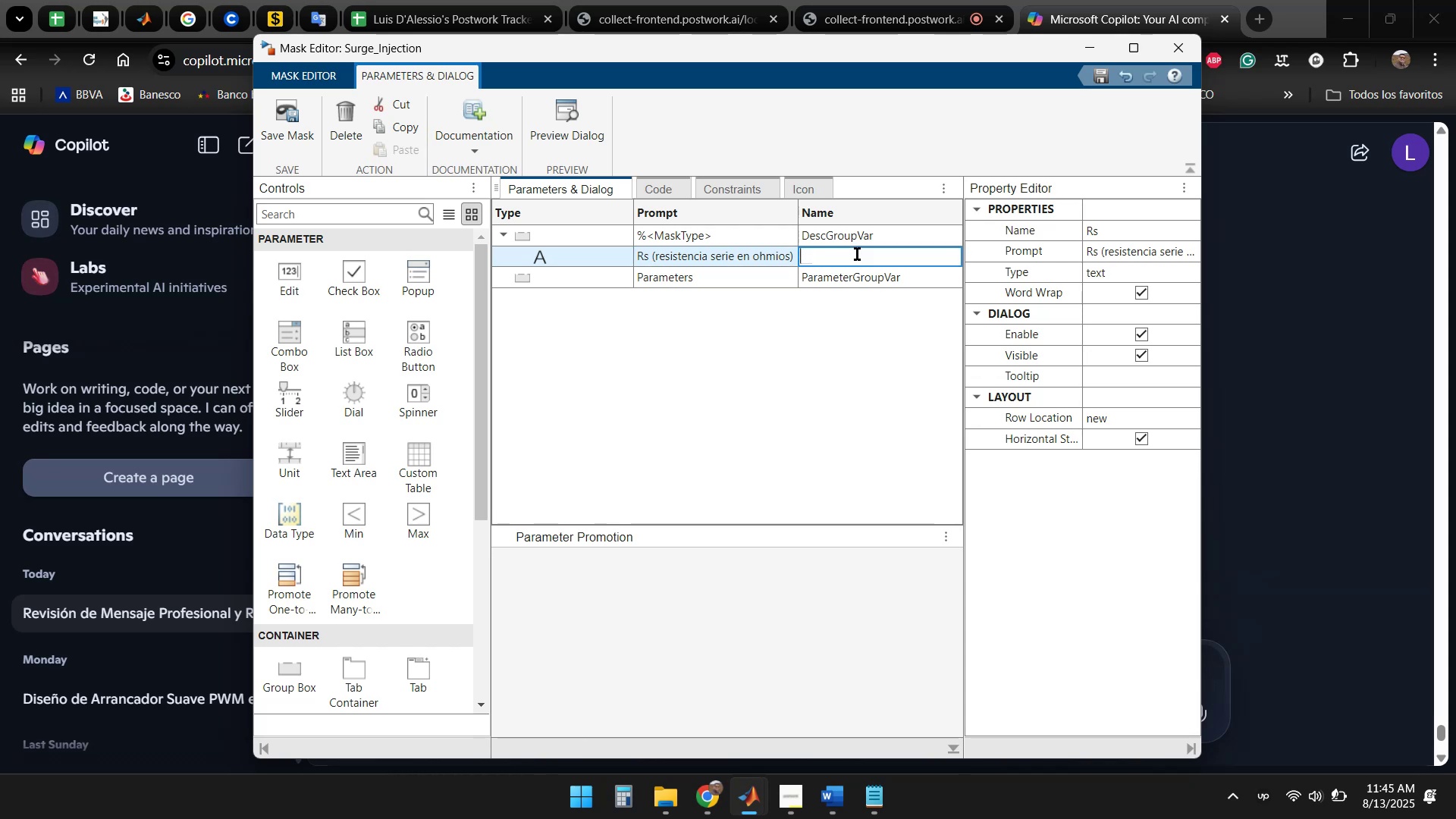 
key(Delete)
 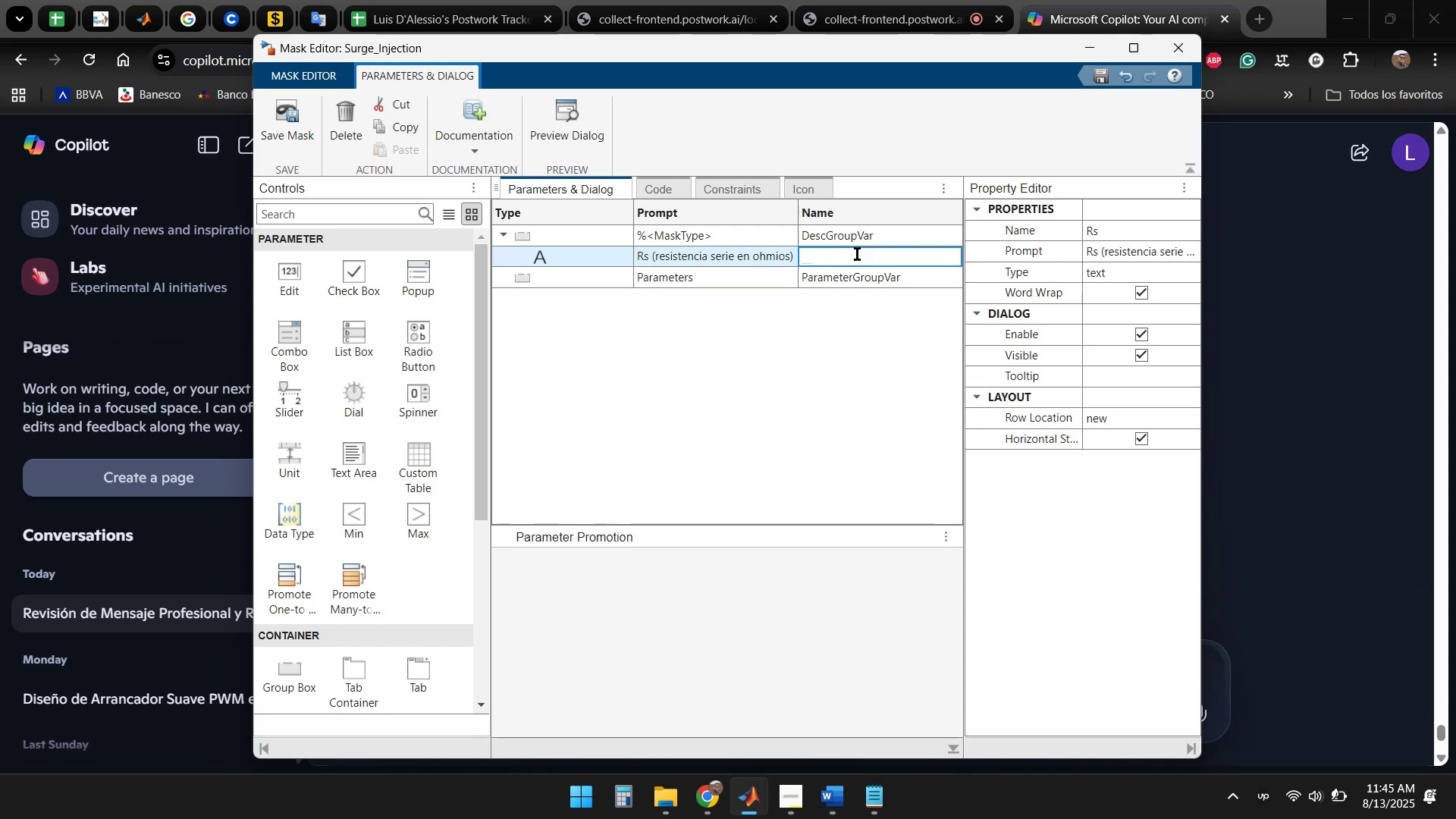 
key(Escape)
 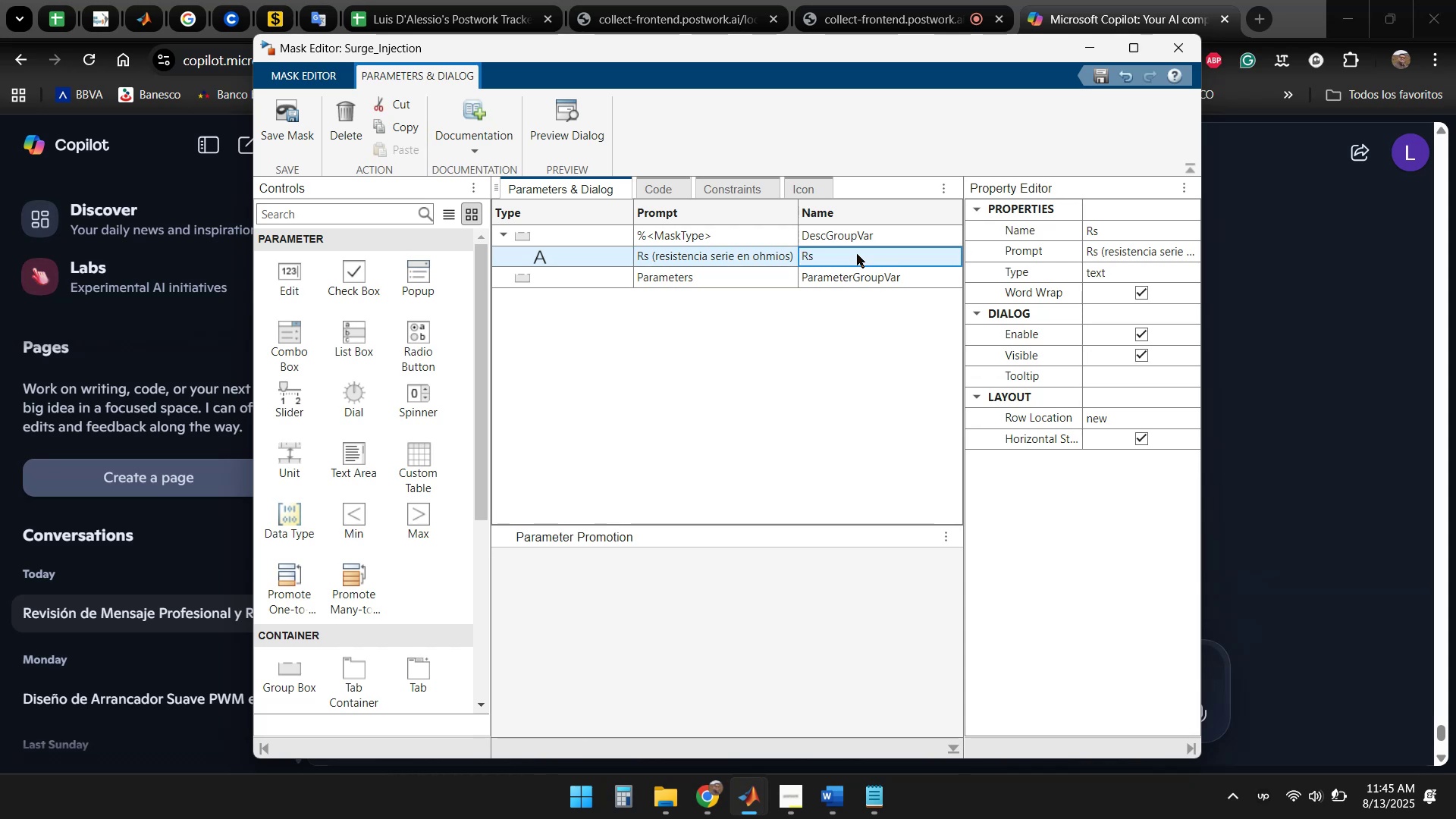 
key(Control+Z)
 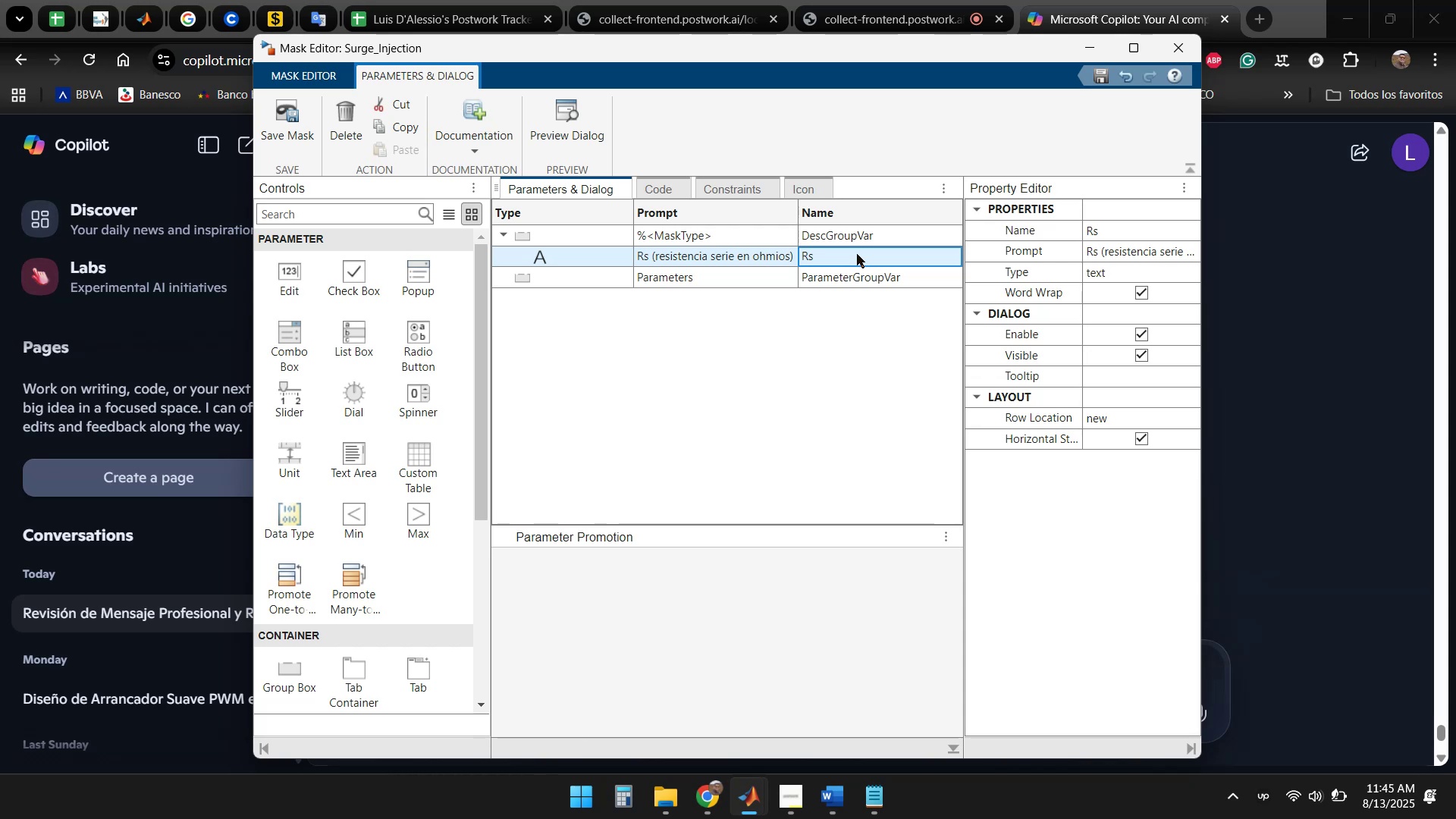 
key(Control+Z)
 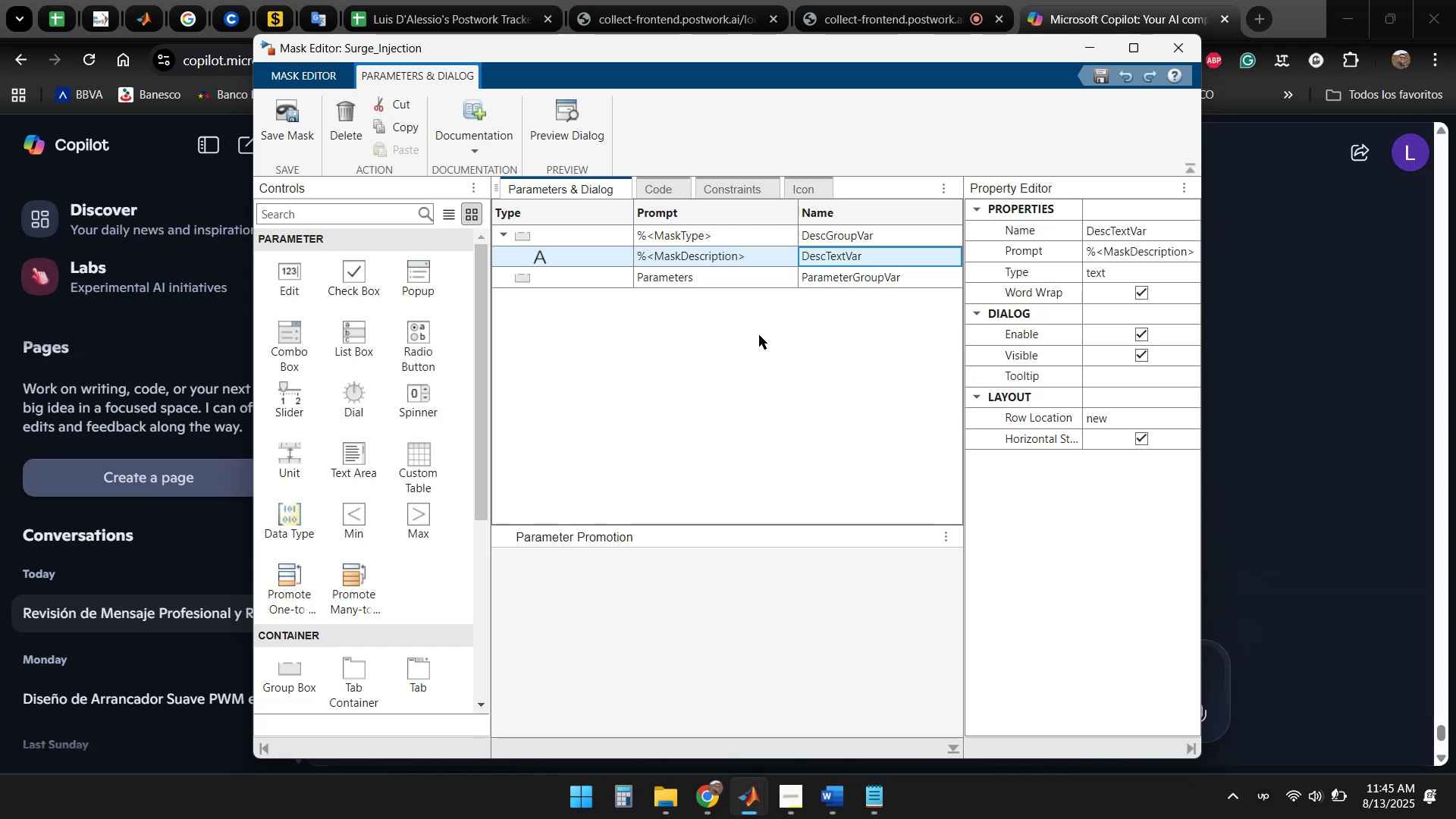 
left_click([759, 335])
 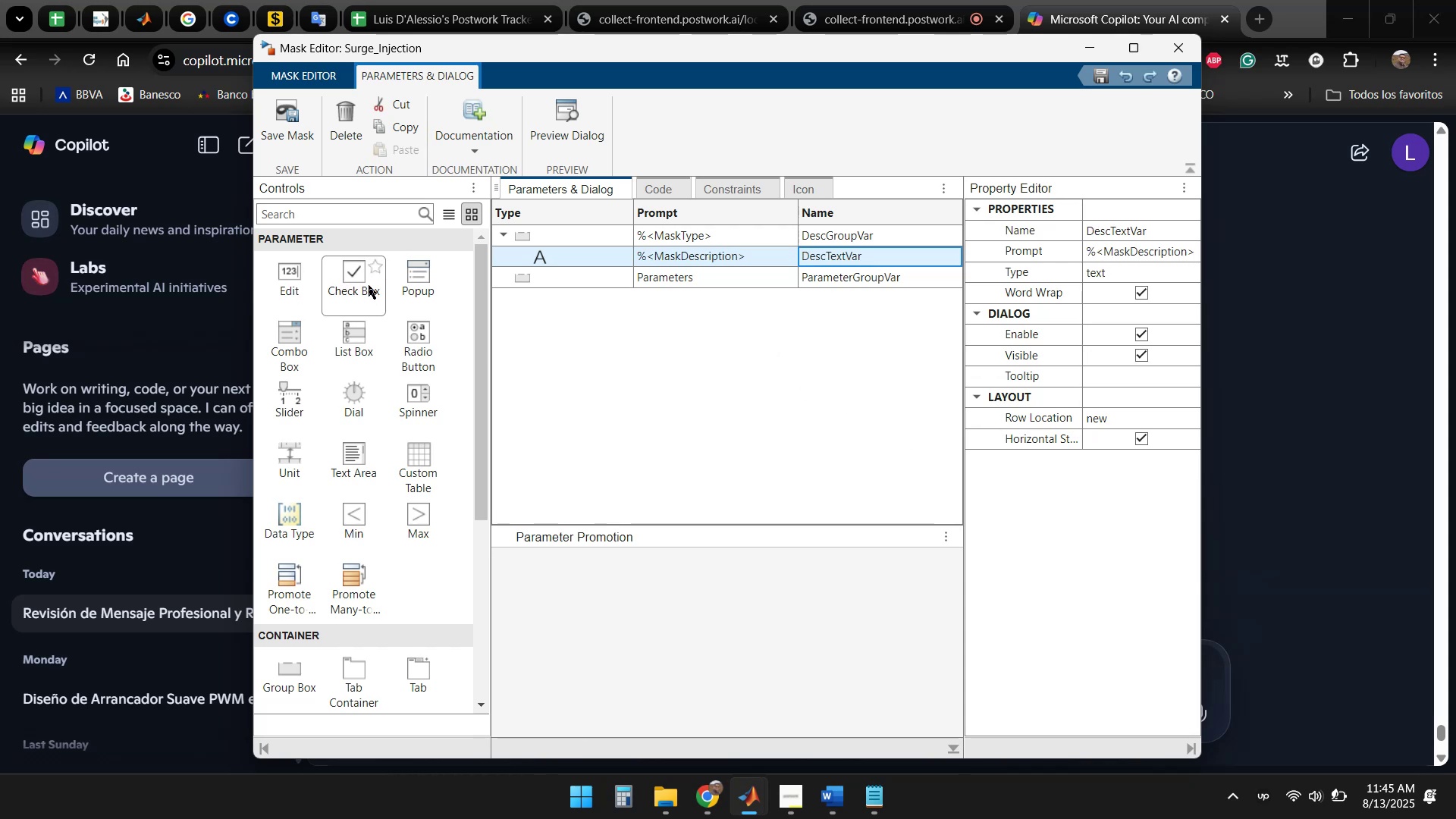 
wait(6.18)
 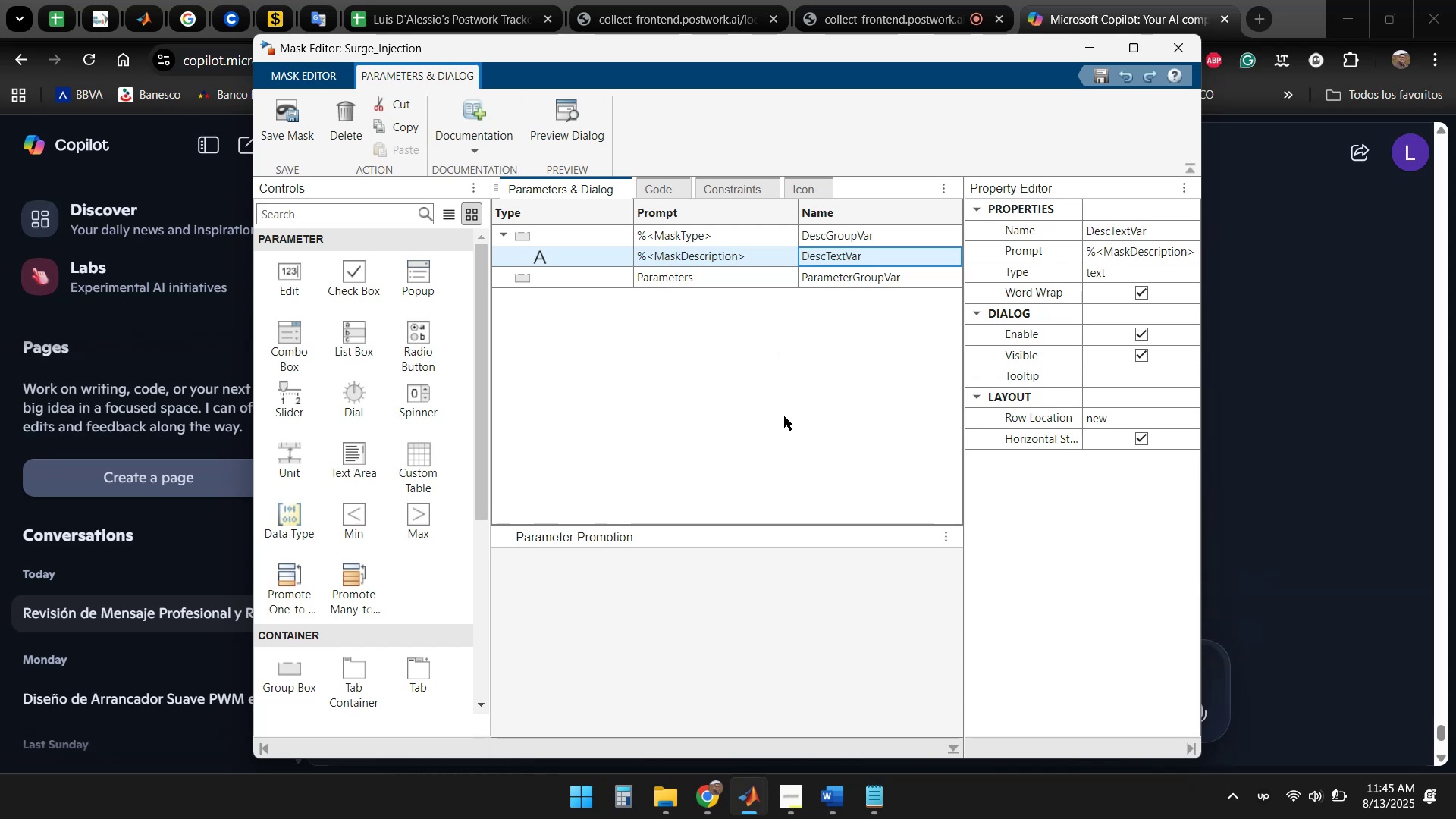 
left_click([353, 279])
 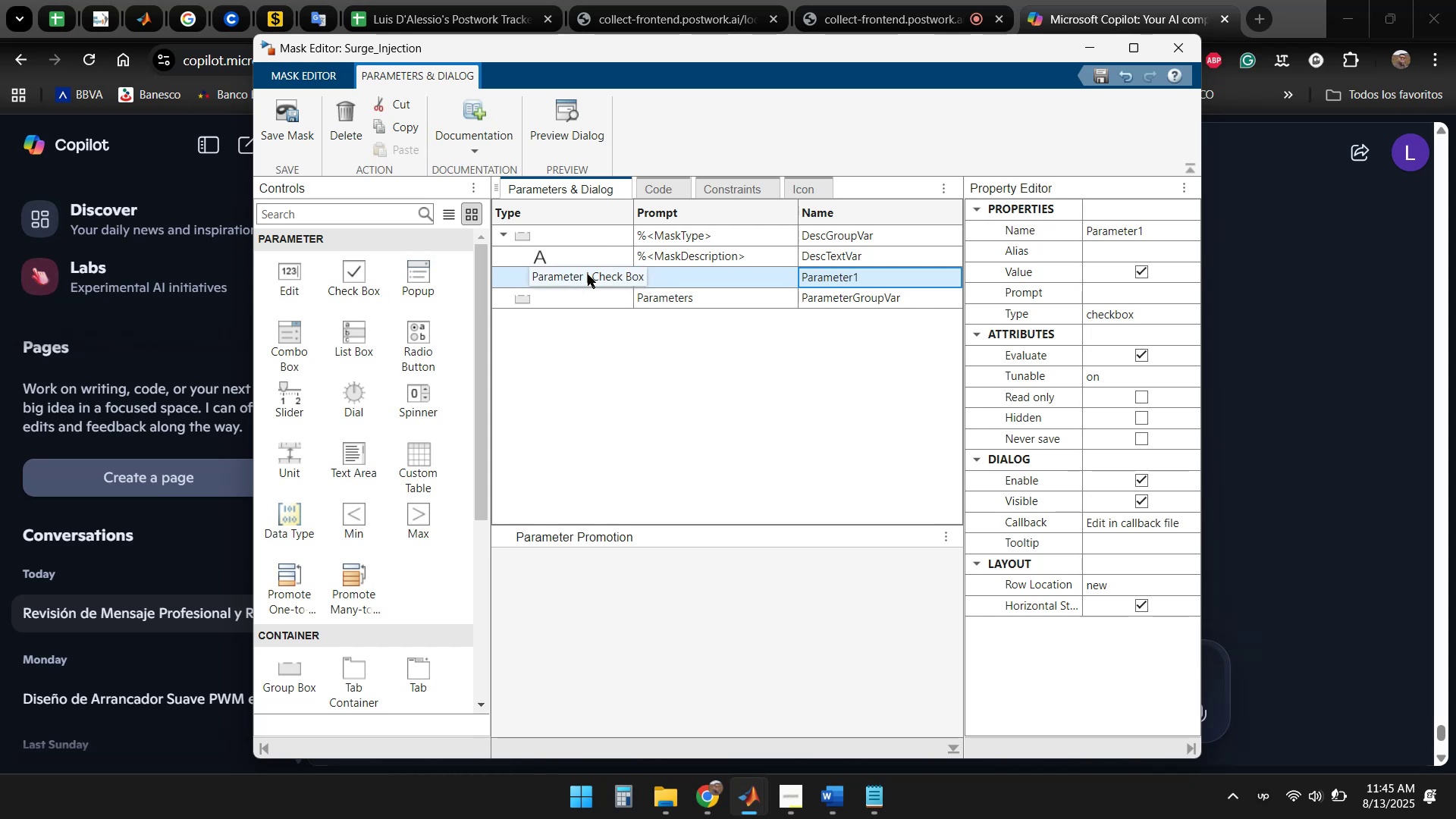 
wait(7.17)
 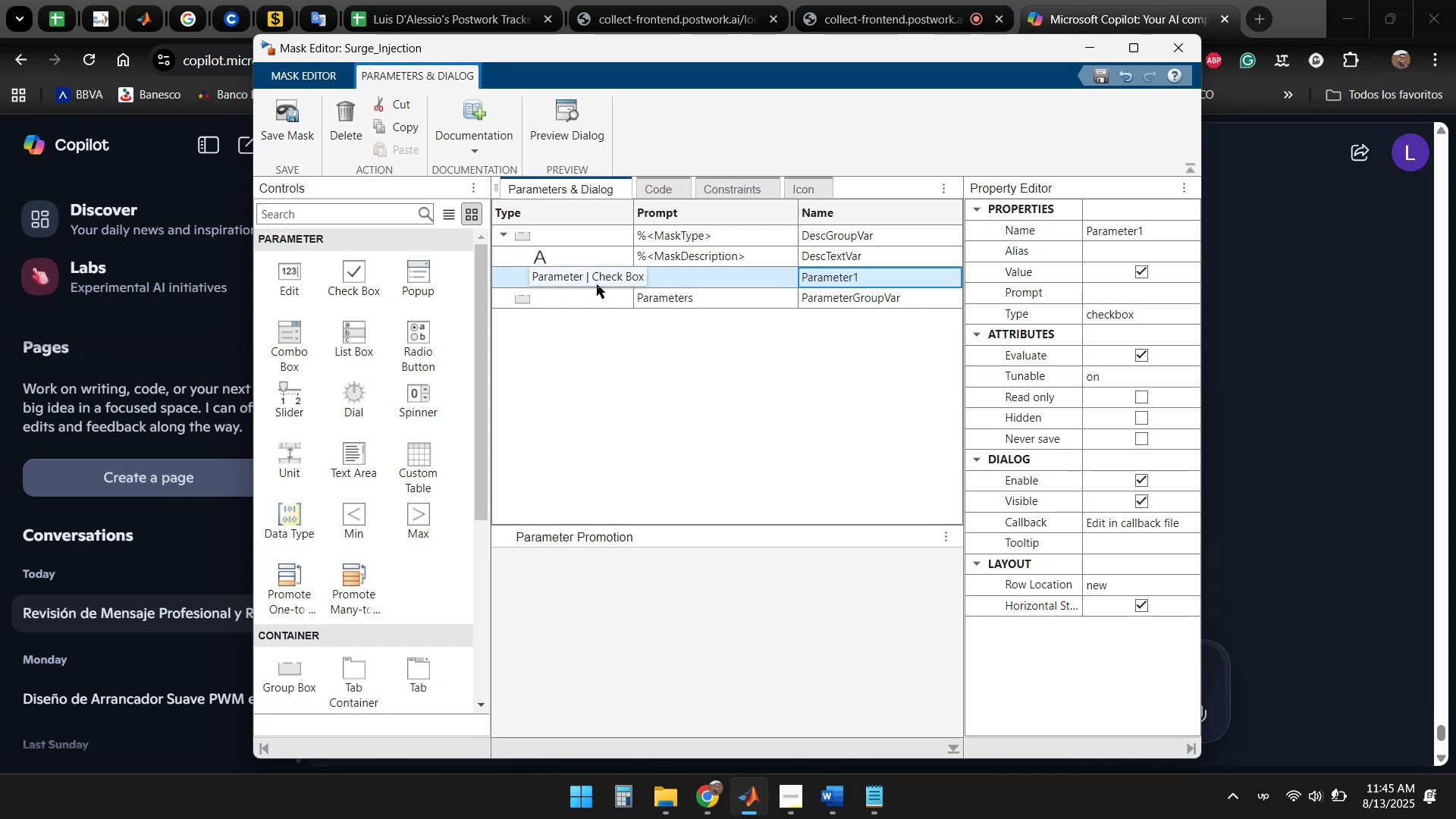 
right_click([683, 276])
 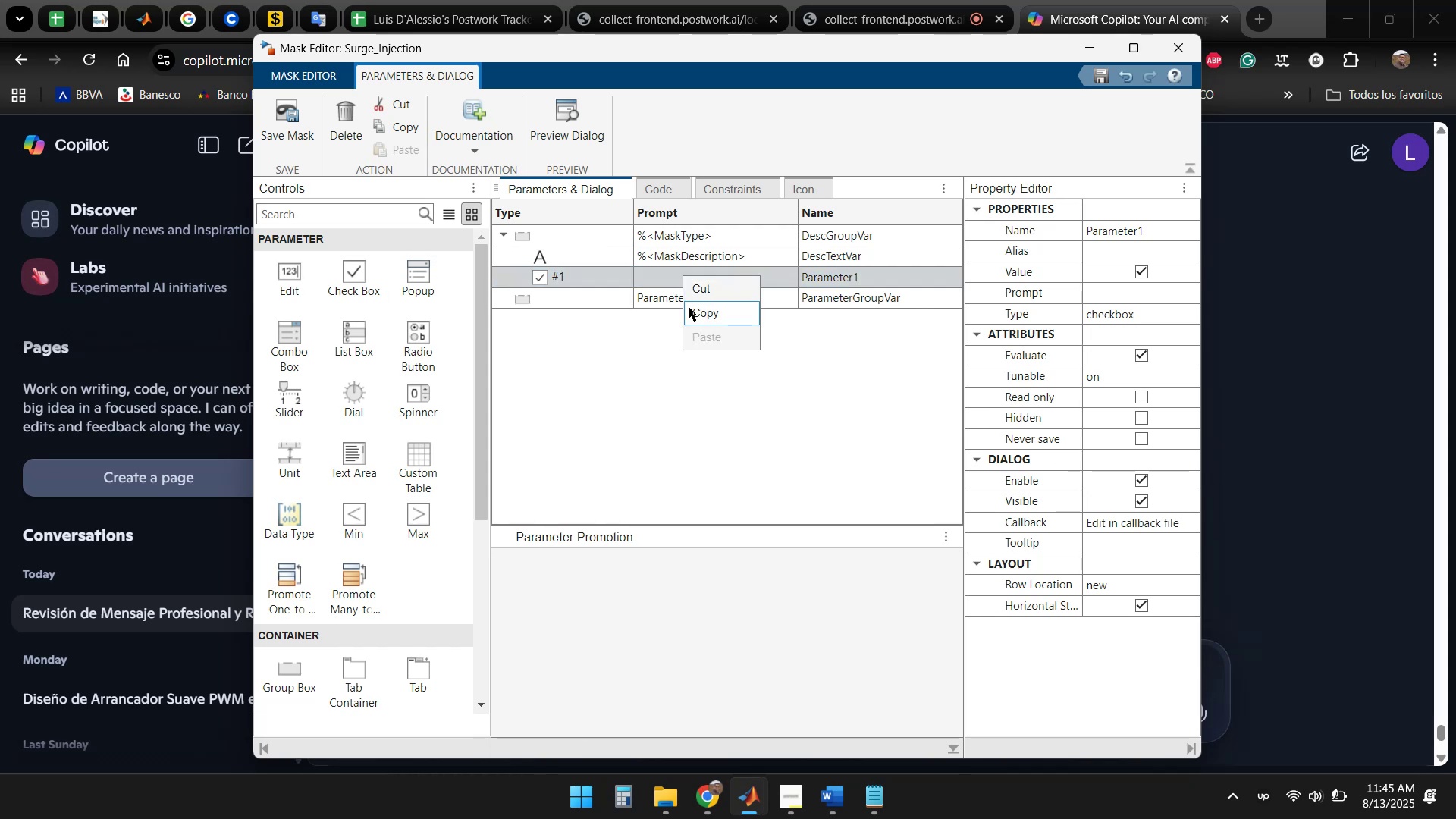 
left_click([594, 334])
 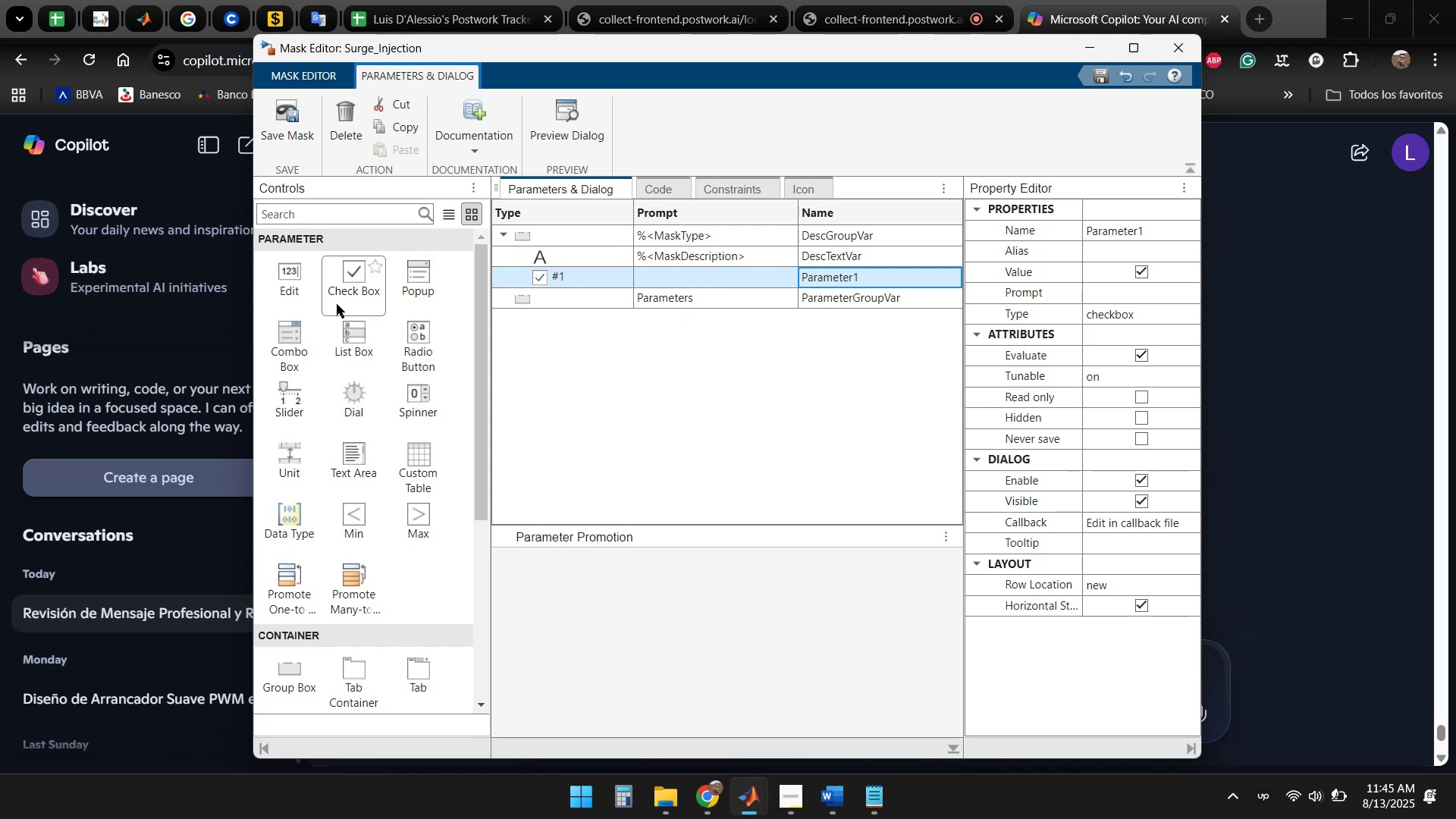 
left_click([292, 280])
 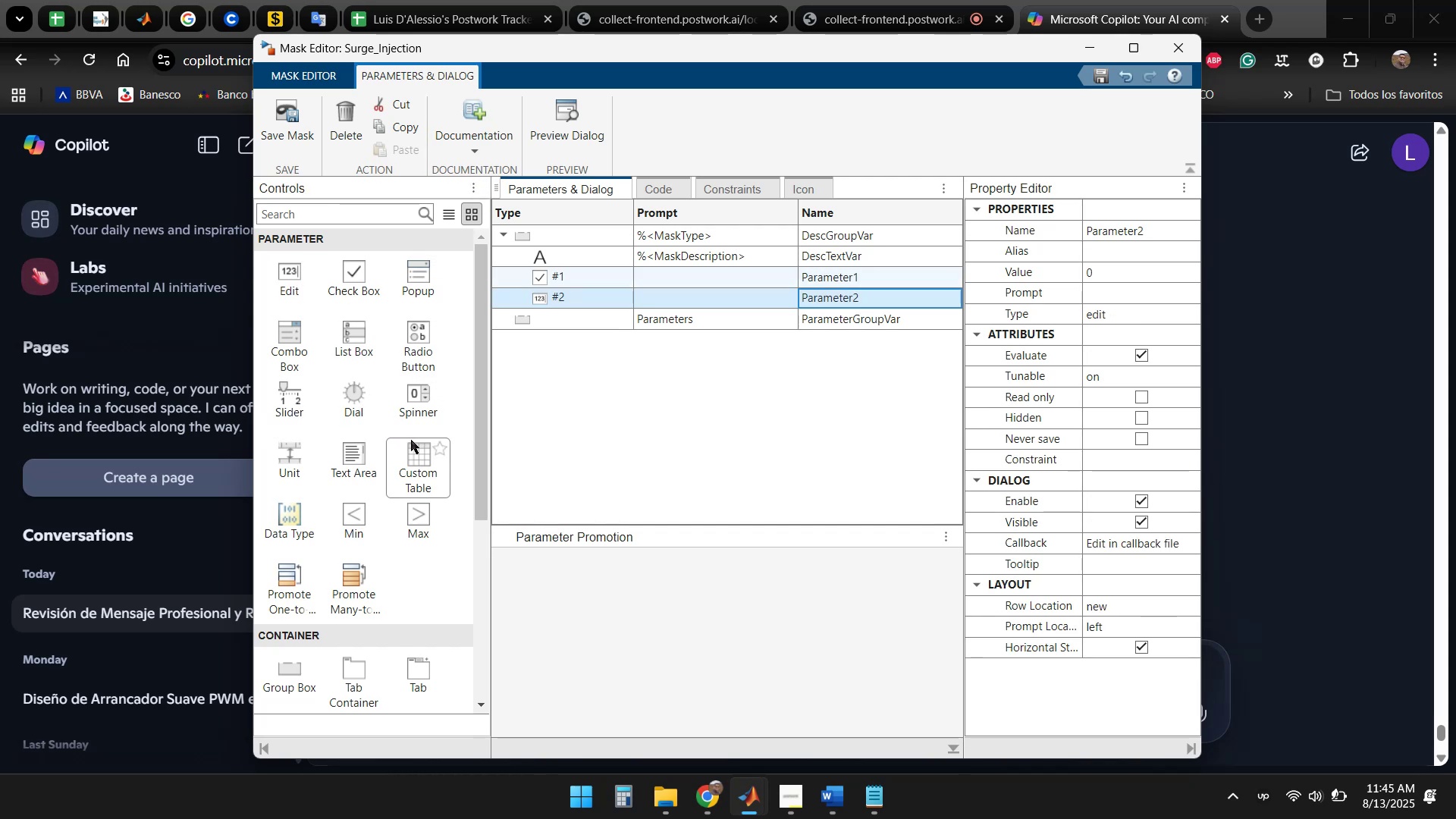 
wait(6.41)
 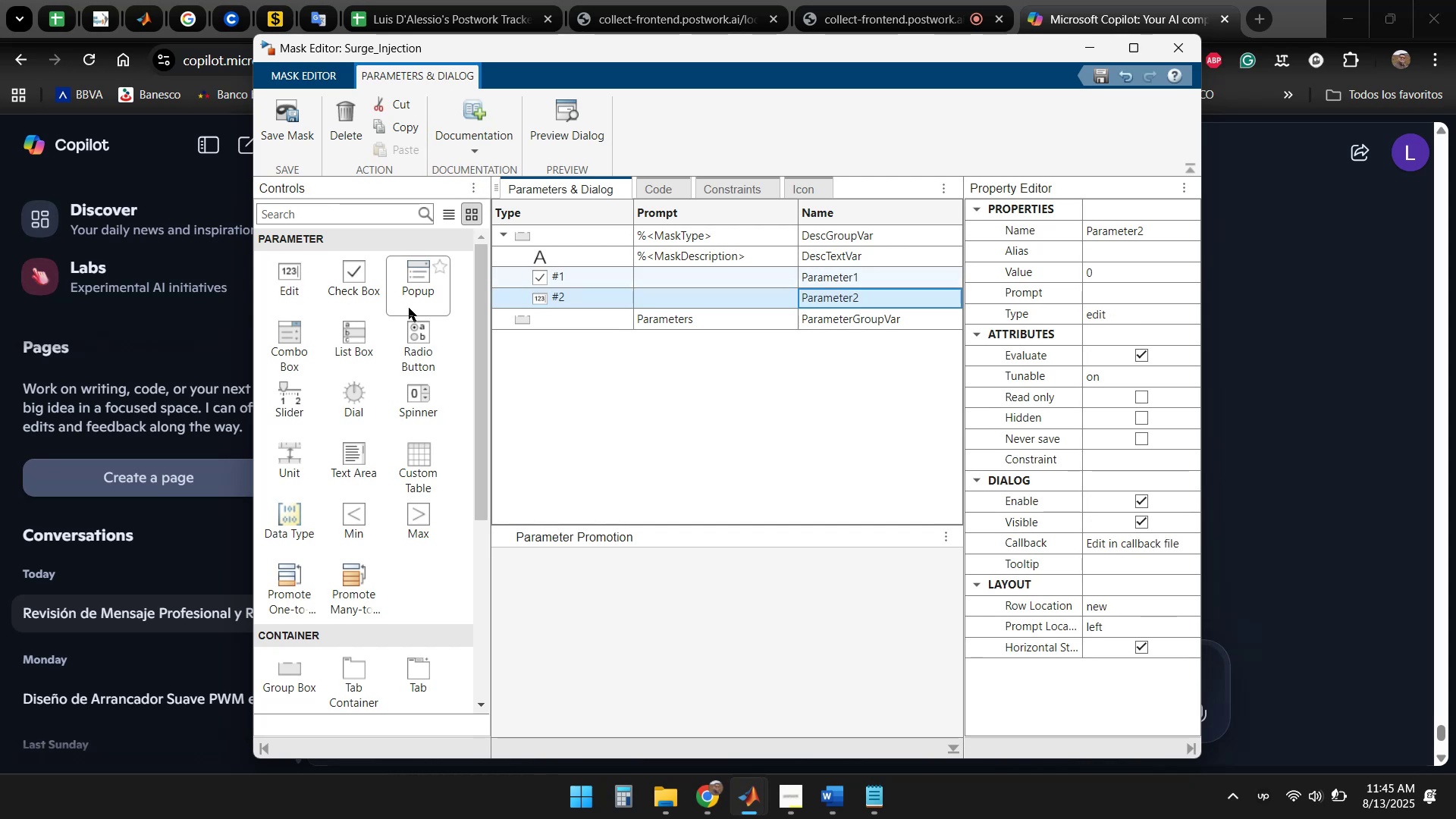 
mouse_move([309, 592])
 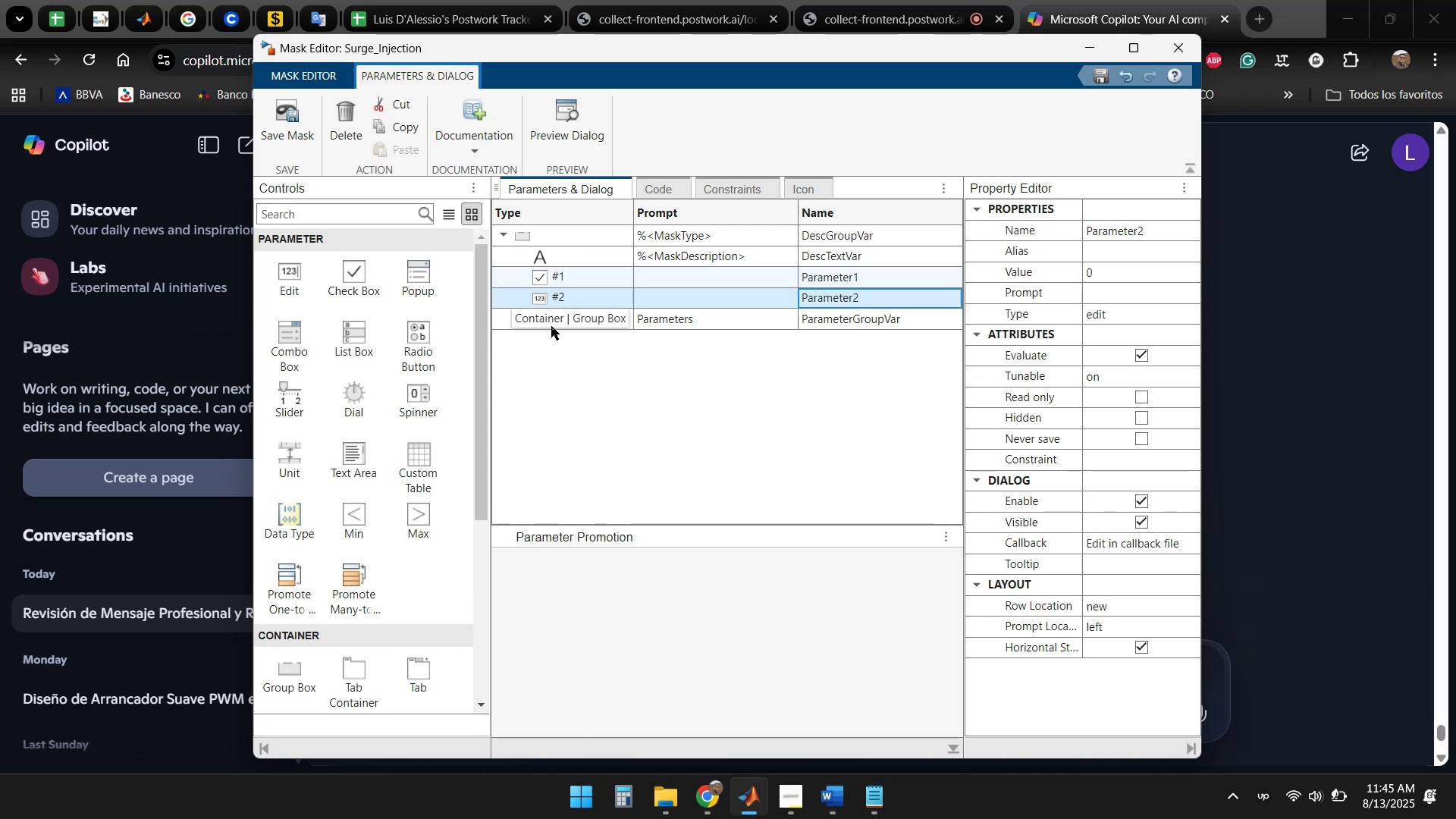 
wait(6.74)
 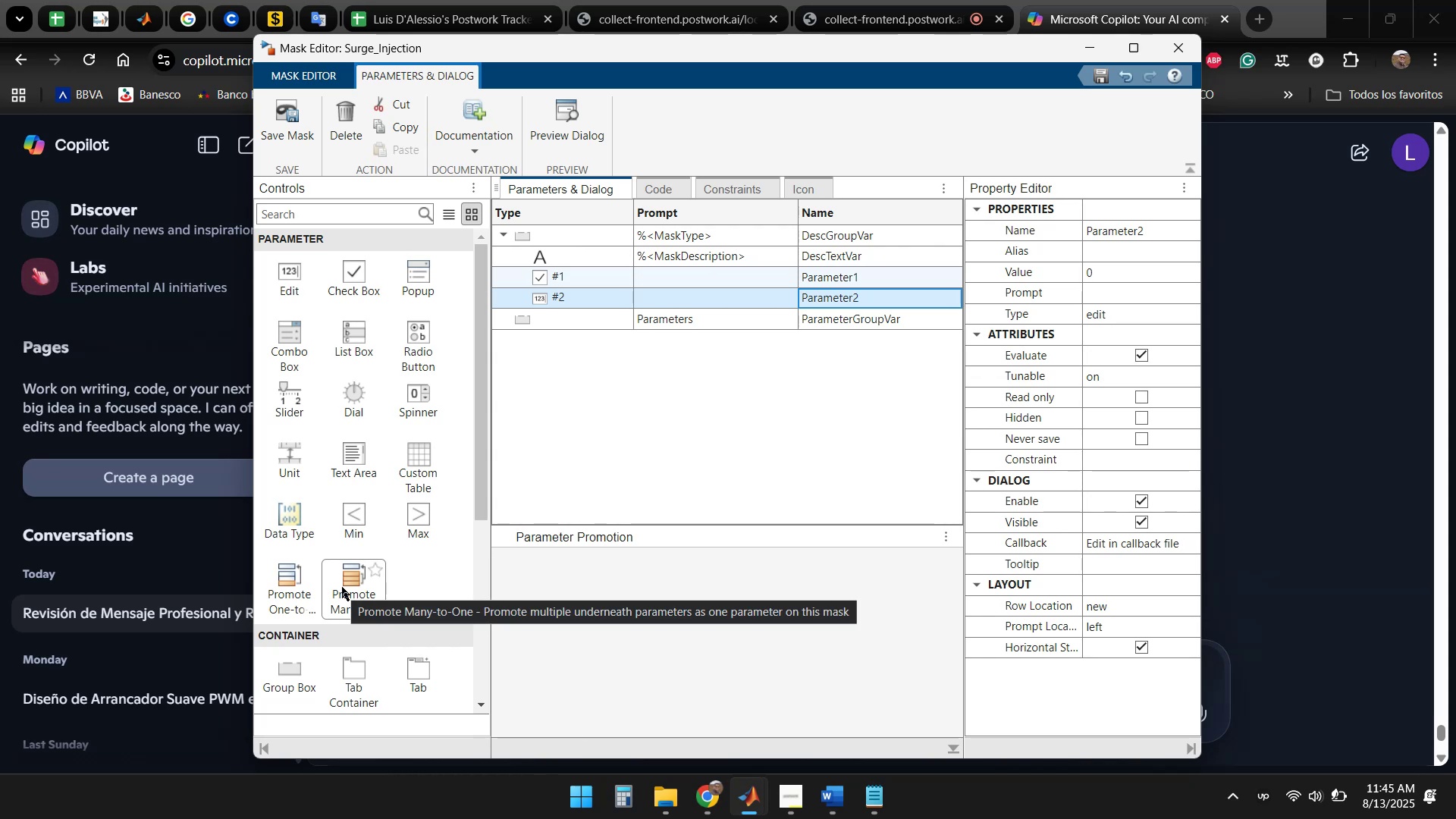 
left_click([347, 120])
 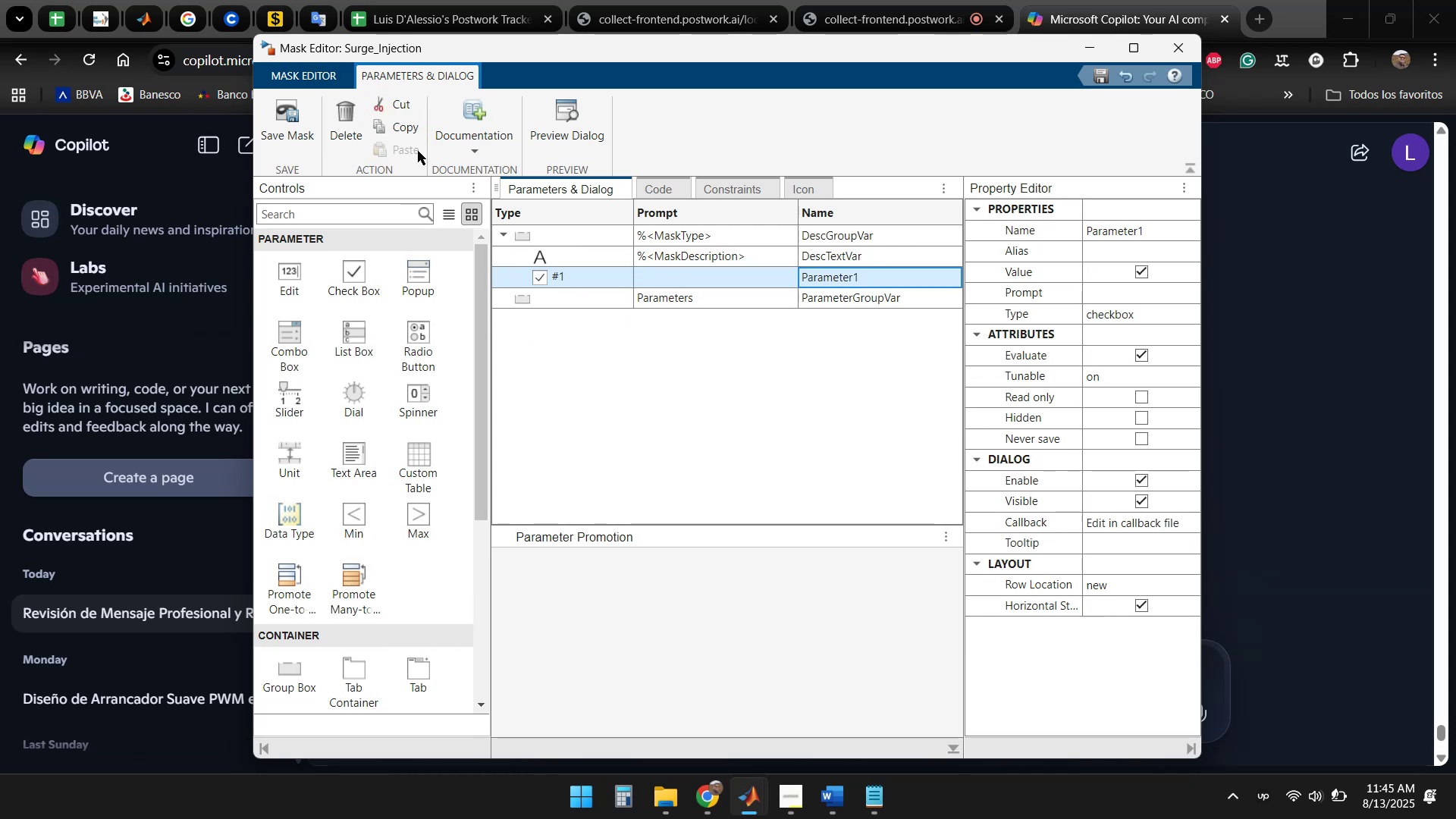 
left_click([344, 125])
 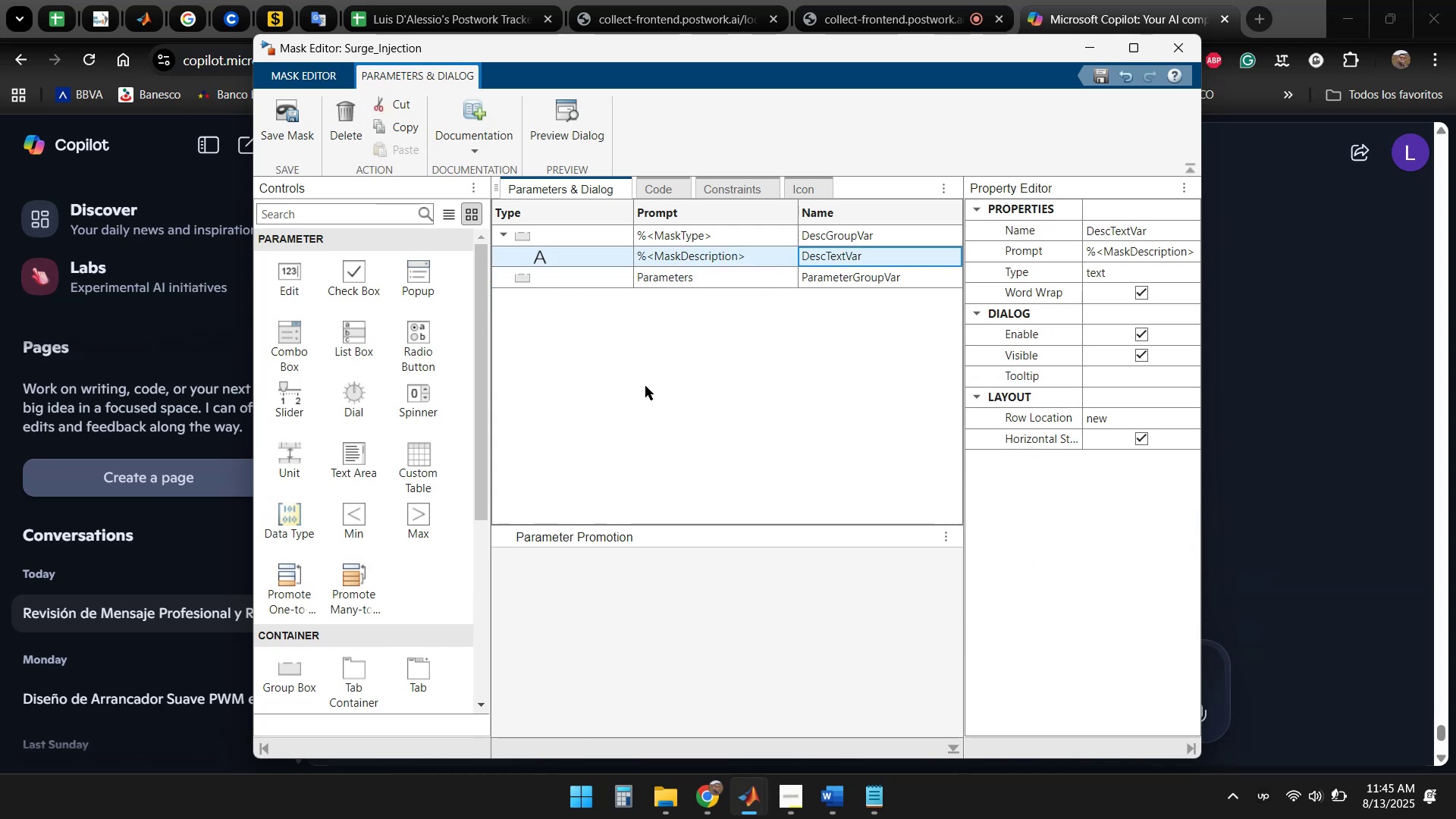 
left_click([644, 375])
 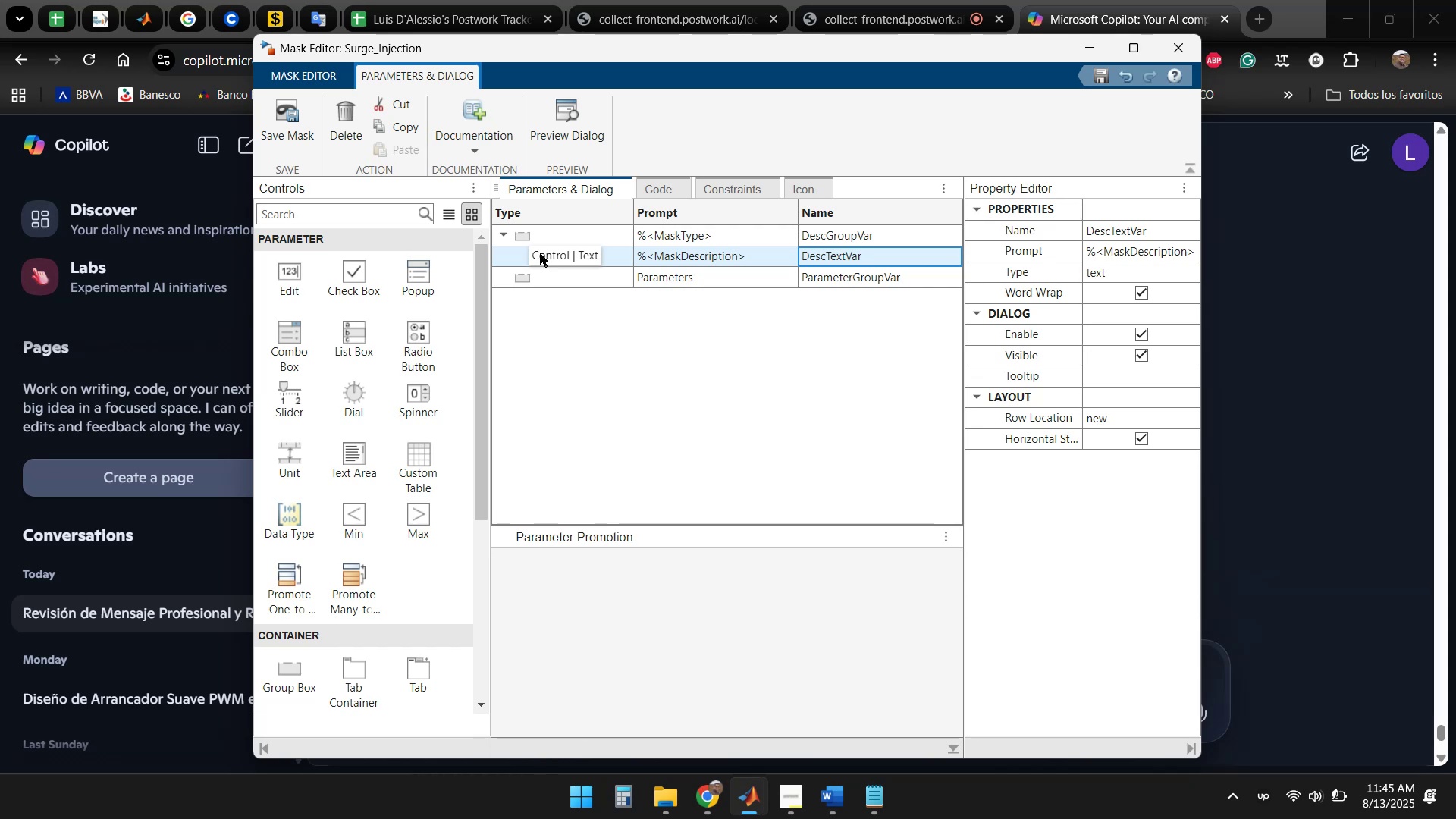 
left_click([593, 342])
 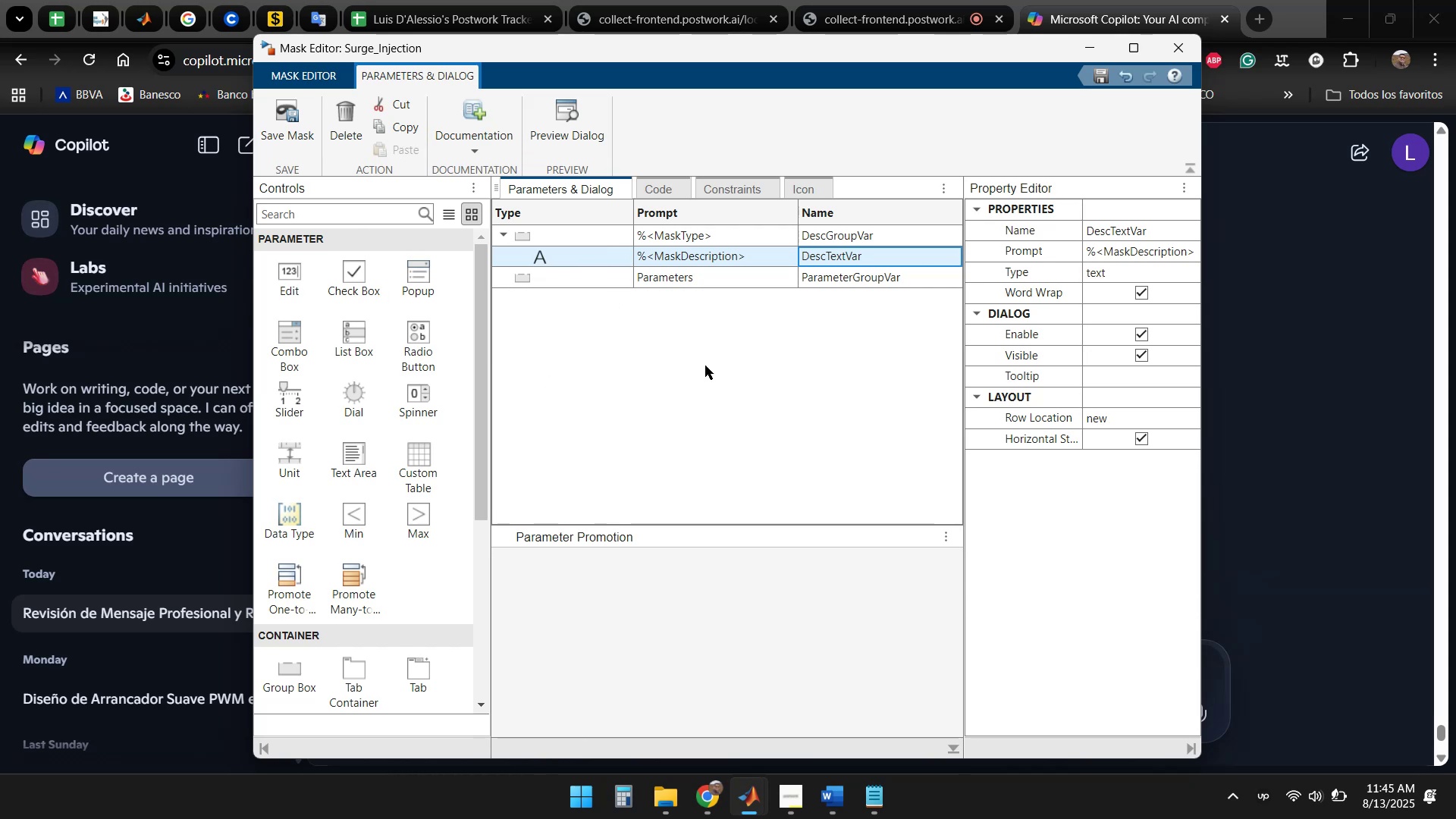 
left_click([1175, 40])
 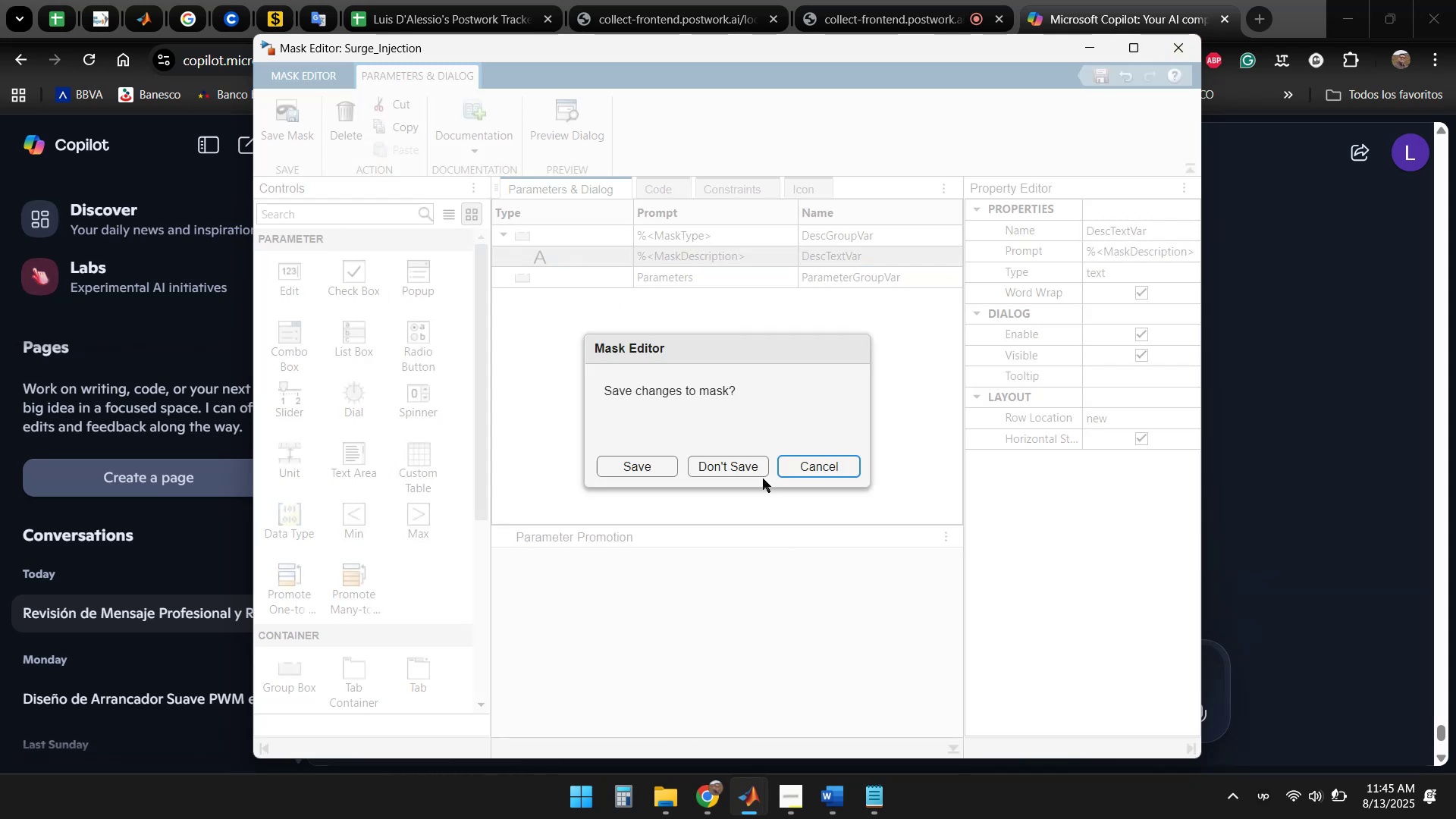 
left_click([736, 469])
 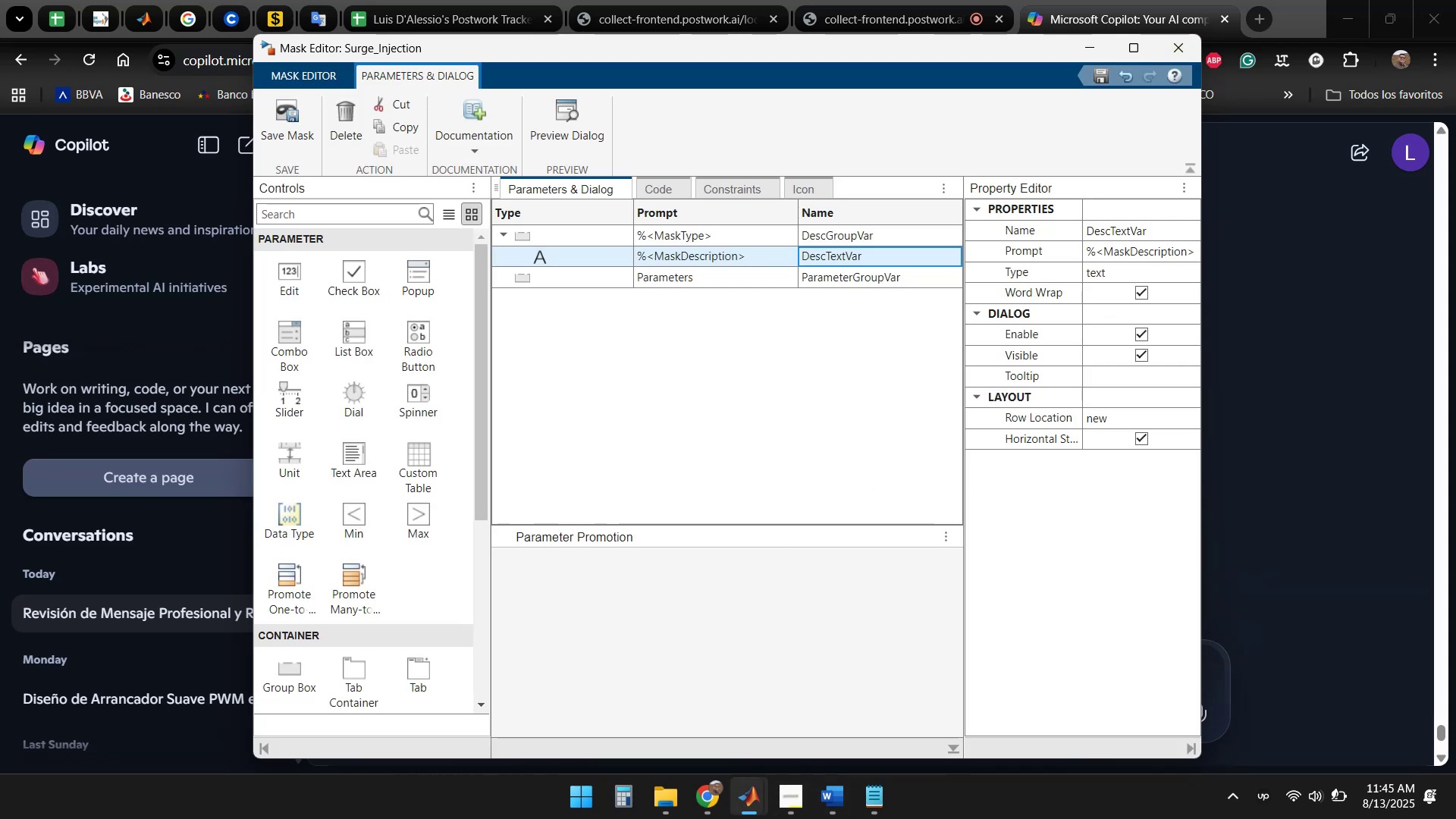 
left_click([733, 811])
 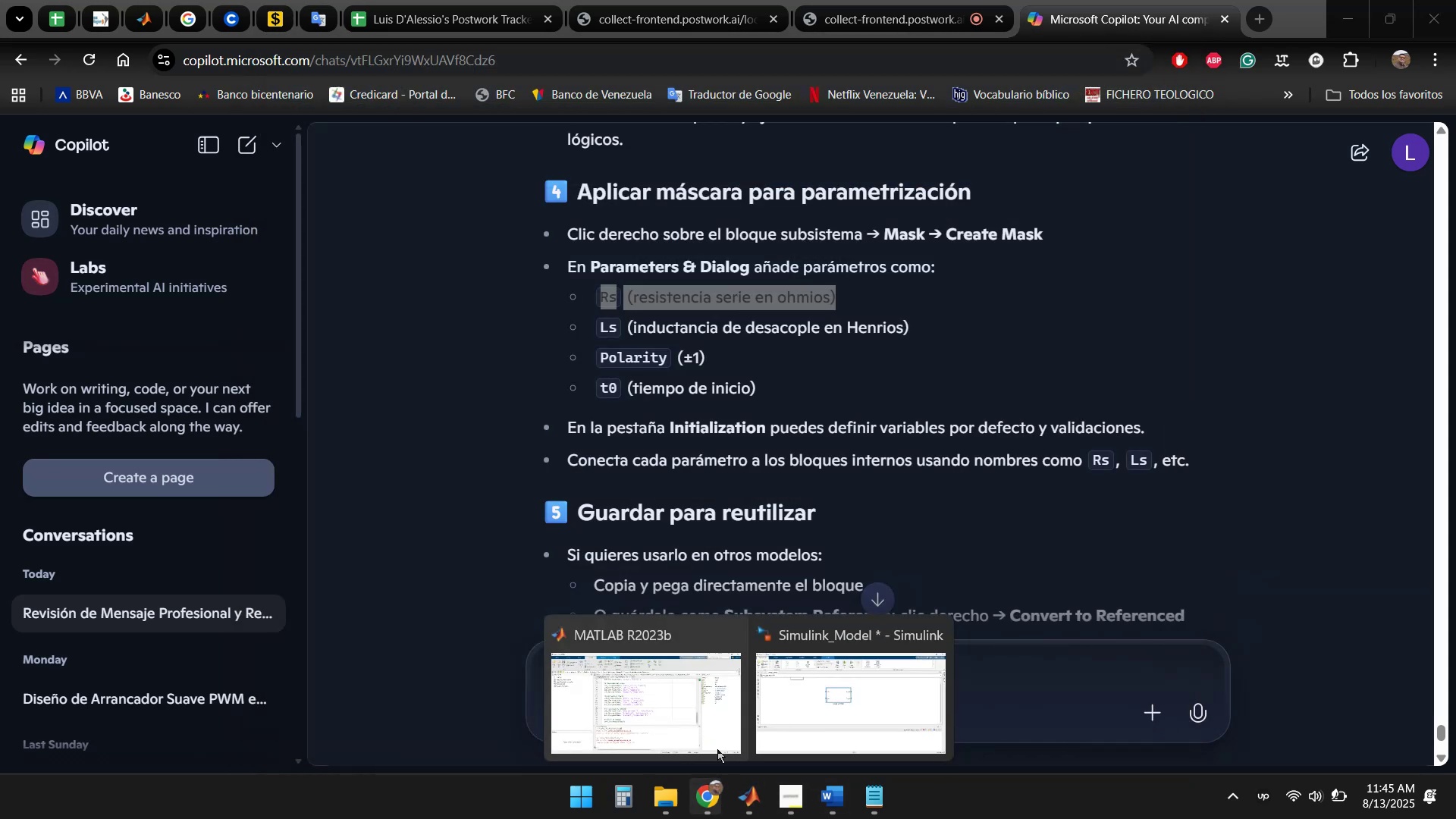 
left_click([657, 686])
 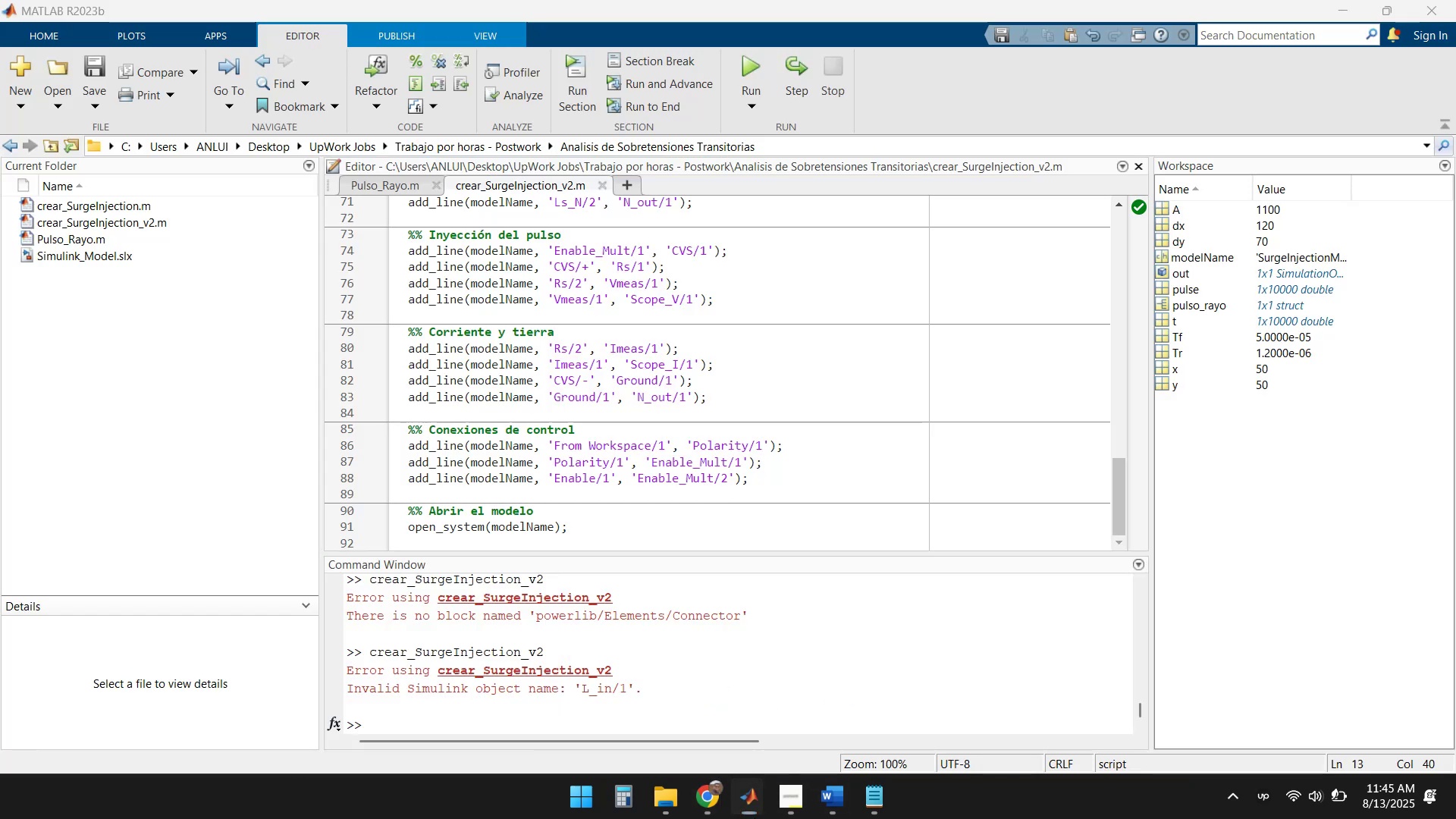 
double_click([821, 720])
 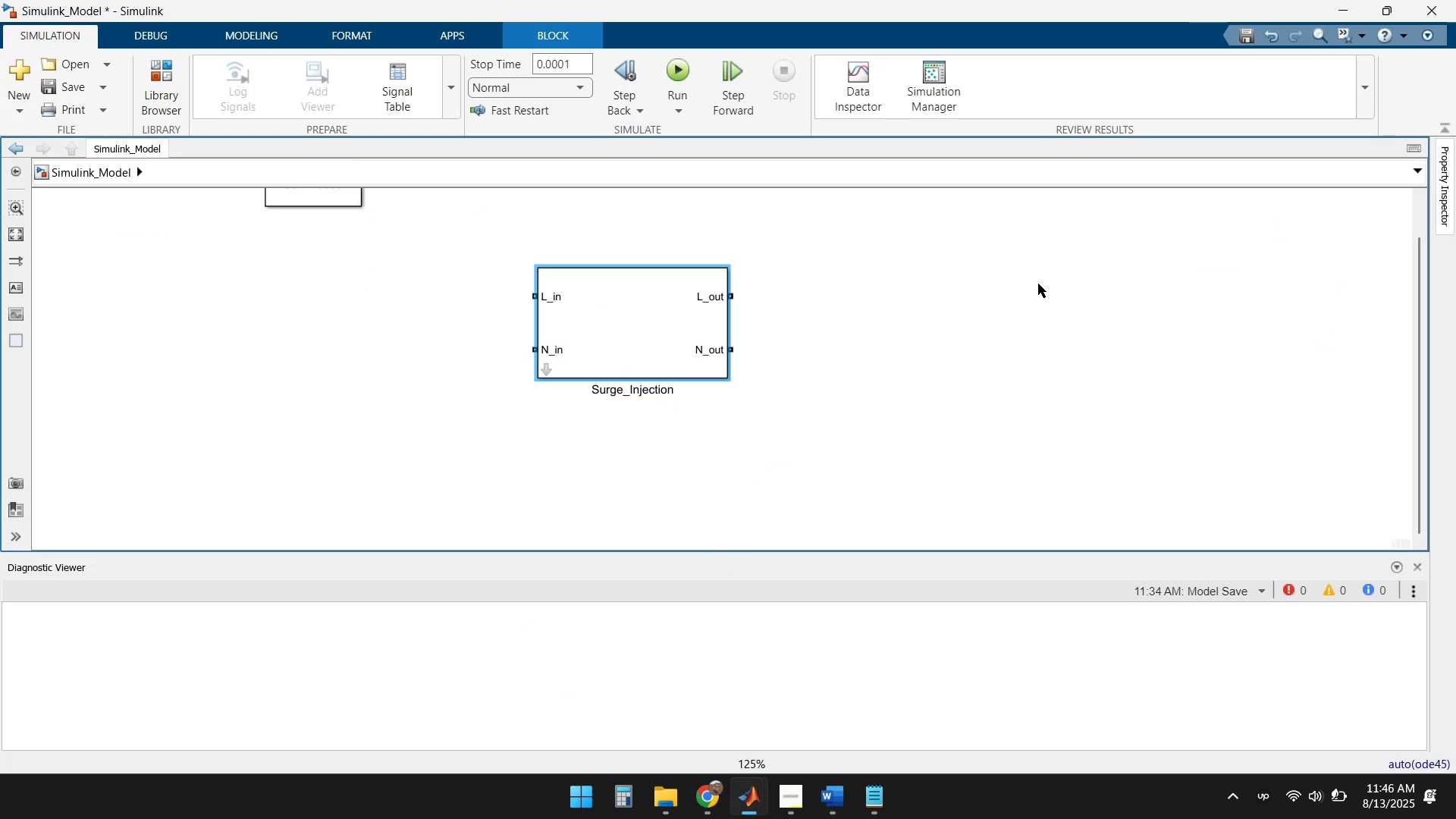 
left_click([799, 422])
 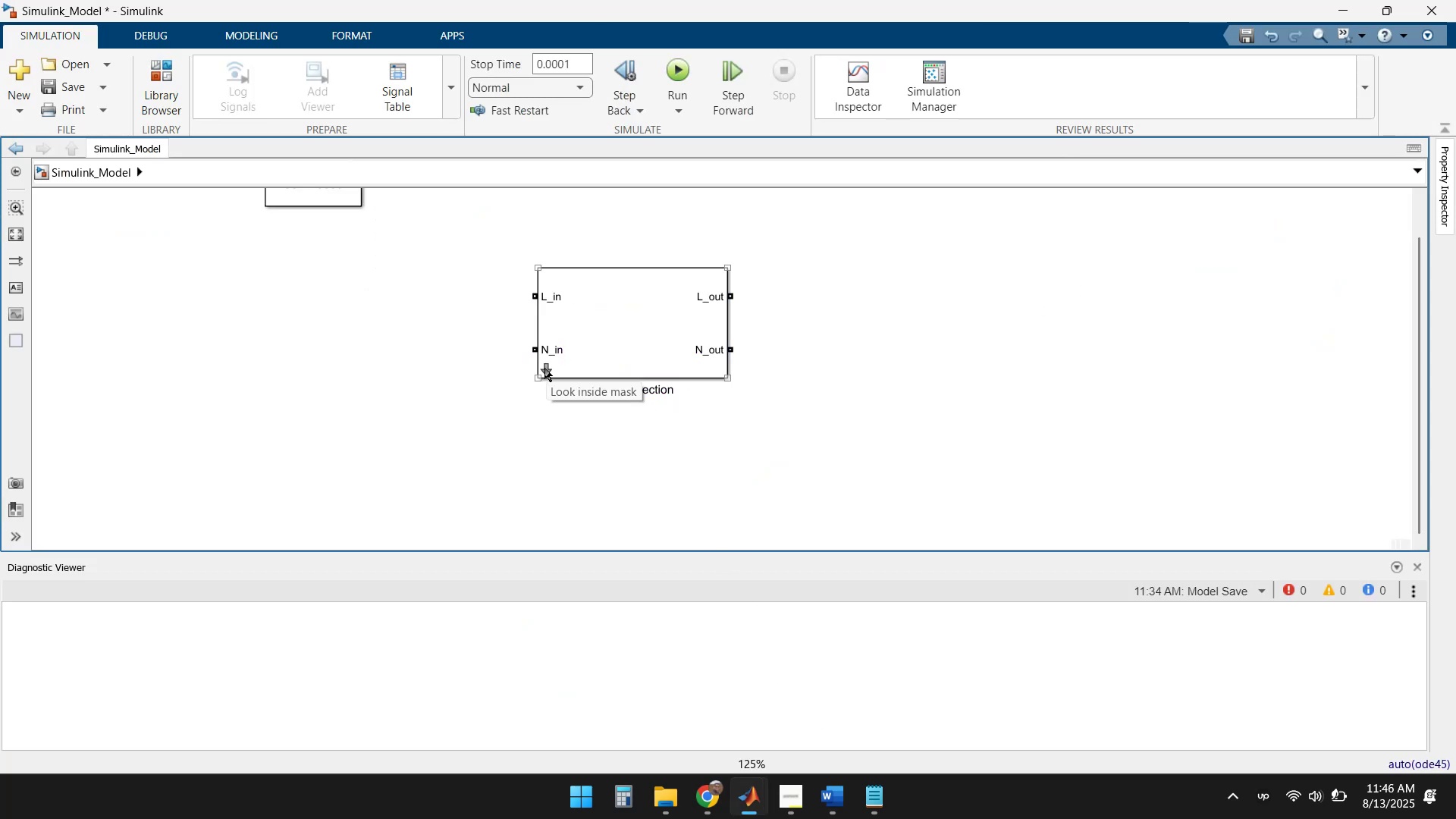 
left_click([544, 368])
 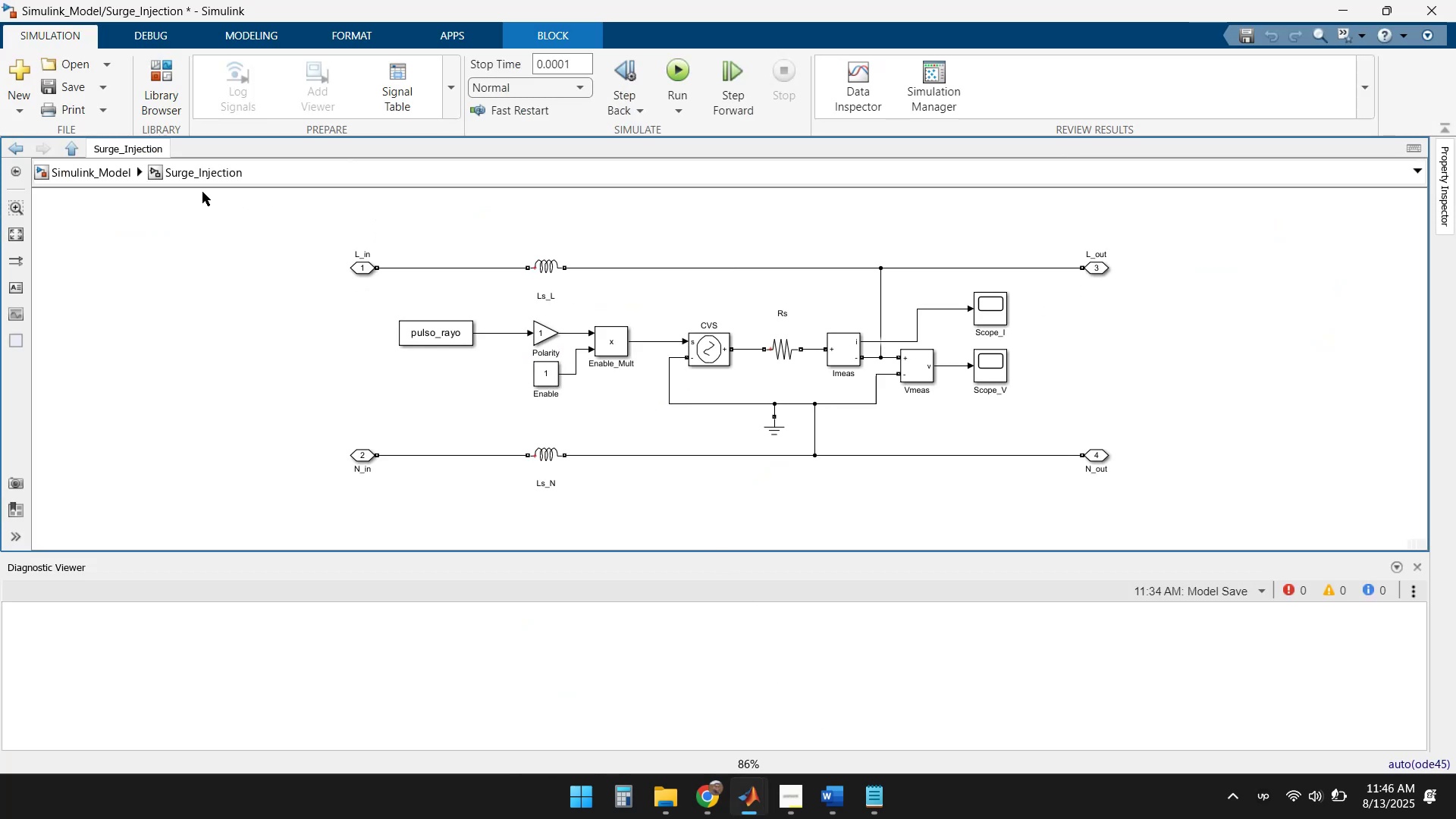 
left_click([93, 170])
 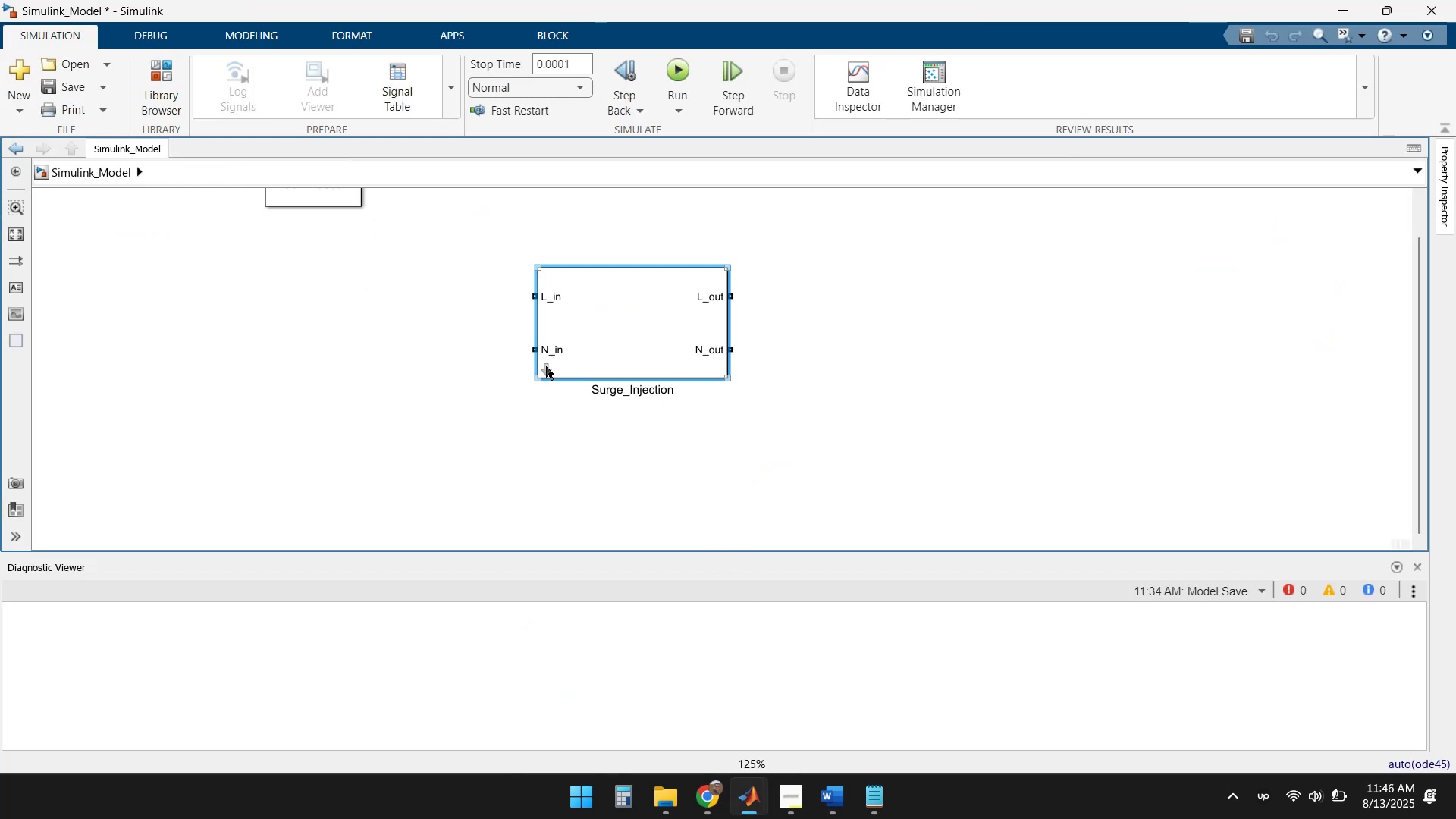 
left_click([546, 368])
 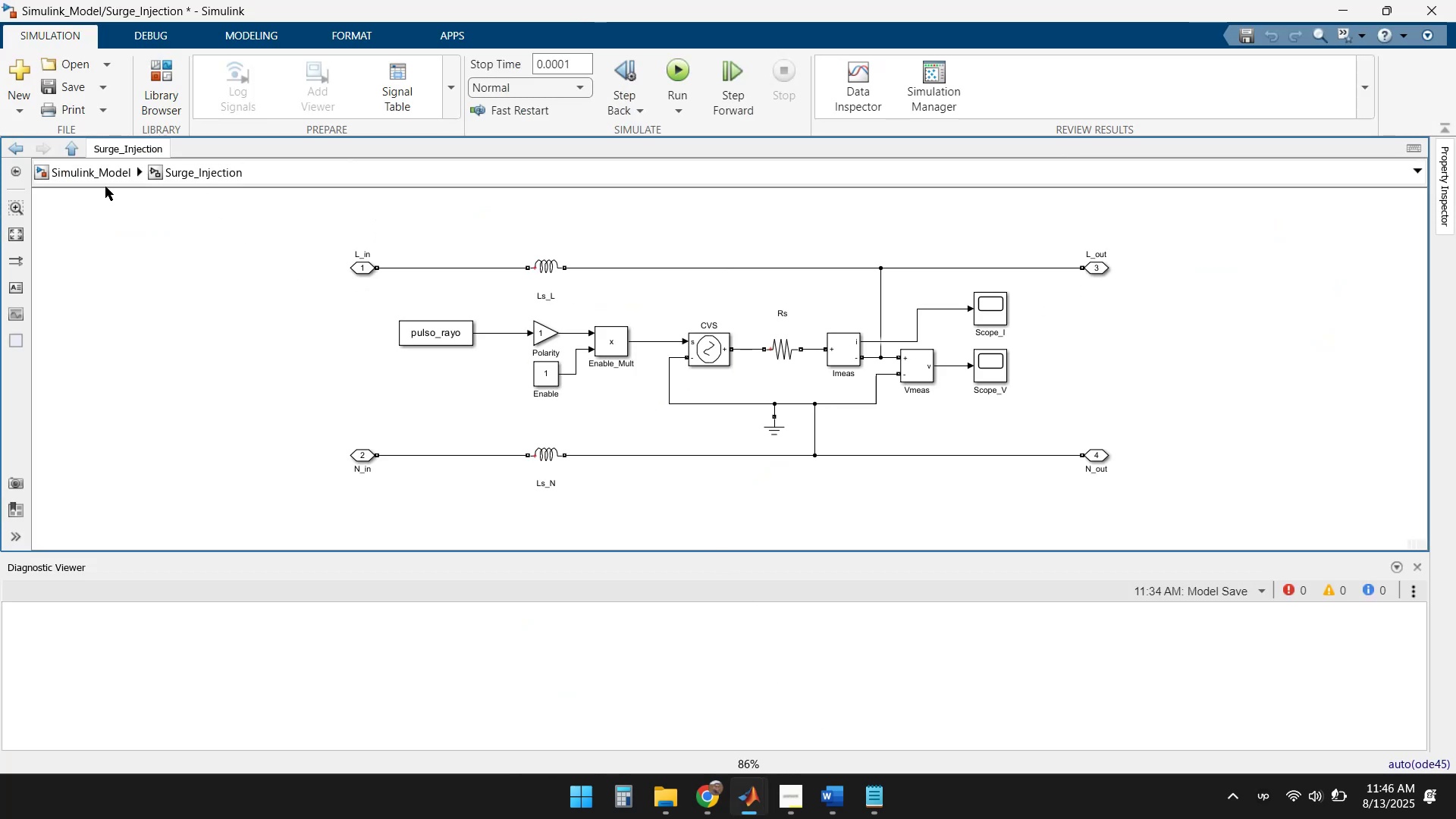 
left_click([102, 176])
 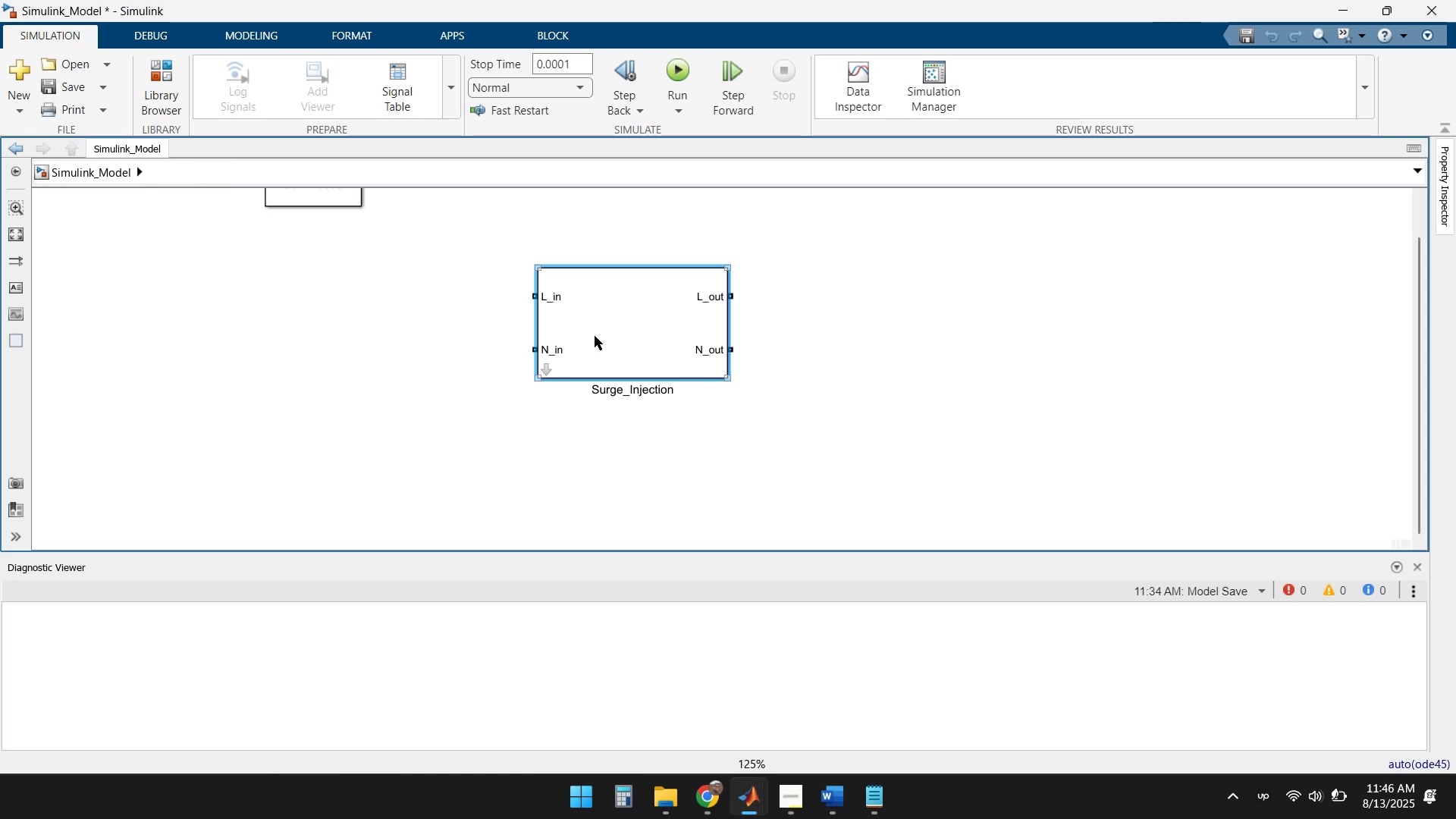 
double_click([651, 334])
 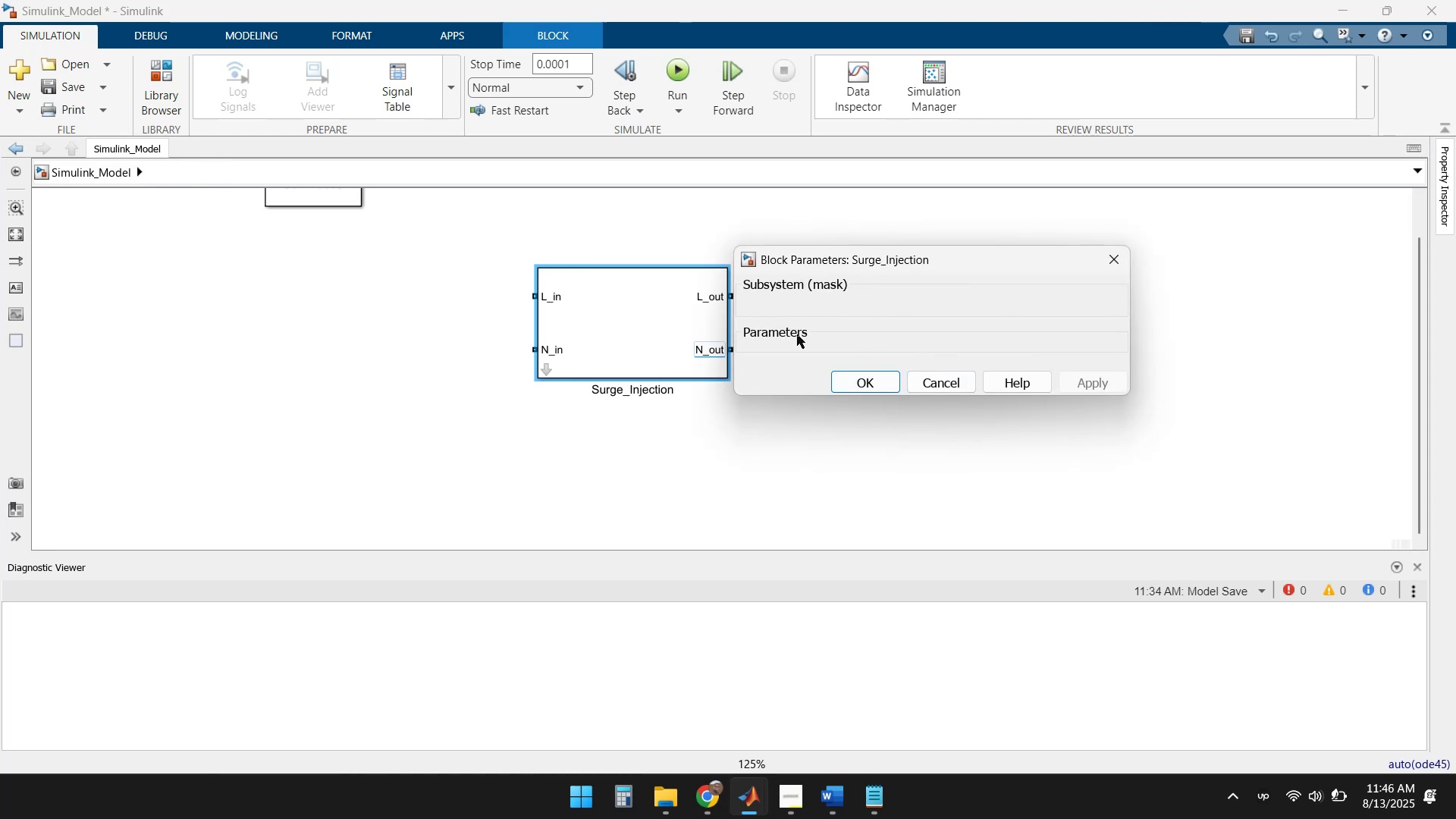 
left_click([855, 382])
 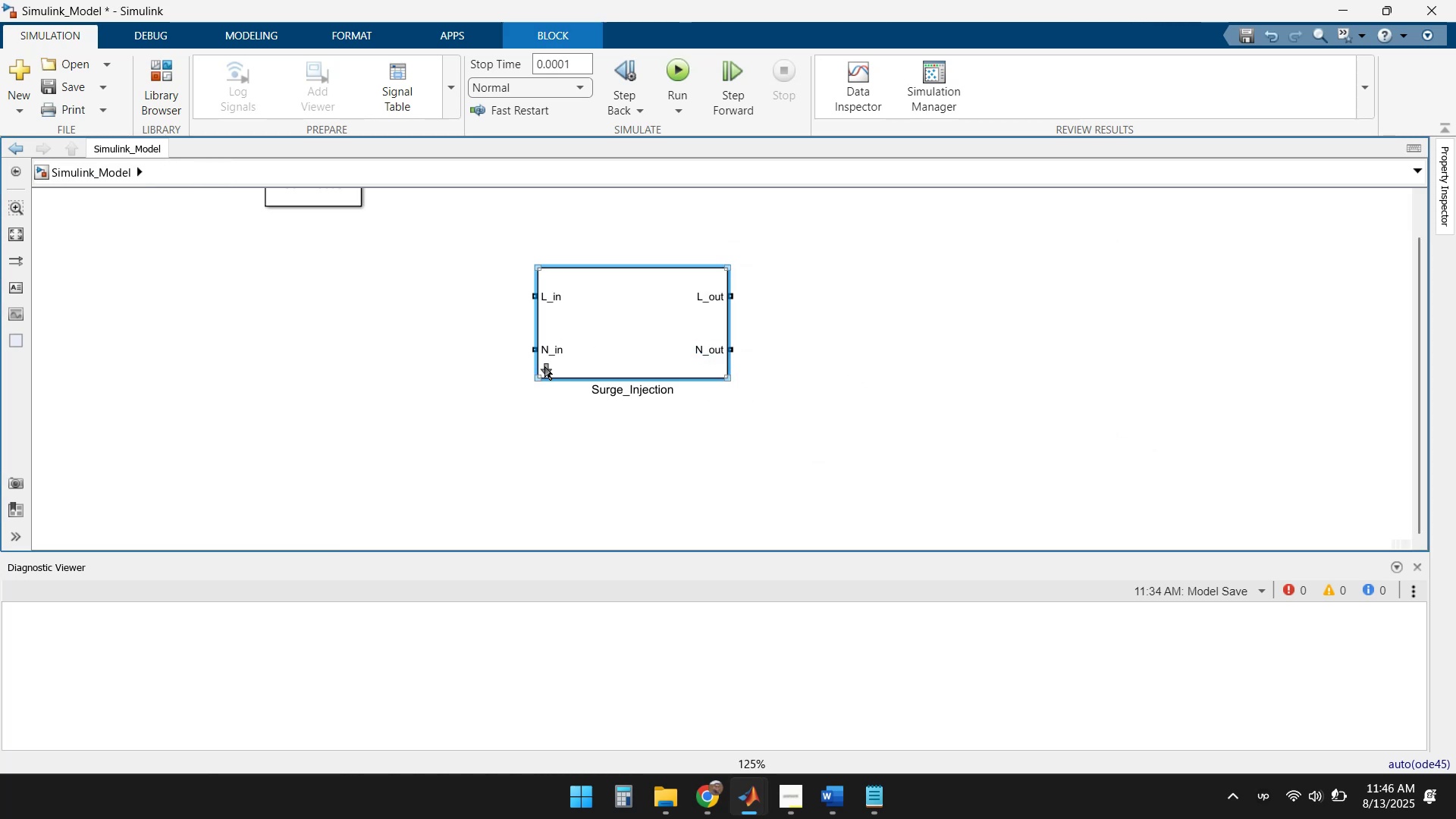 
right_click([548, 368])
 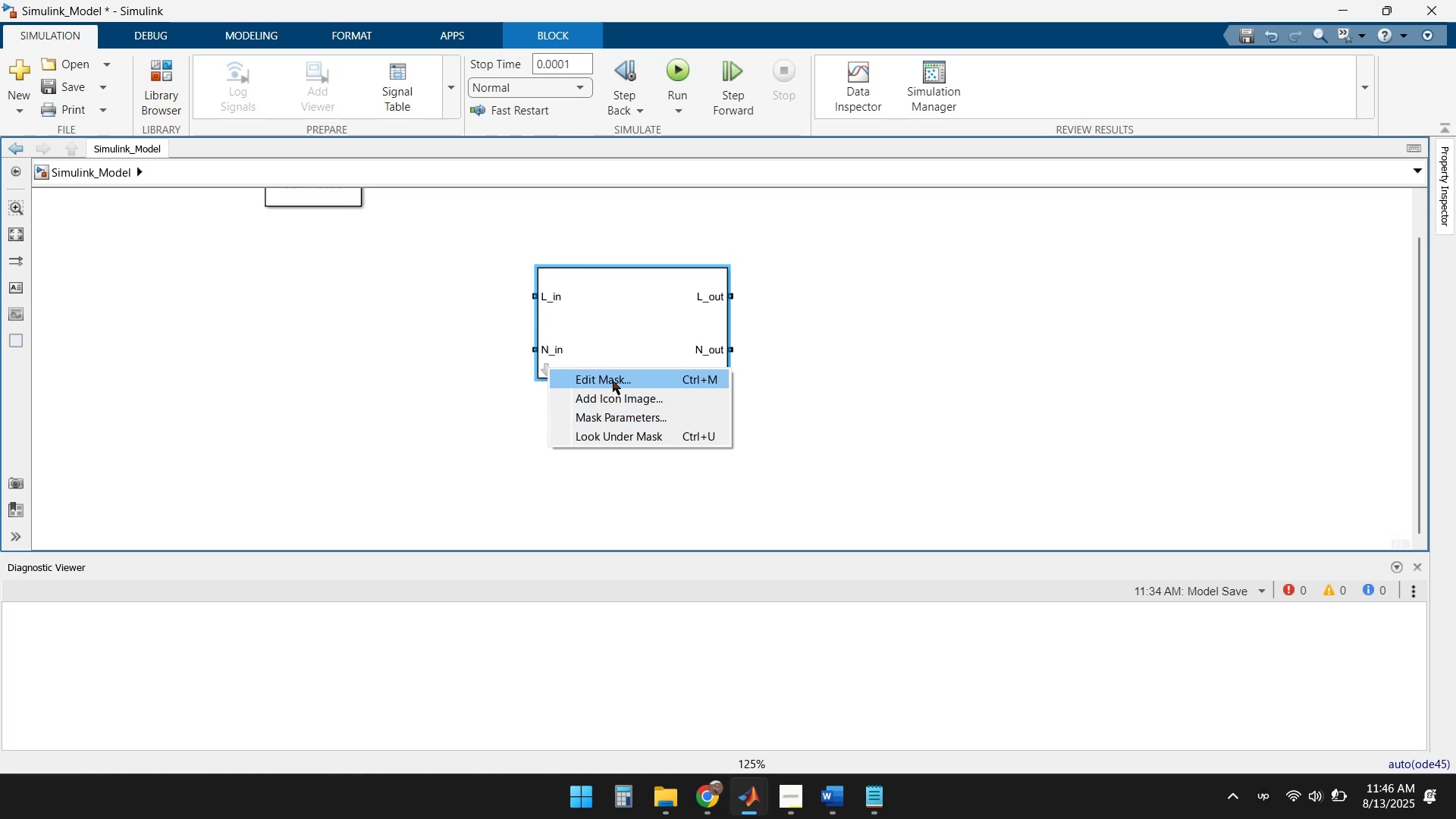 
wait(5.72)
 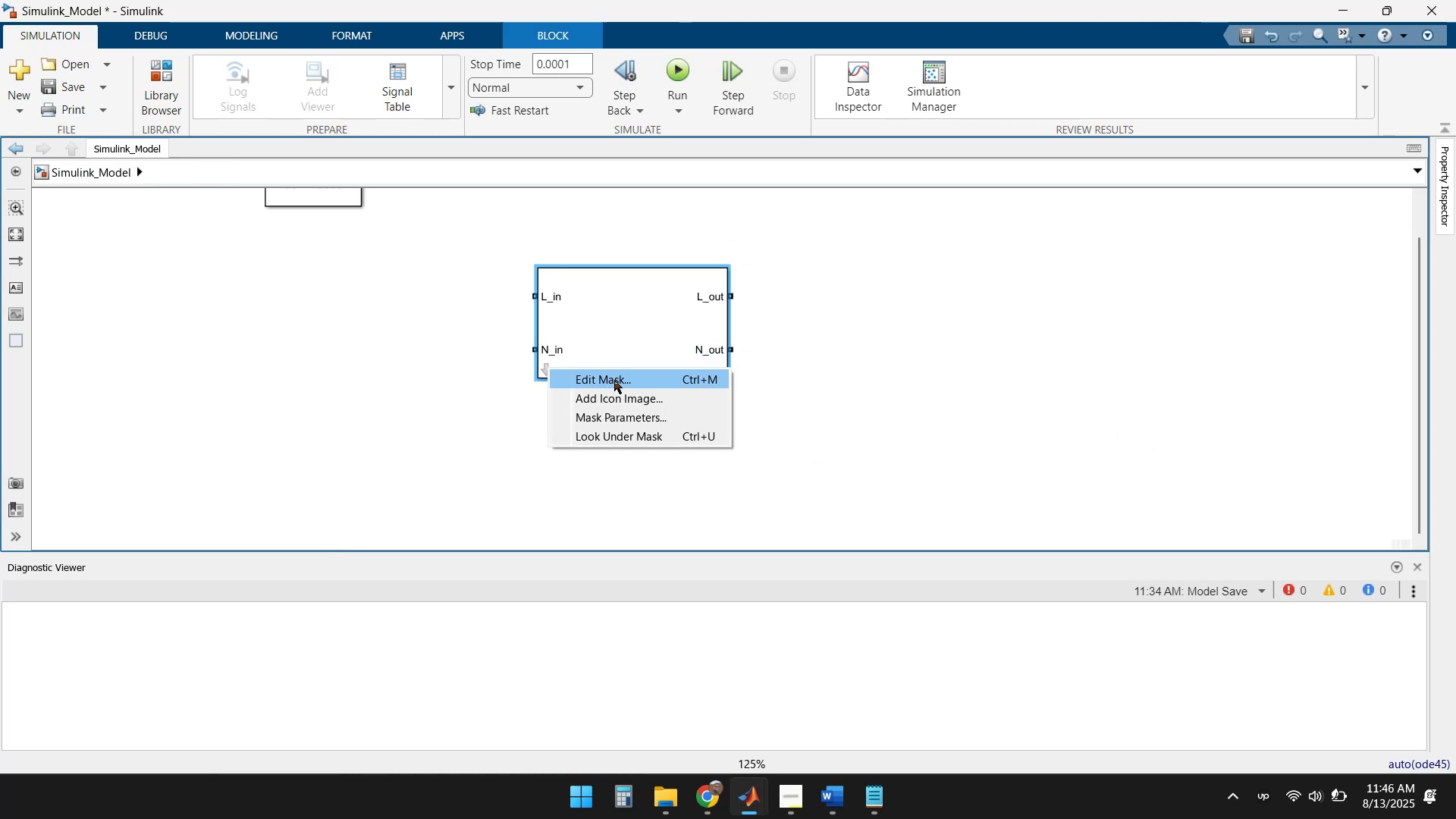 
left_click([613, 422])
 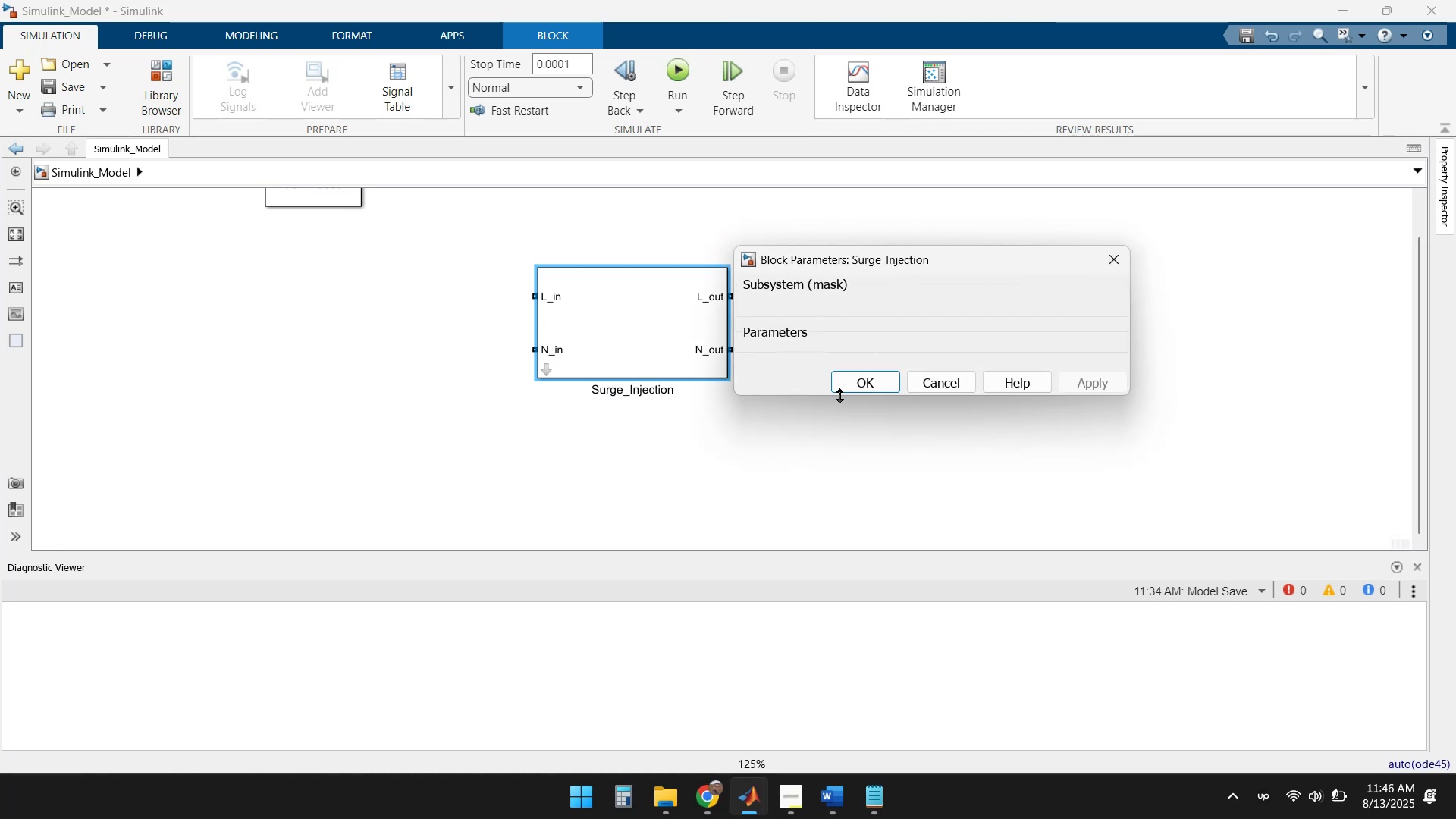 
left_click([871, 386])
 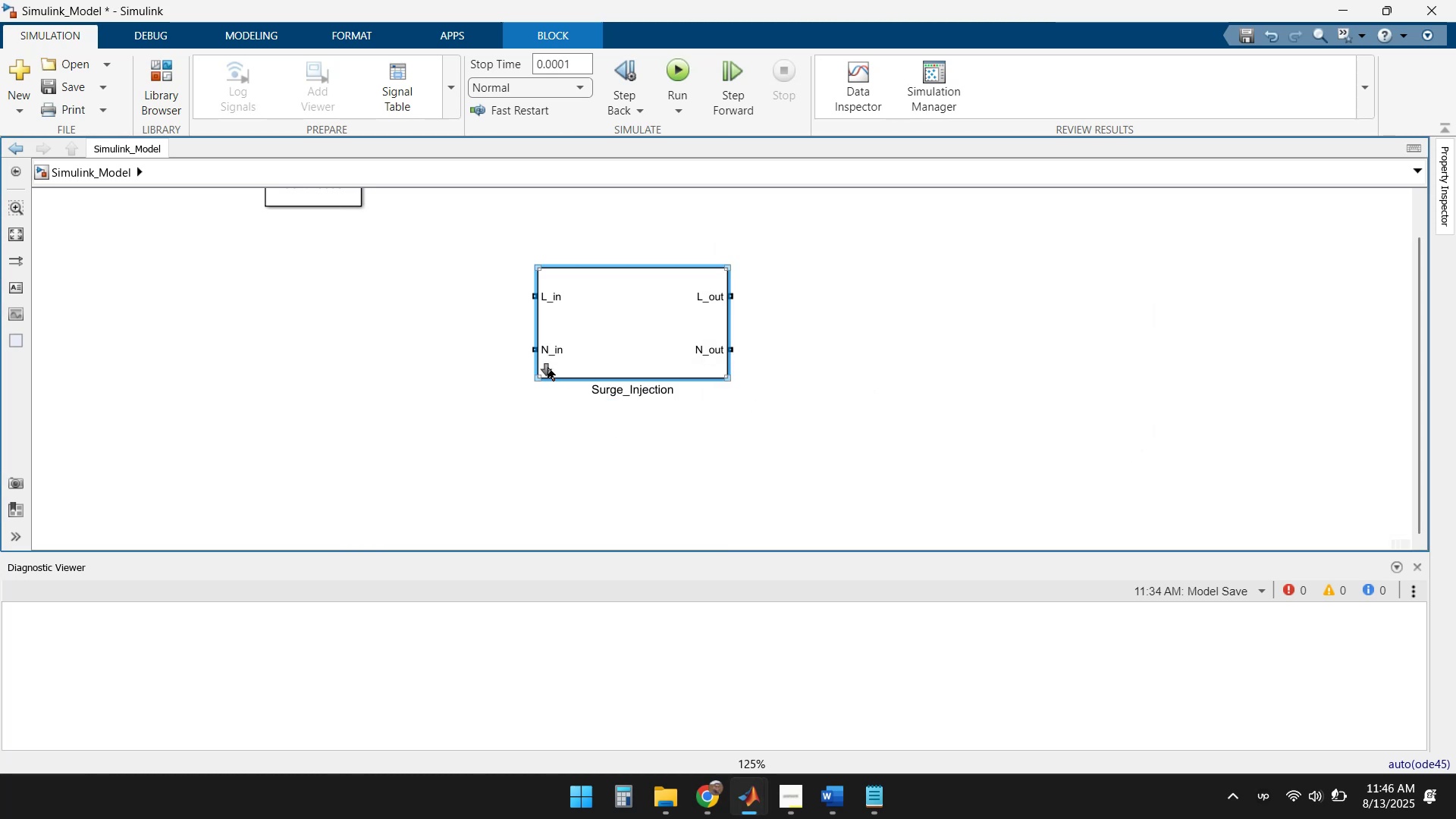 
right_click([548, 366])
 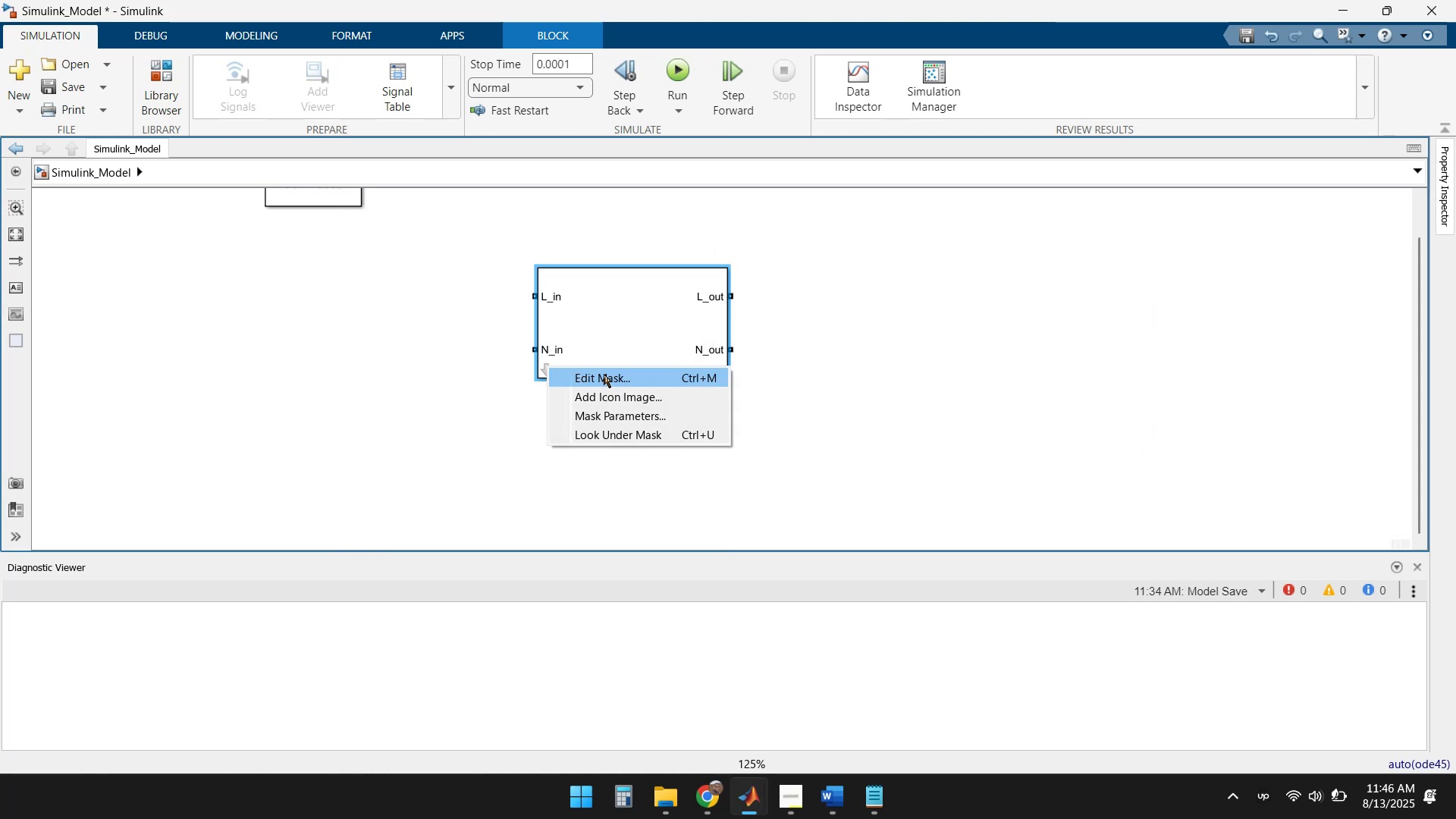 
left_click([609, 393])
 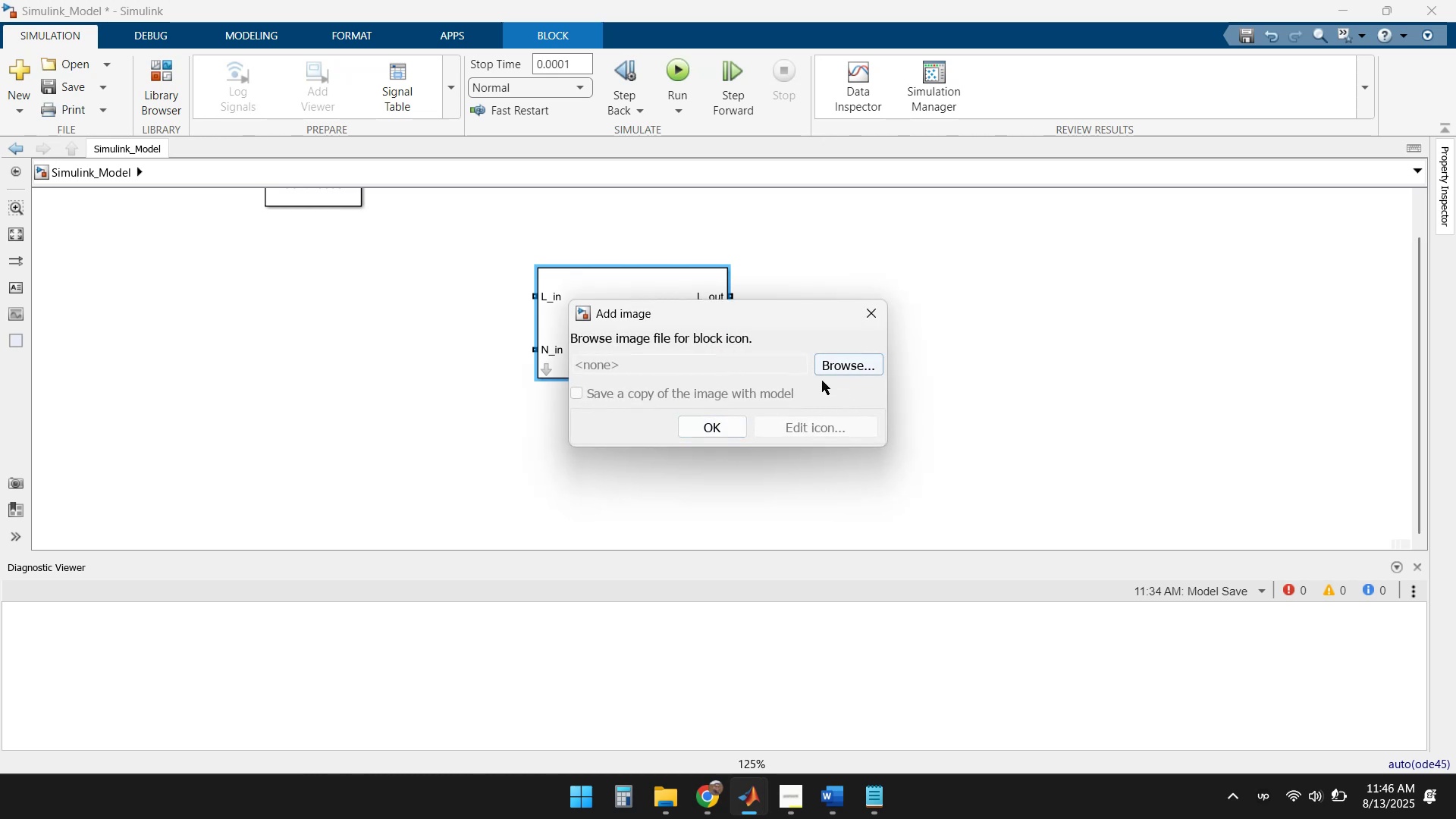 
left_click([708, 427])
 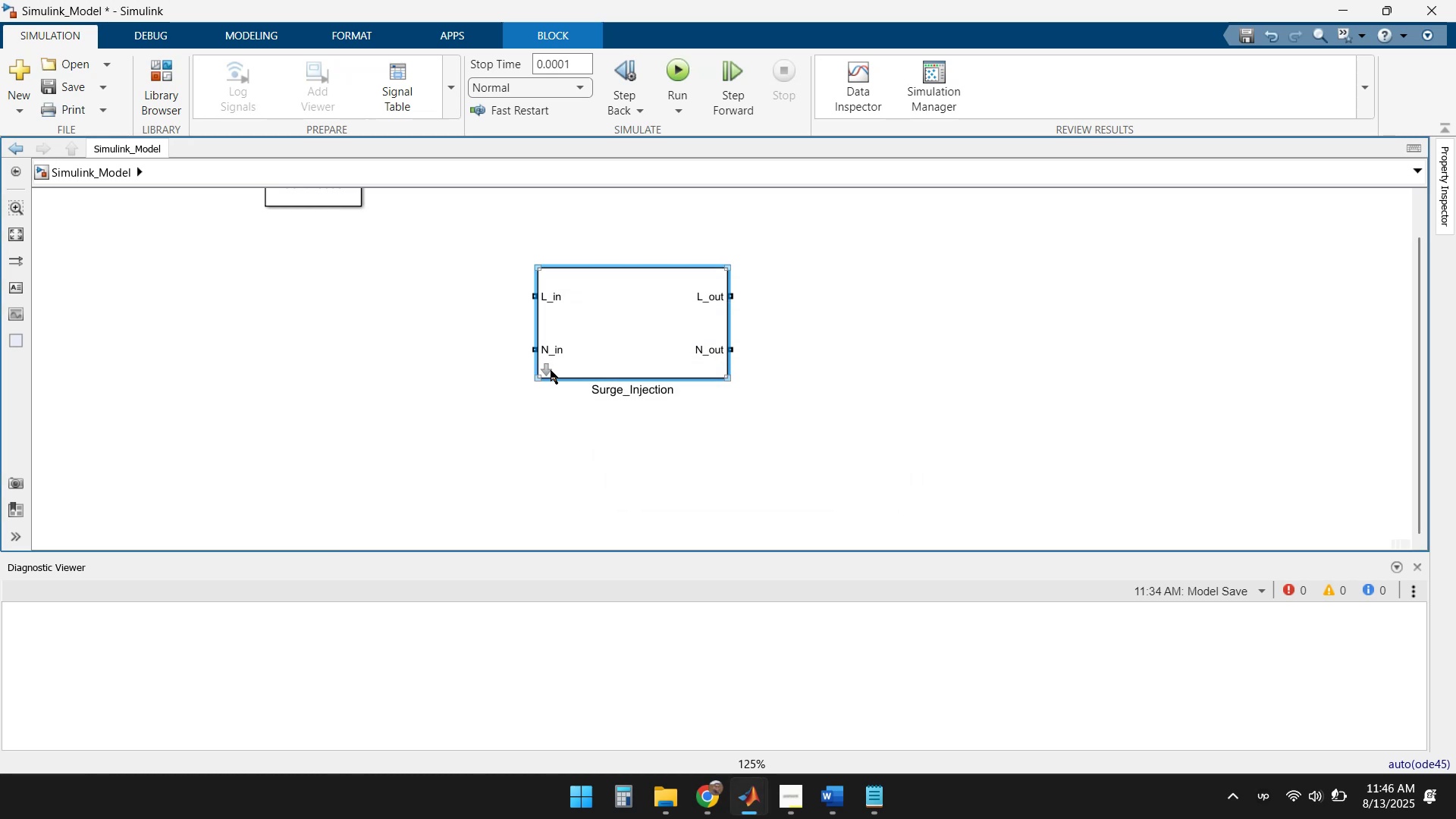 
right_click([551, 369])
 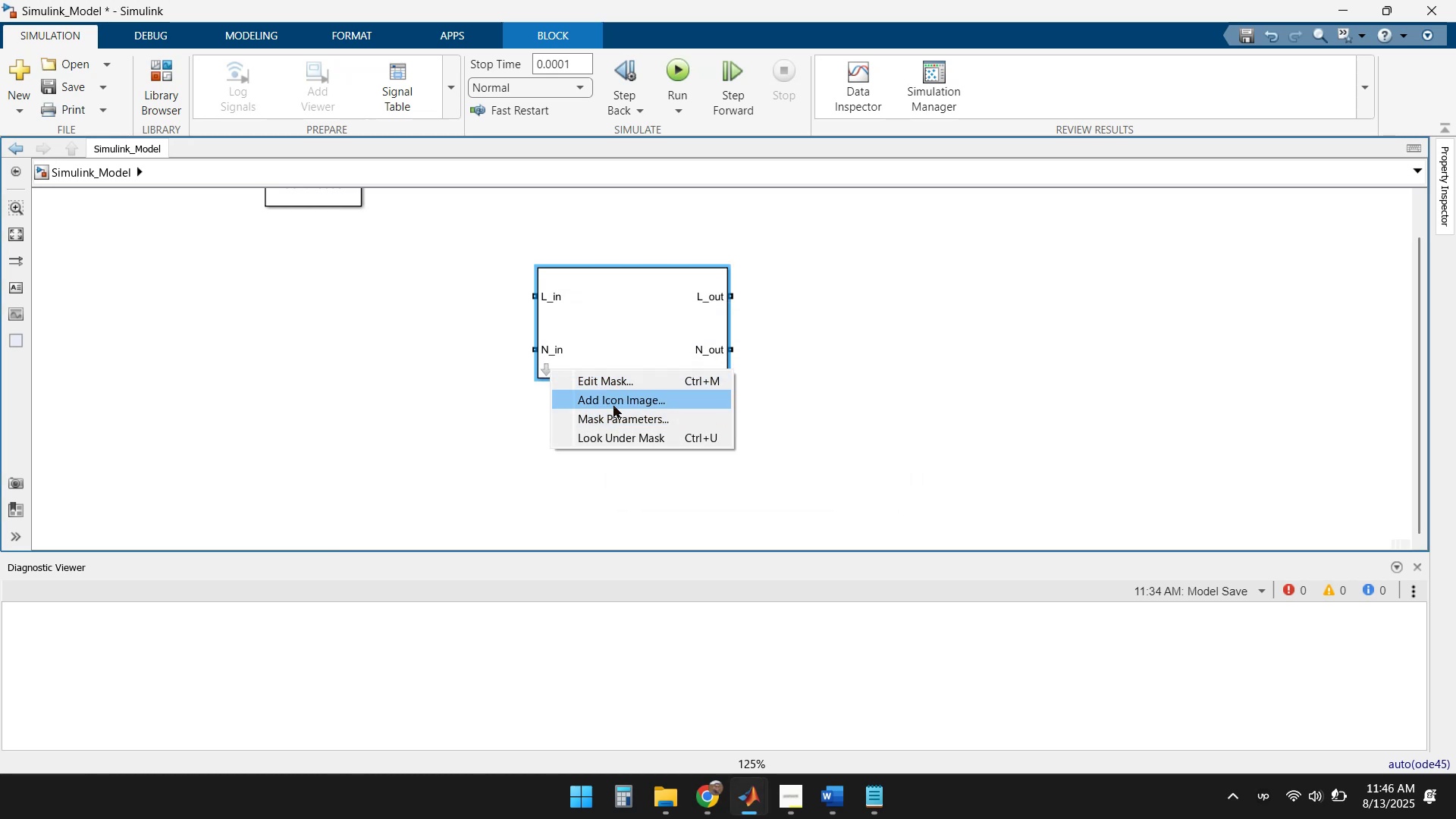 
left_click([613, 419])
 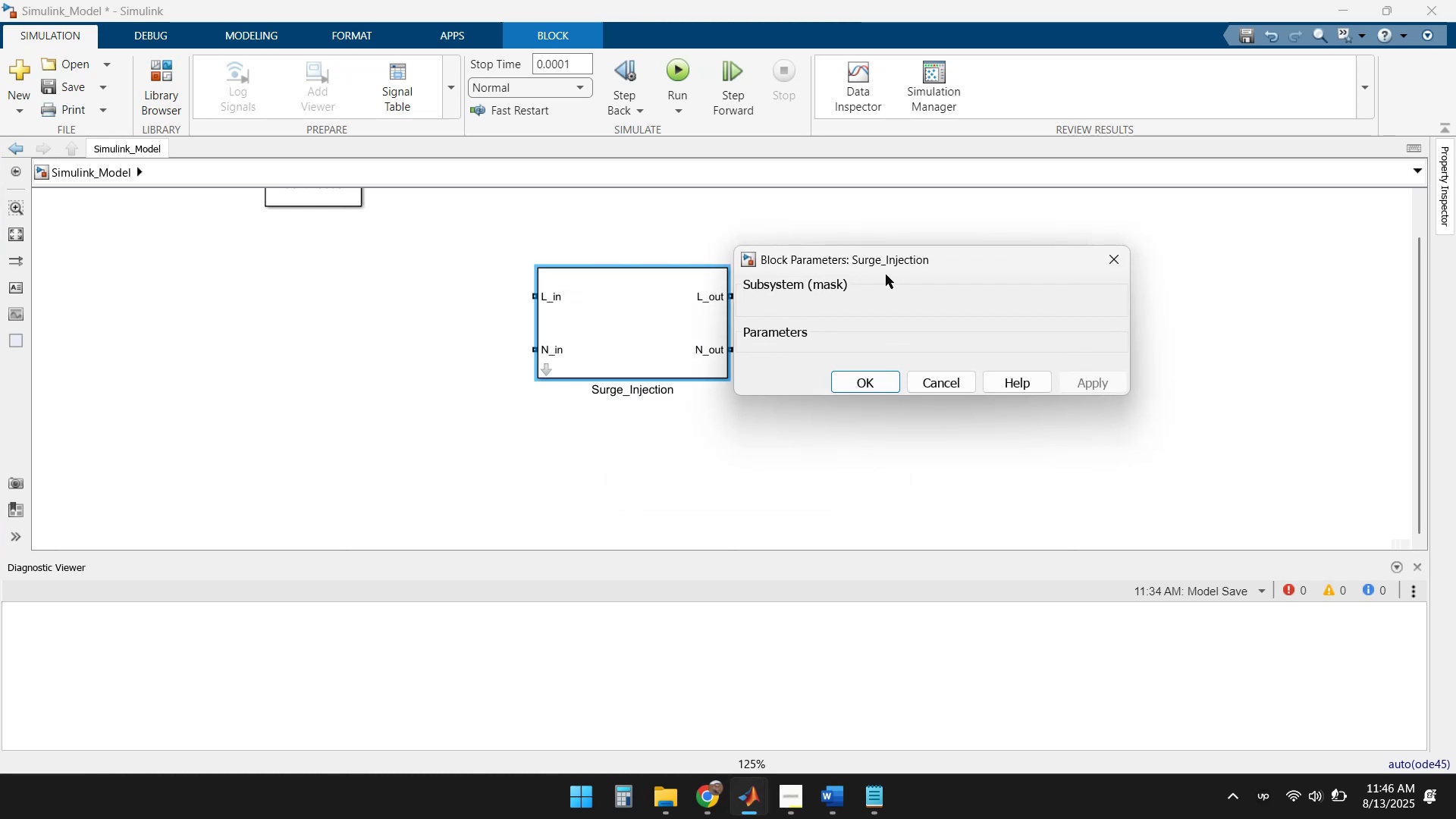 
left_click([856, 374])
 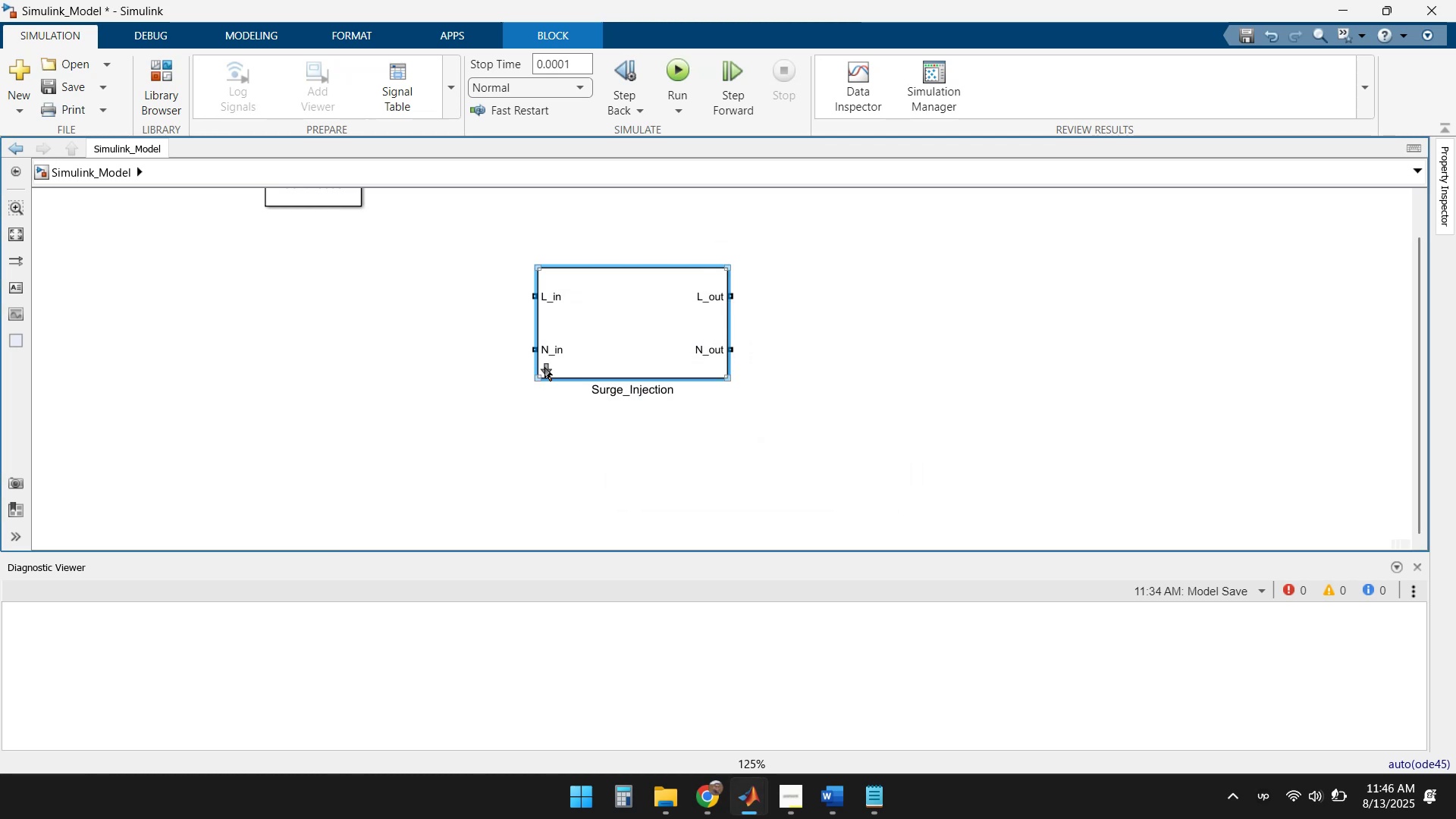 
right_click([544, 367])
 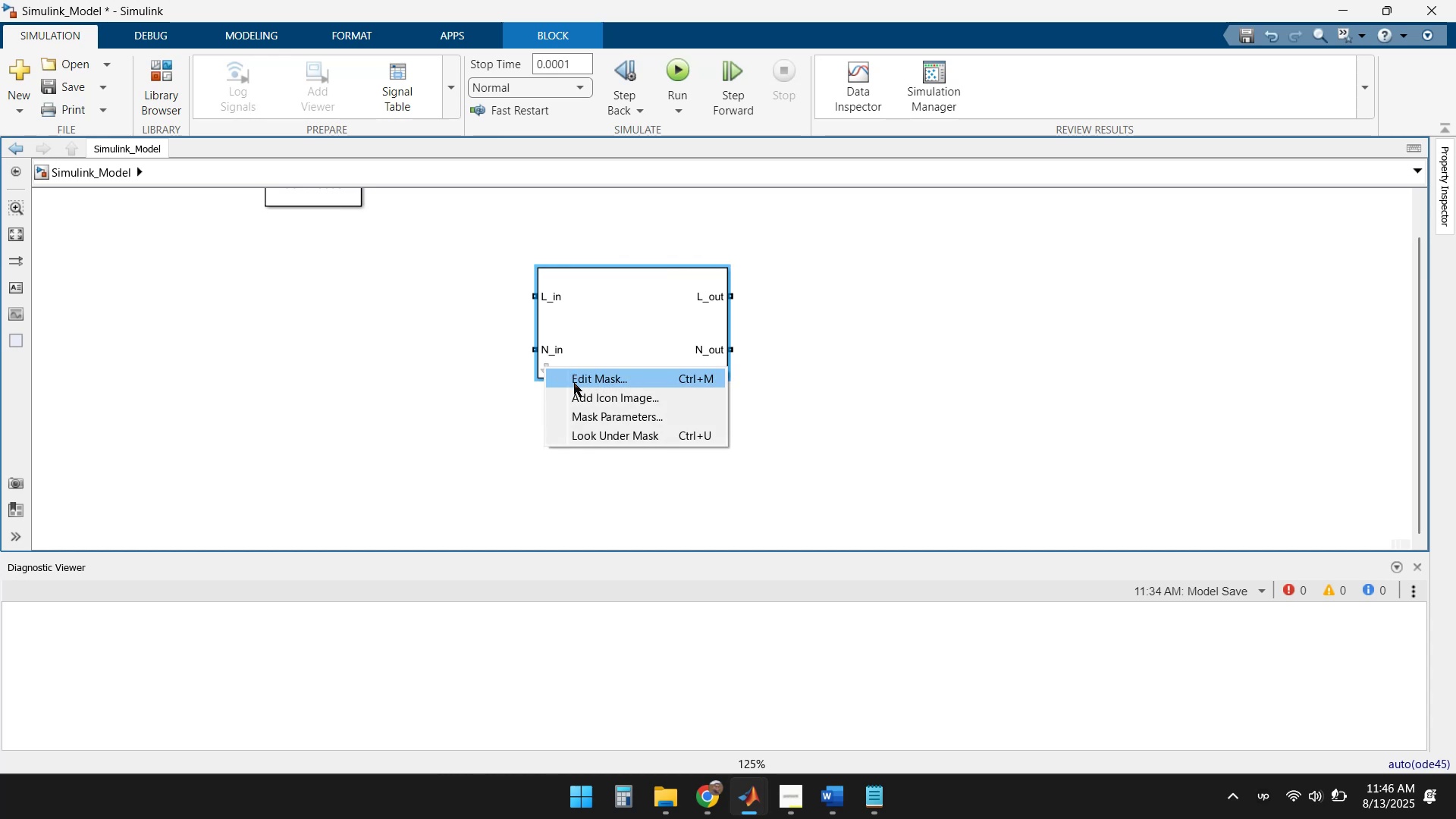 
left_click([588, 381])
 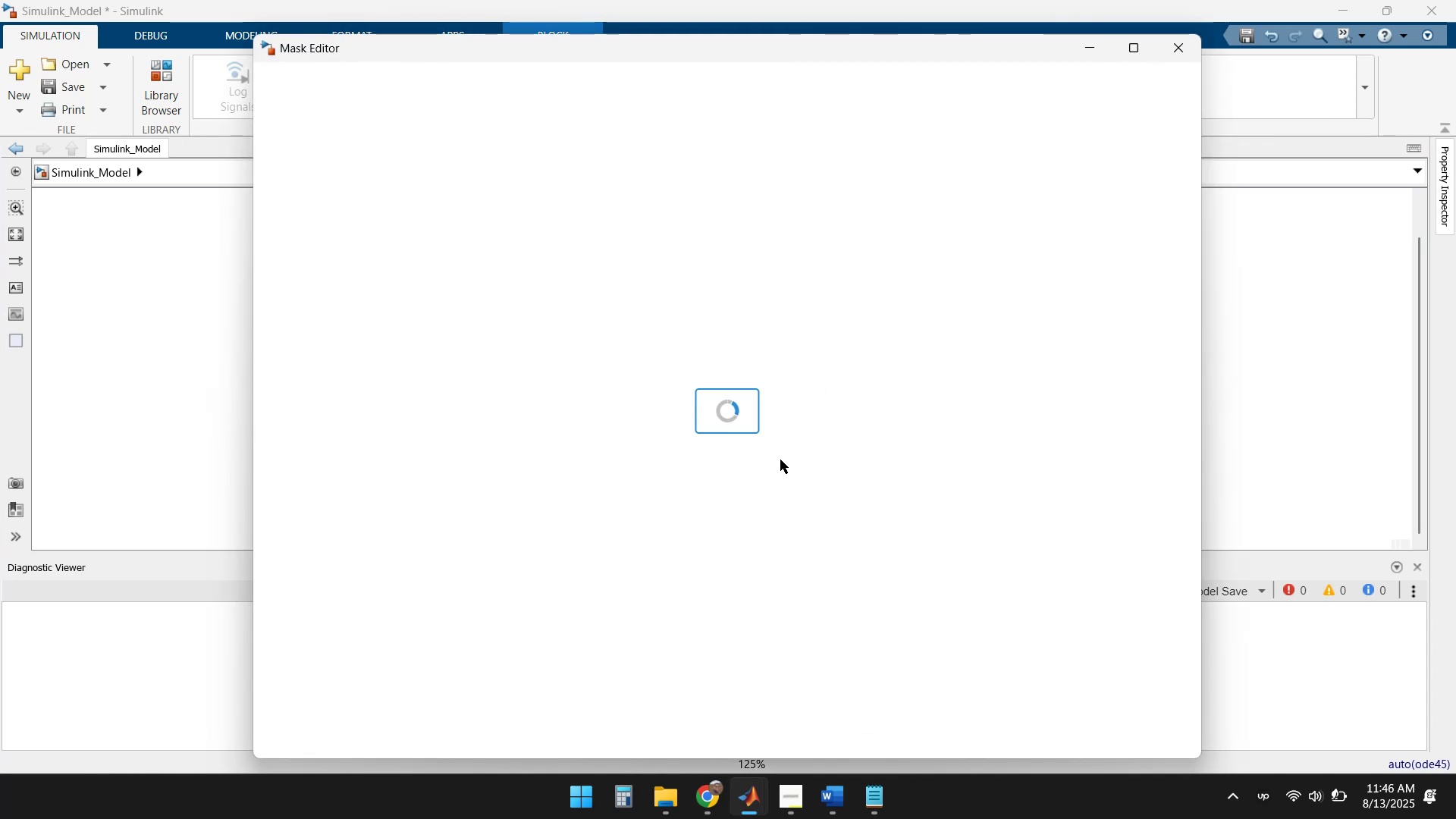 
left_click([708, 802])
 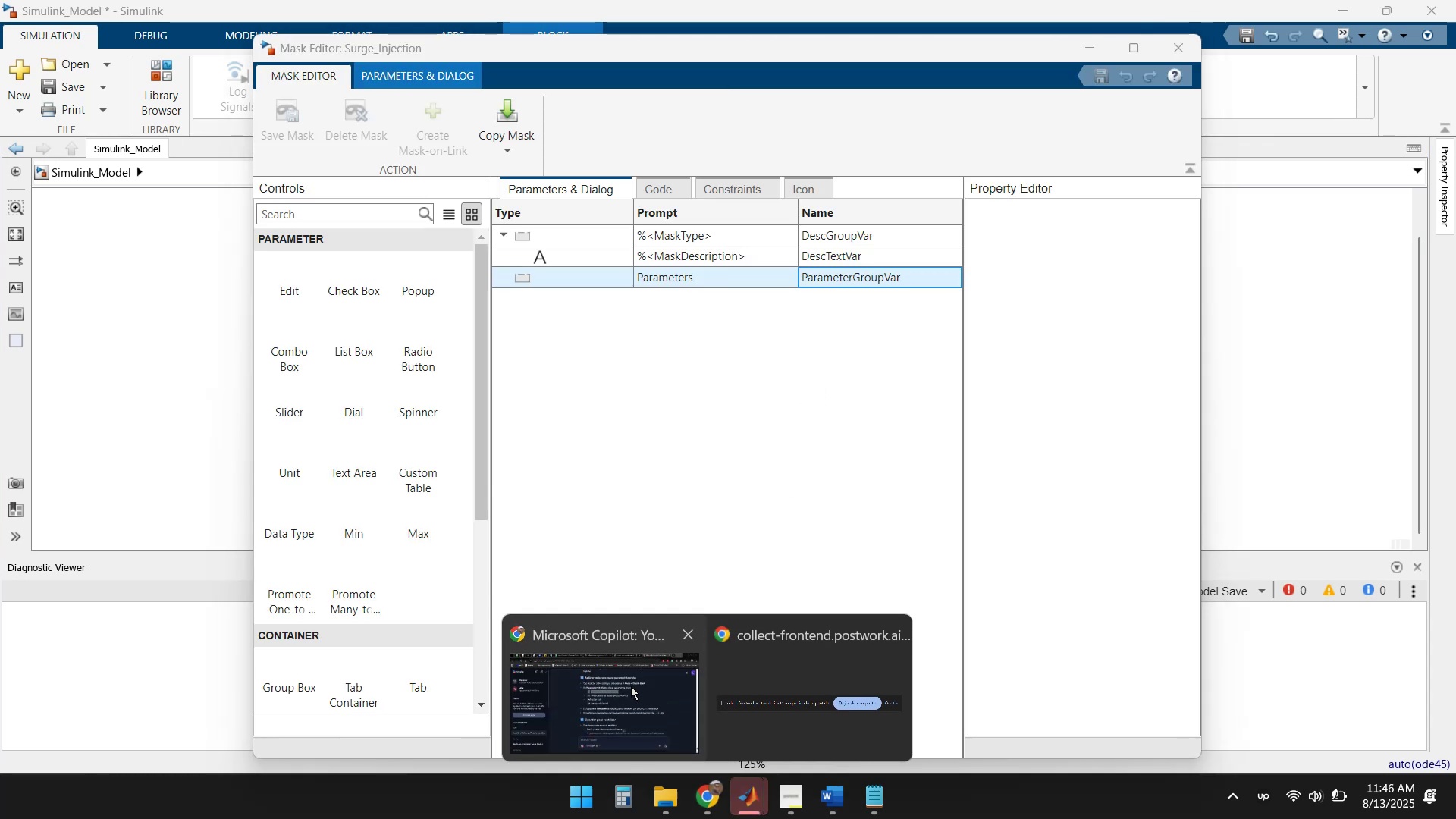 
left_click([595, 676])
 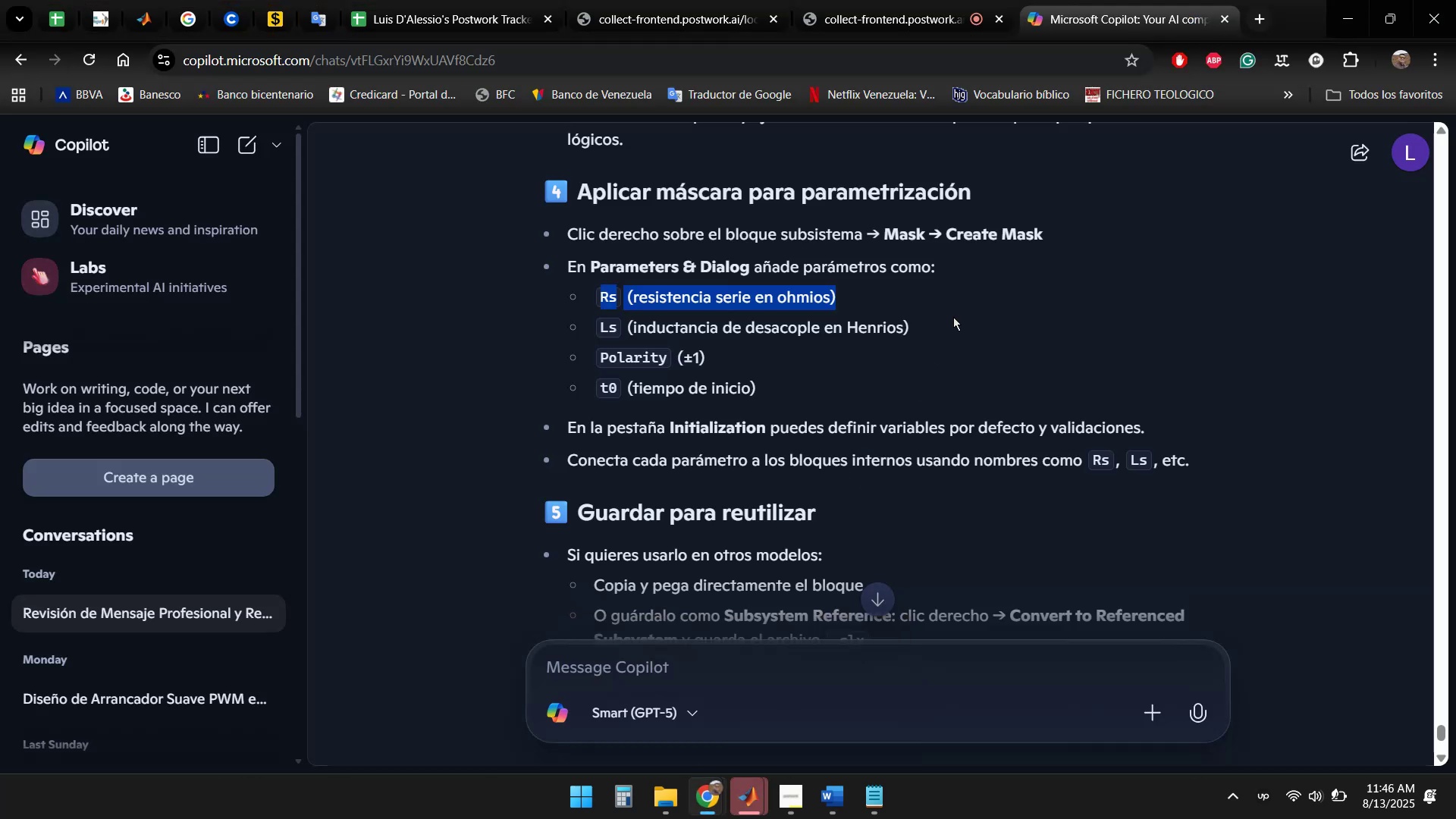 
left_click([971, 318])
 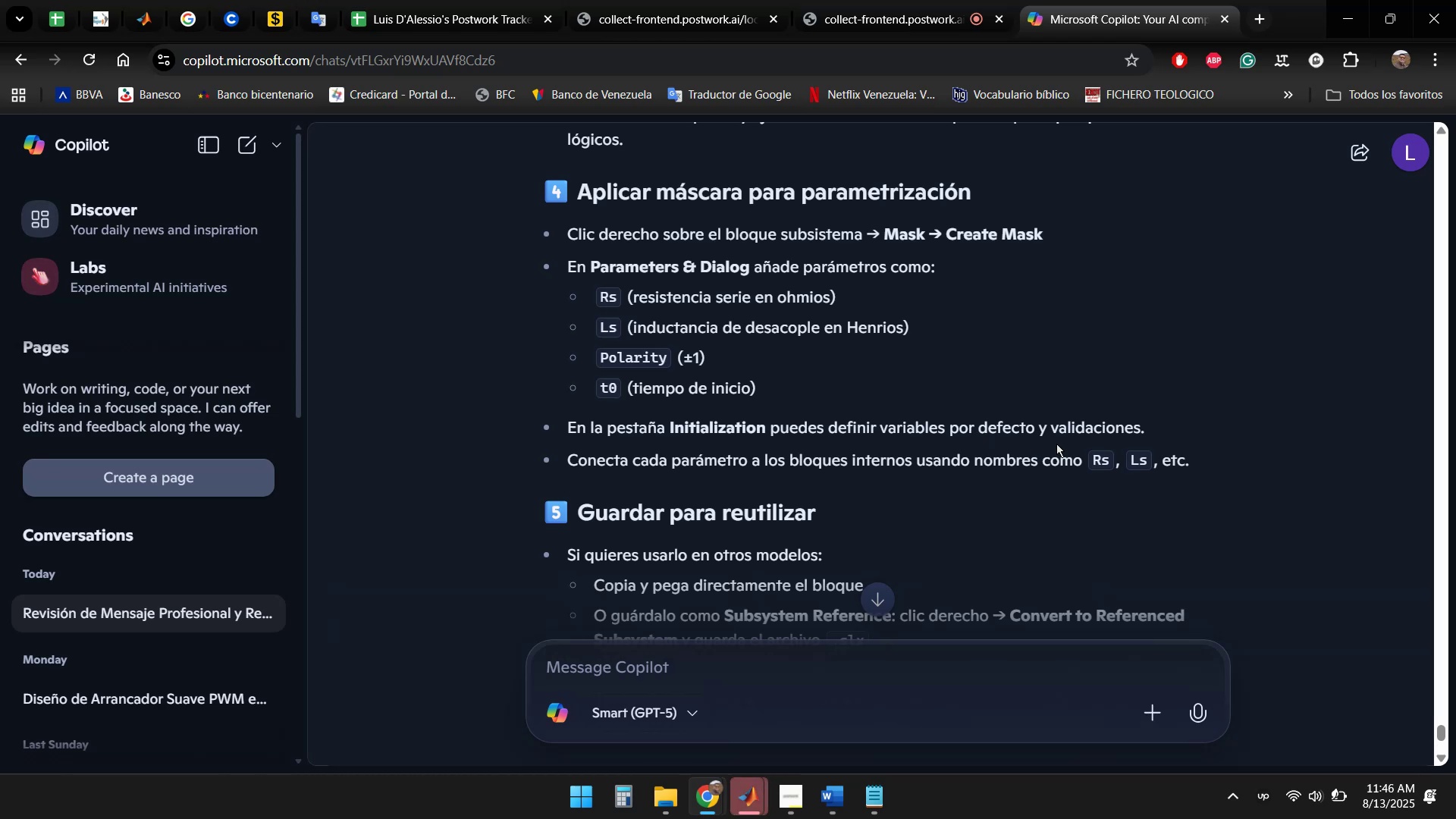 
wait(11.63)
 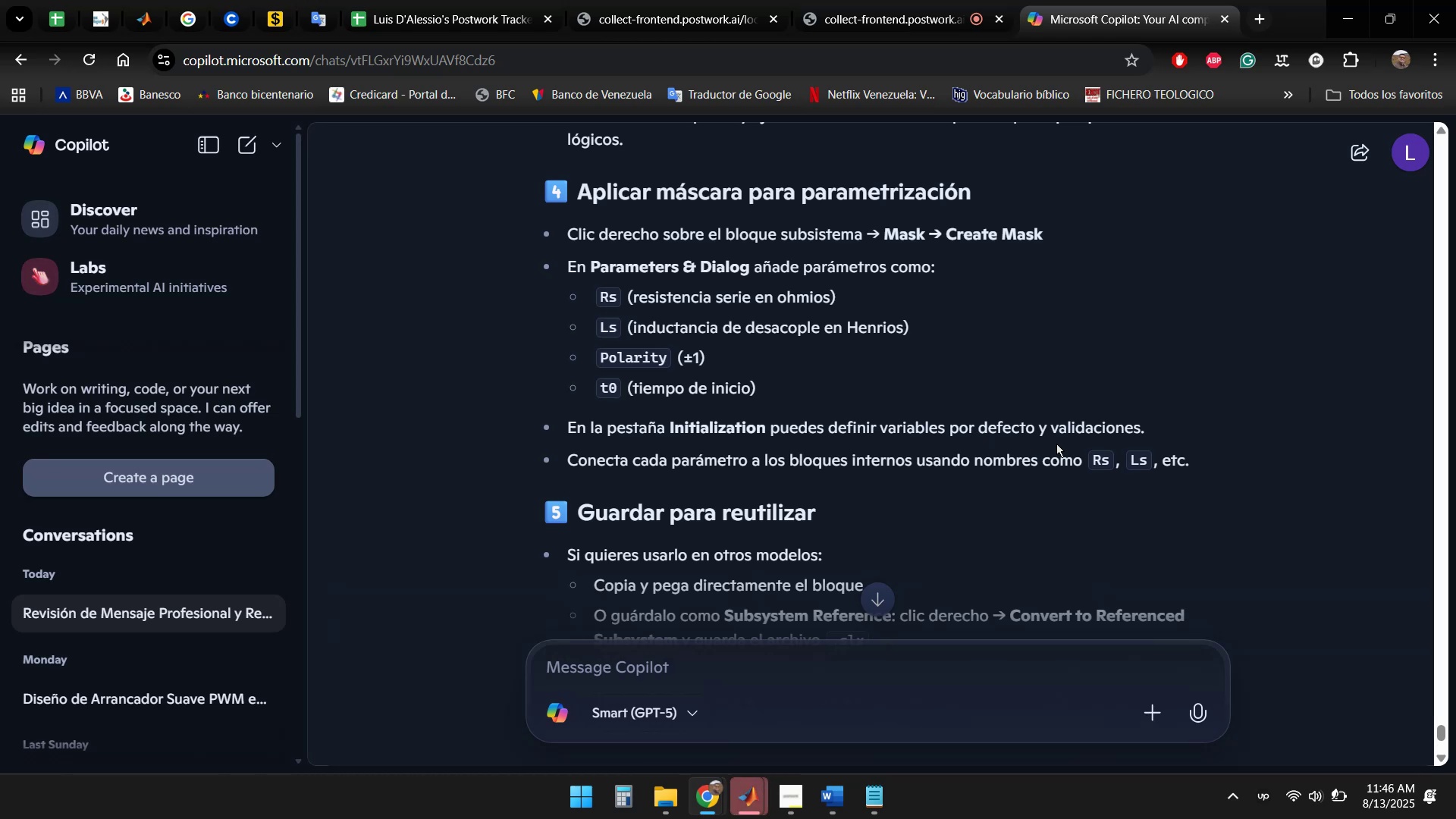 
scroll: coordinate [839, 433], scroll_direction: down, amount: 5.0
 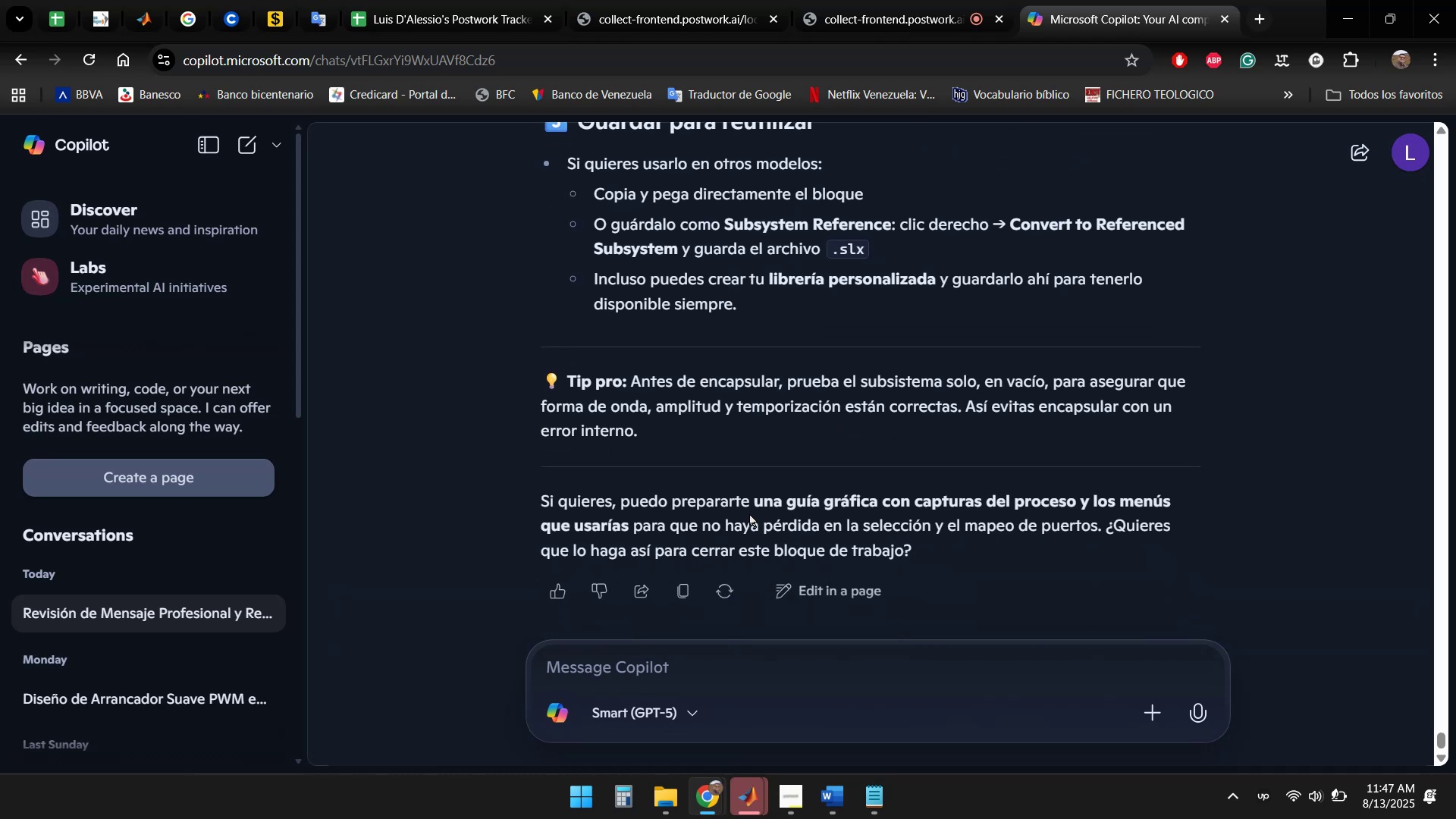 
wait(7.99)
 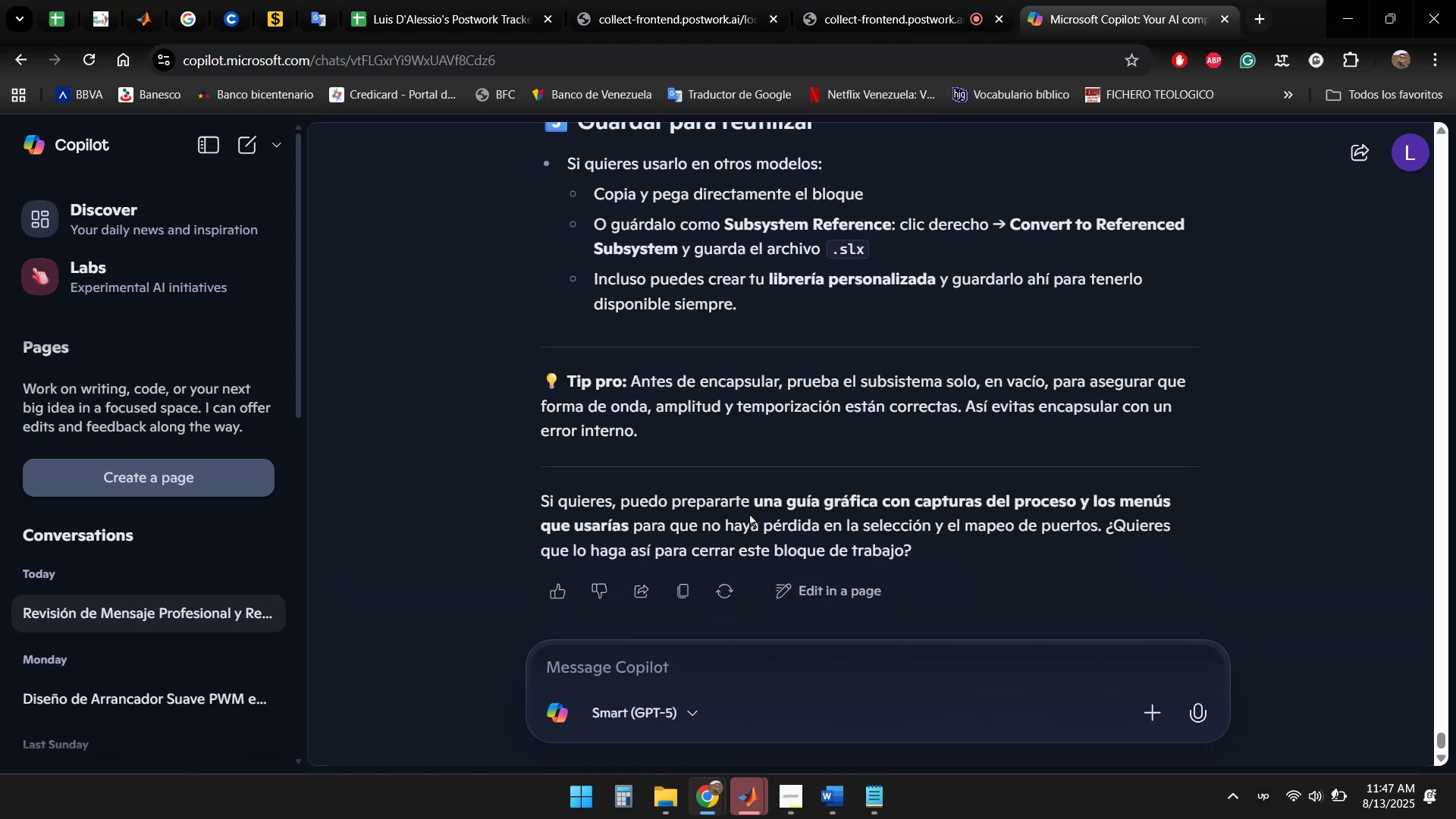 
scroll: coordinate [1011, 548], scroll_direction: down, amount: 1.0
 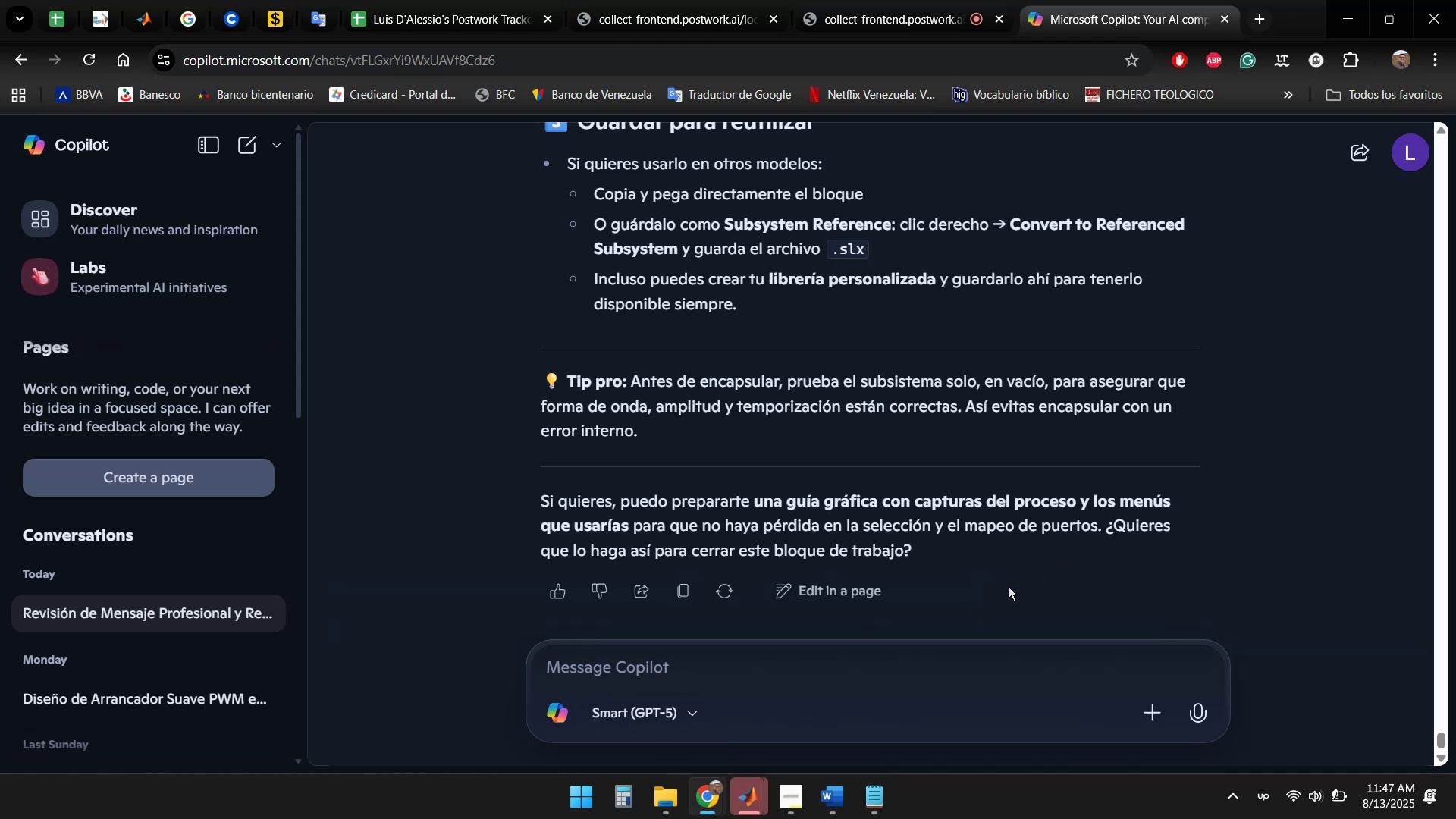 
left_click([688, 662])
 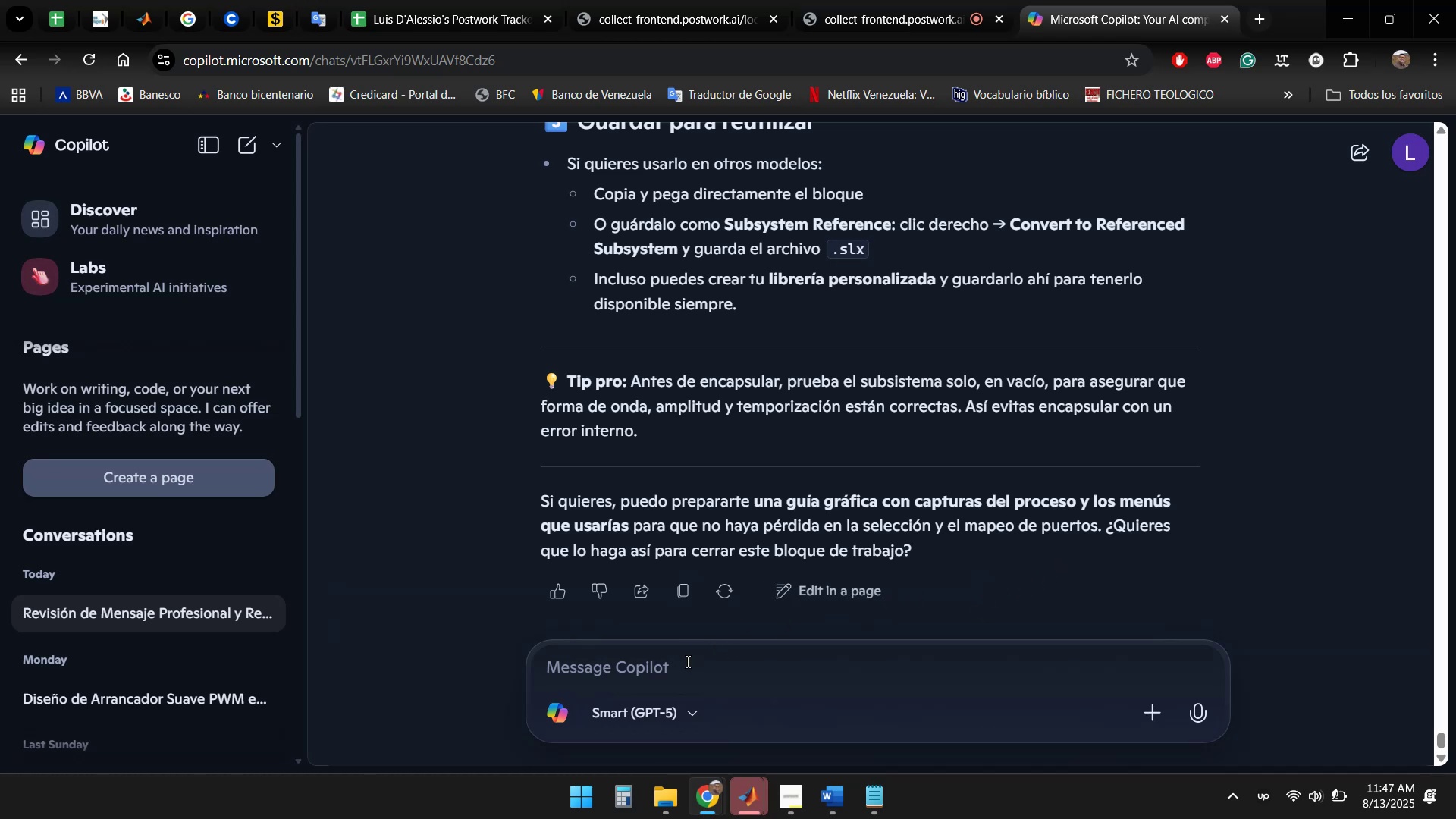 
type(si, prepr)
key(Backspace)
type(ara una guia)
 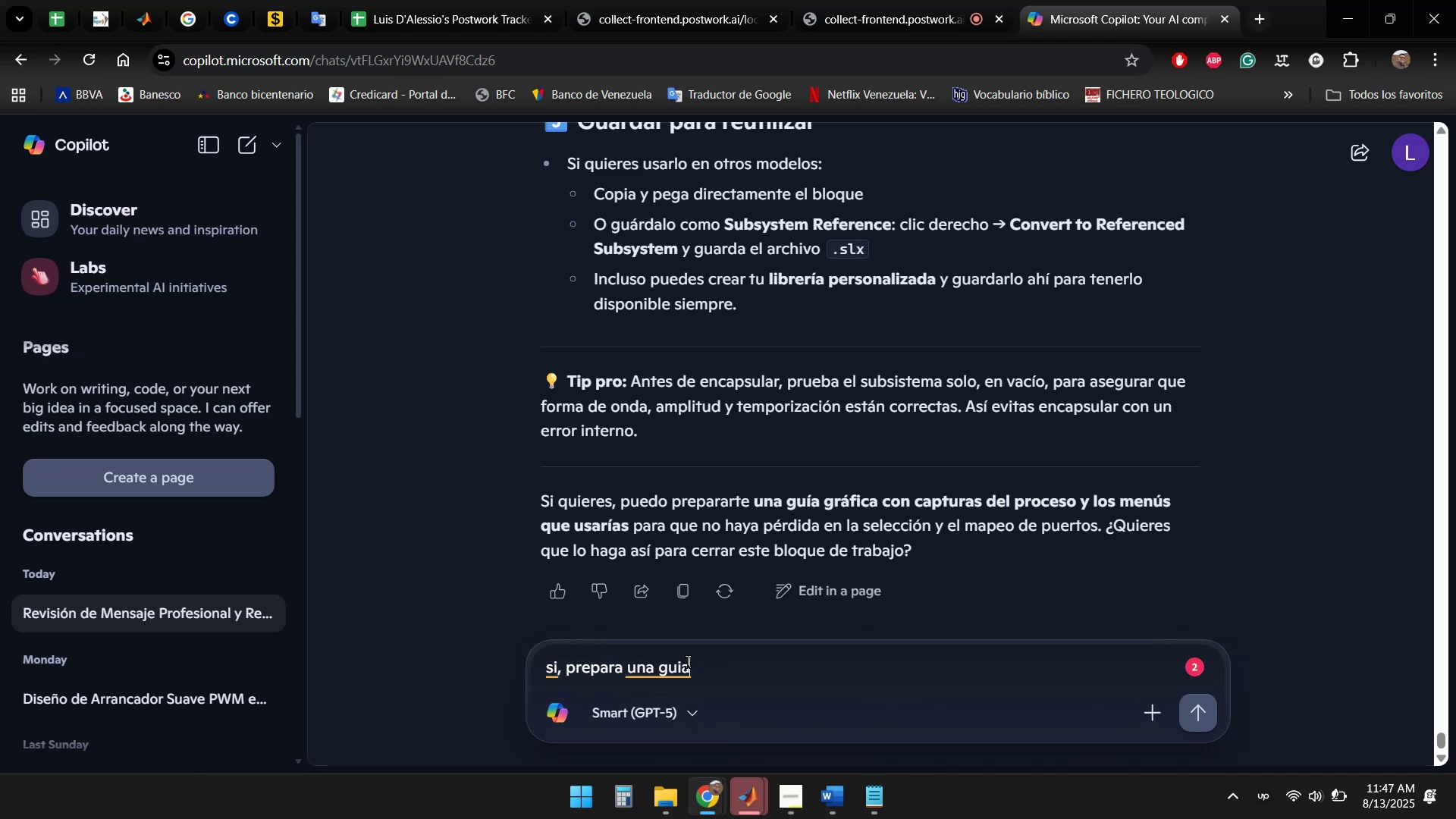 
type( gr'afica)
 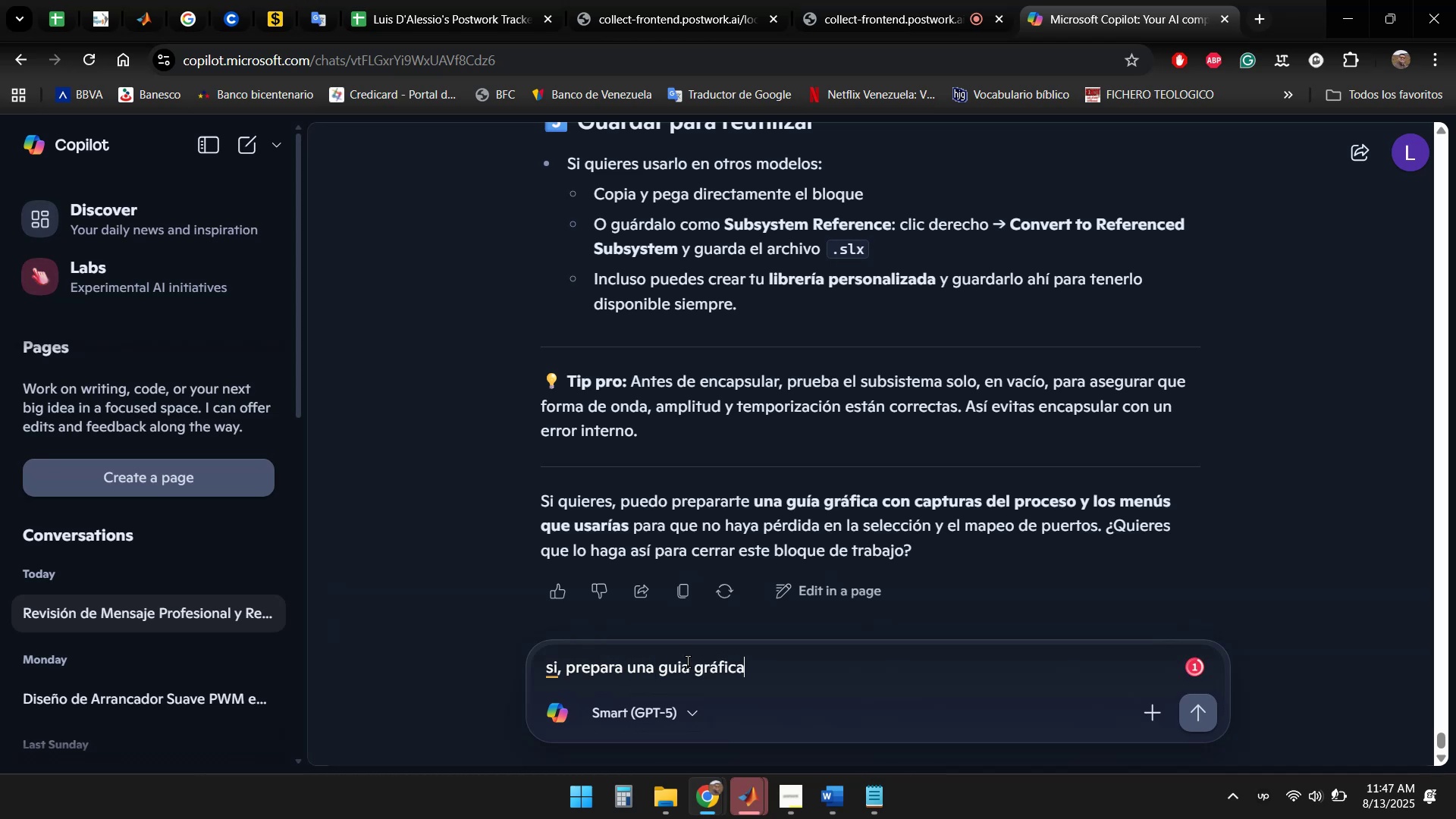 
key(Enter)
 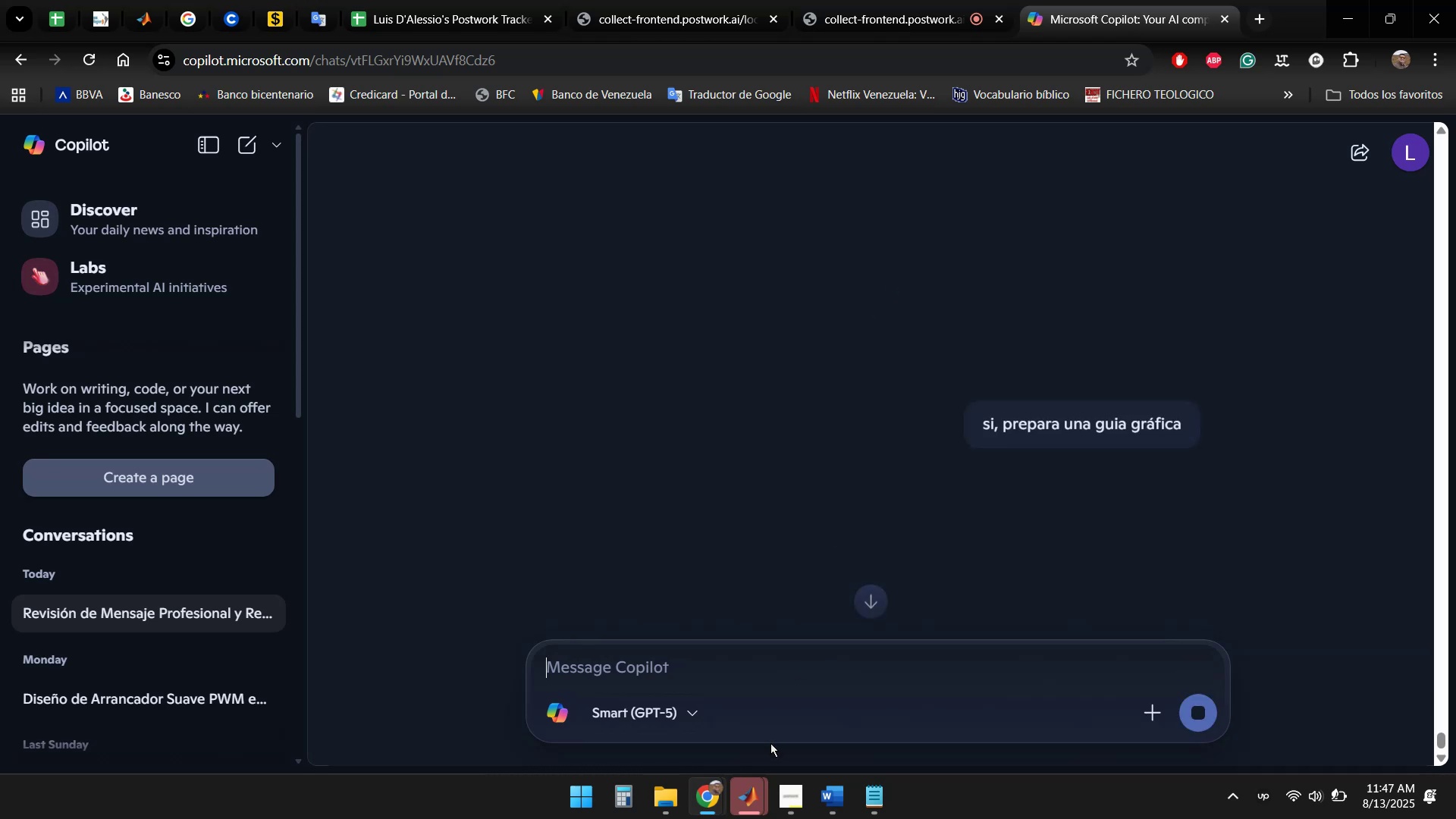 
left_click([747, 791])
 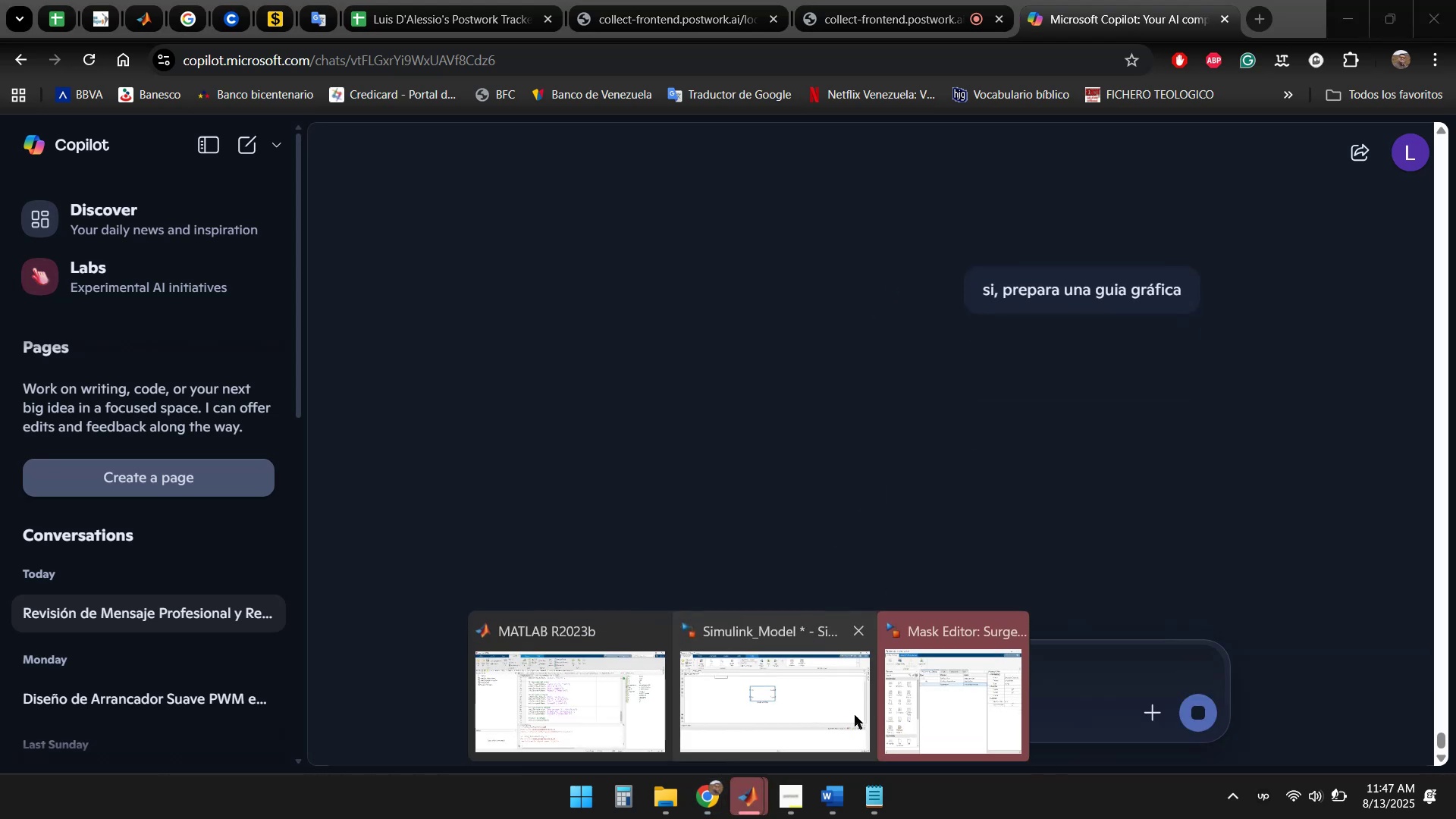 
left_click([911, 704])
 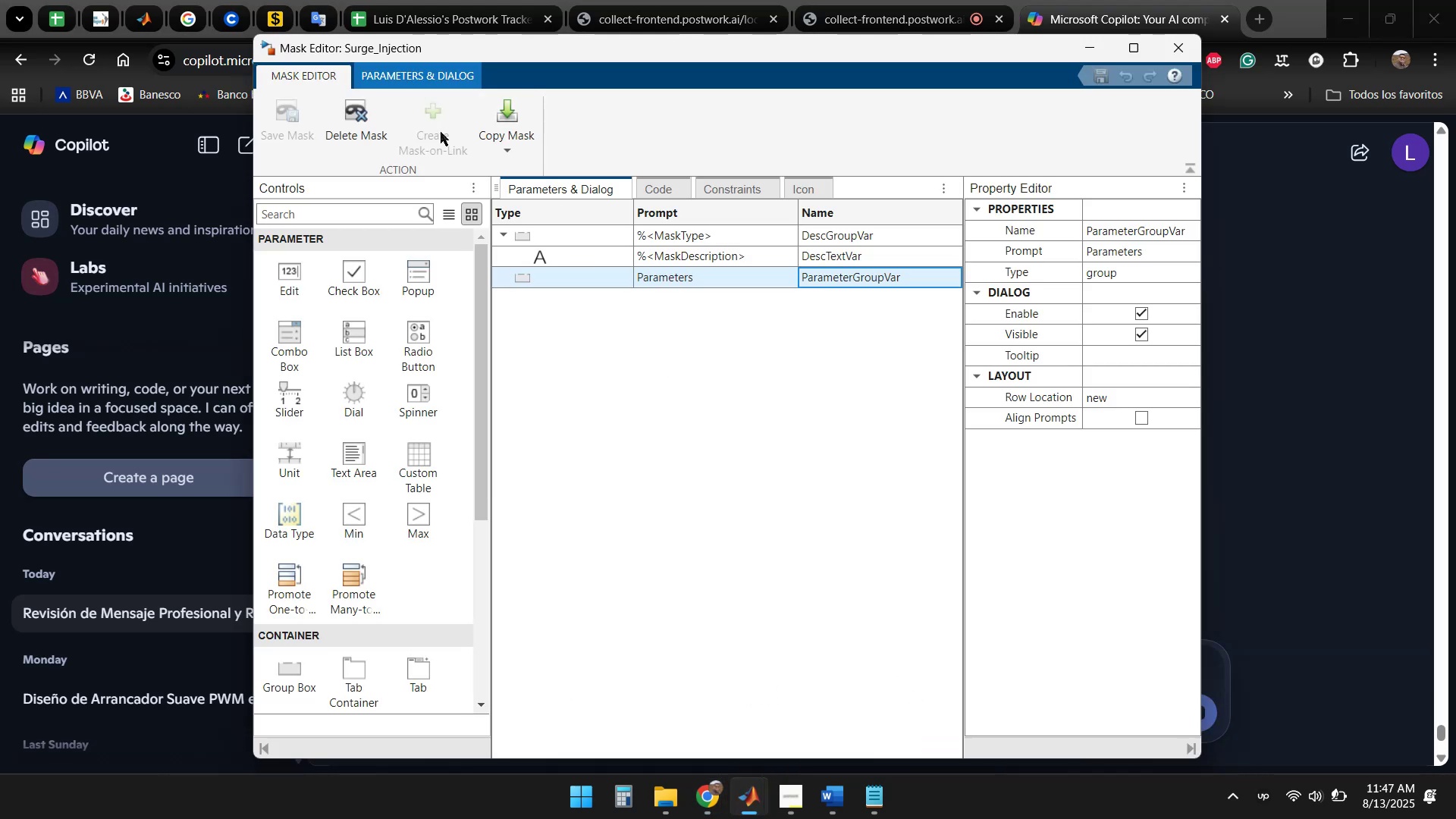 
wait(8.9)
 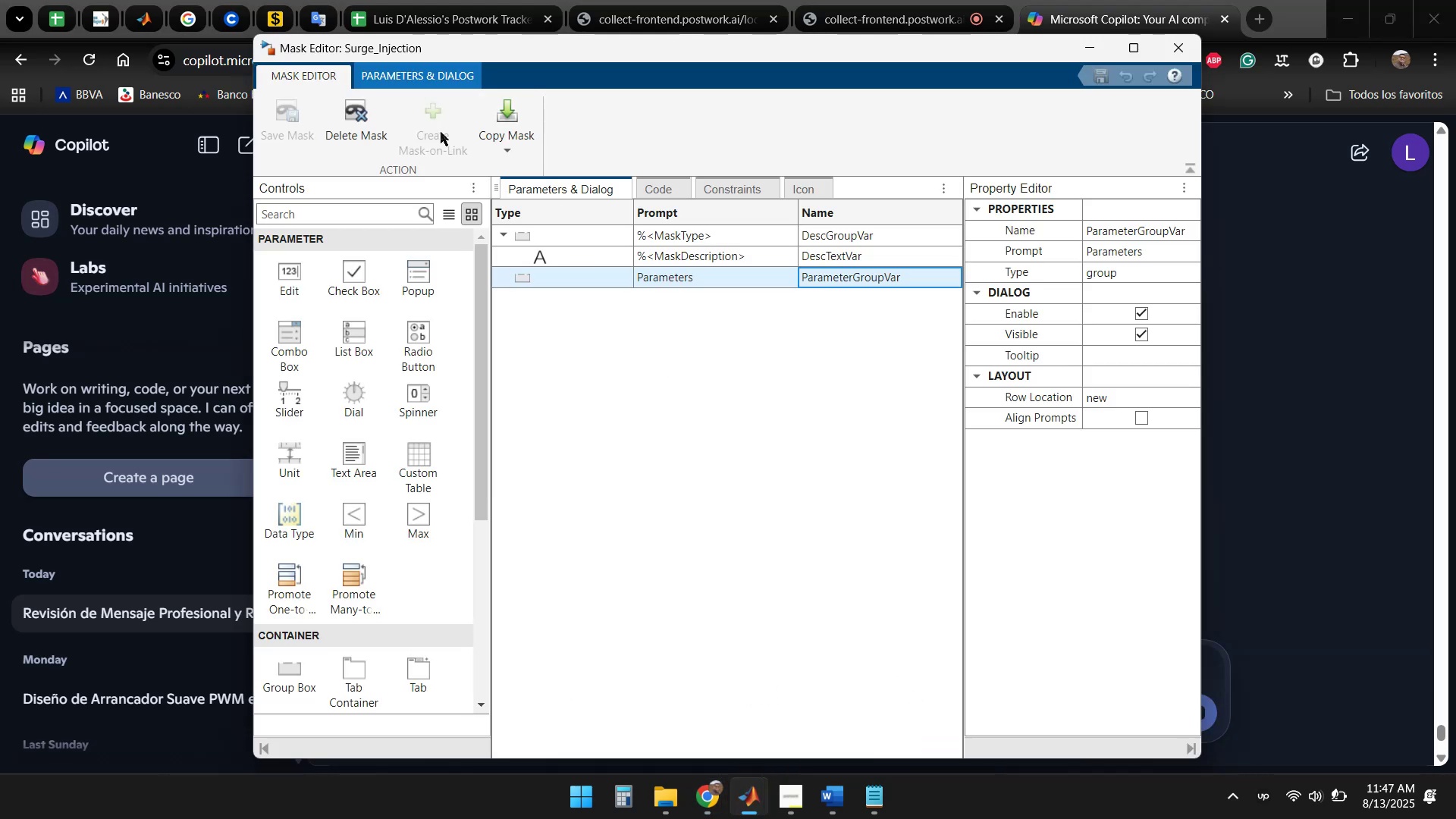 
left_click([852, 259])
 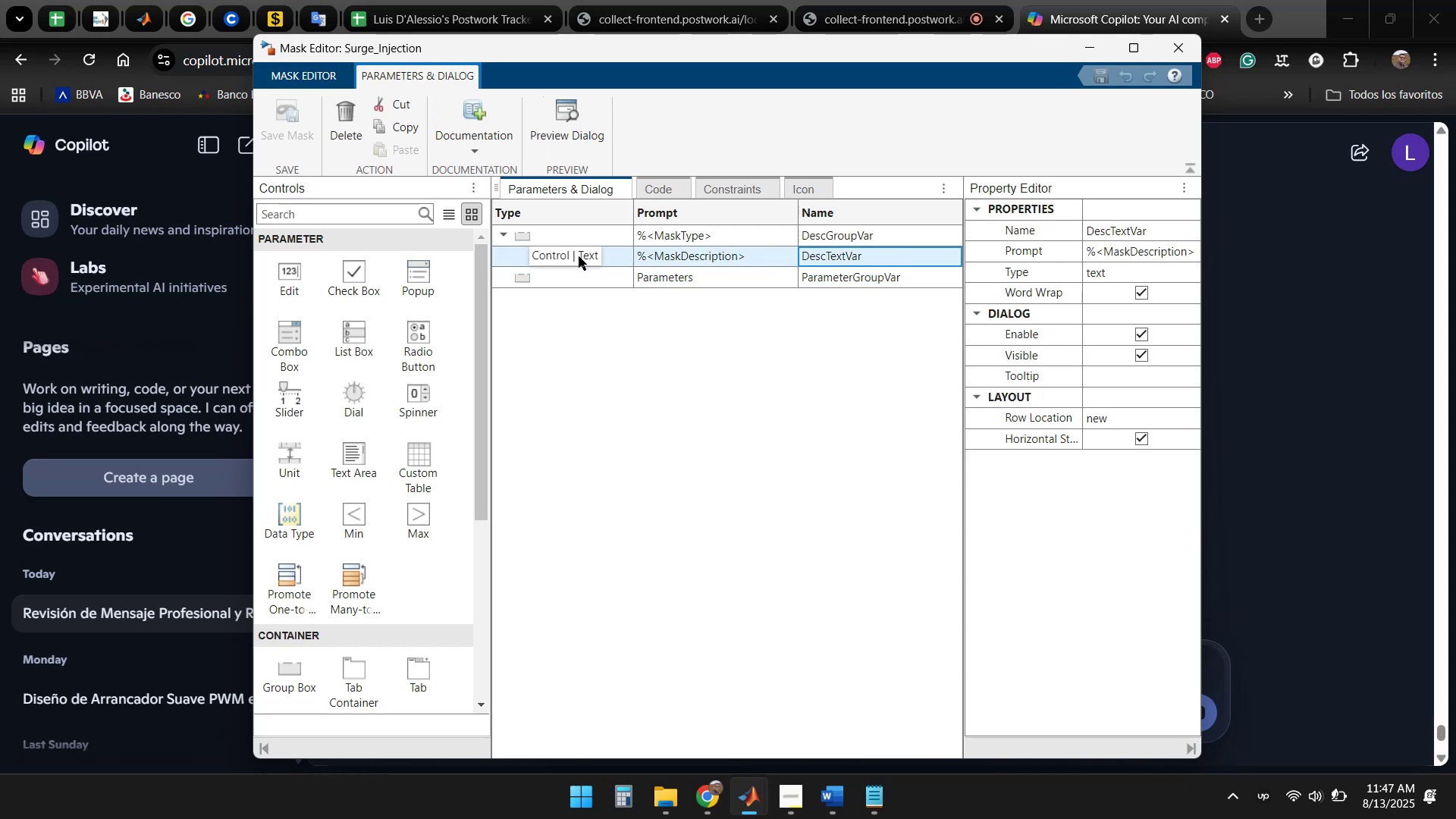 
left_click([579, 256])
 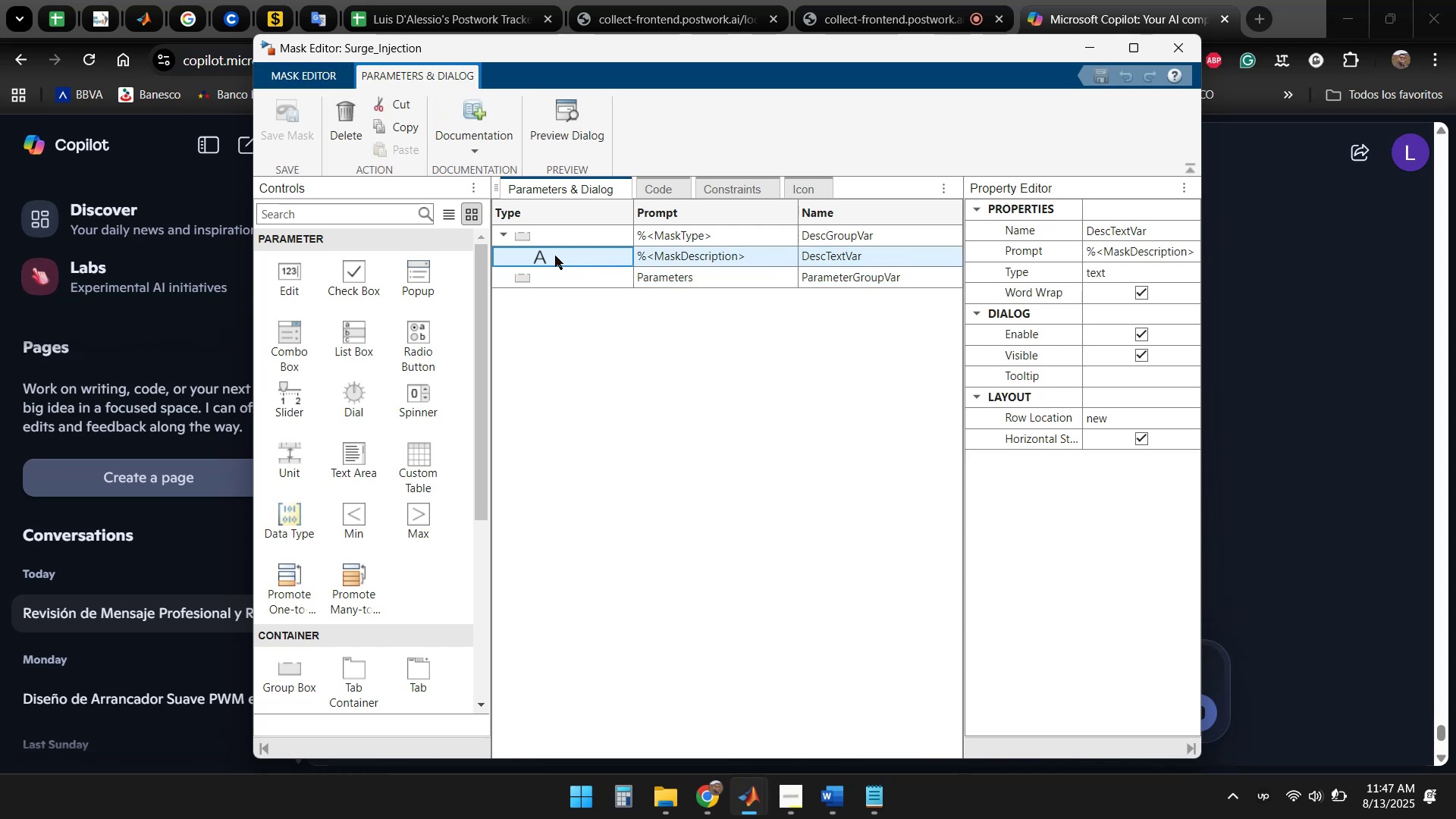 
left_click([561, 190])
 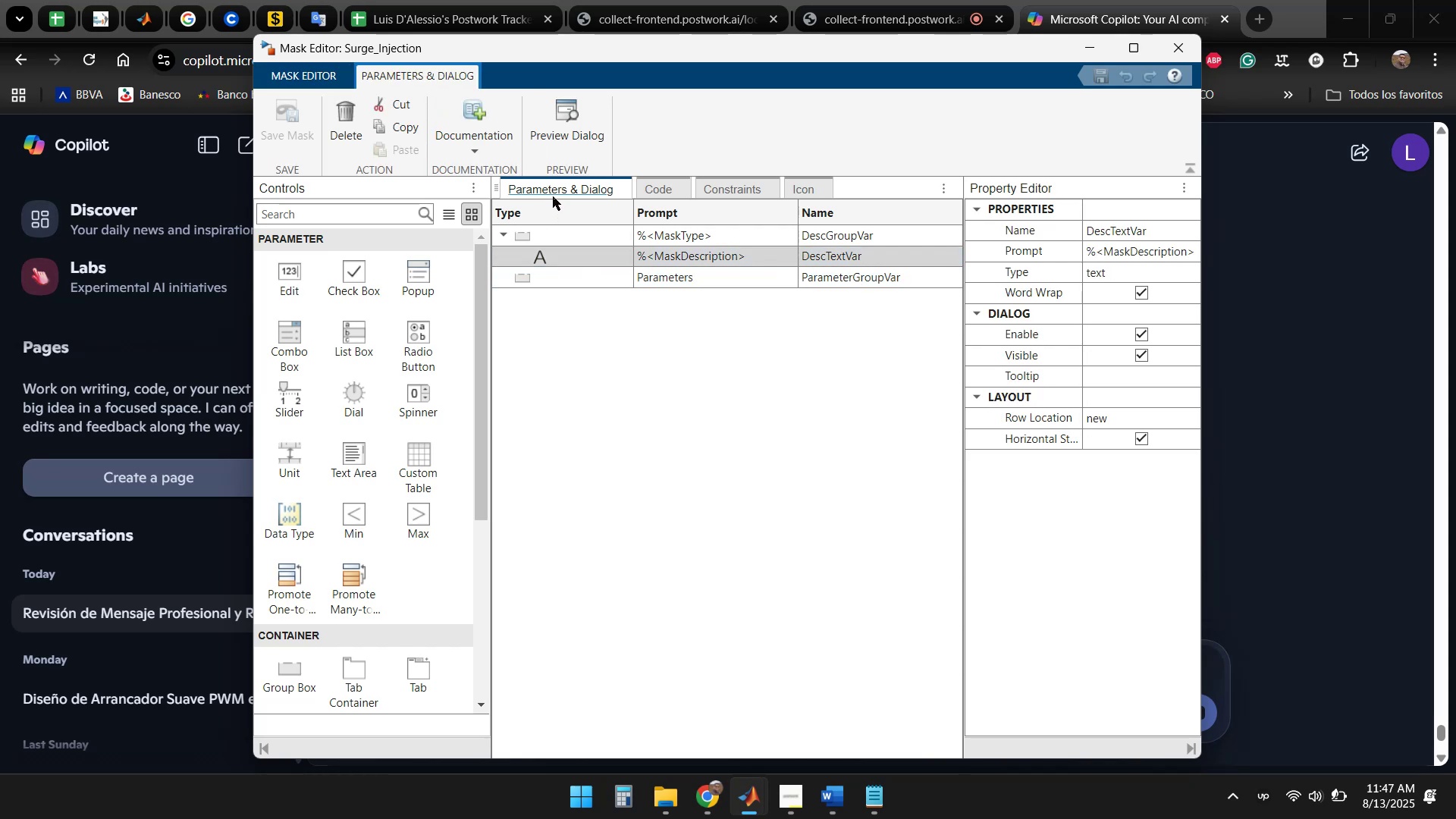 
right_click([554, 189])
 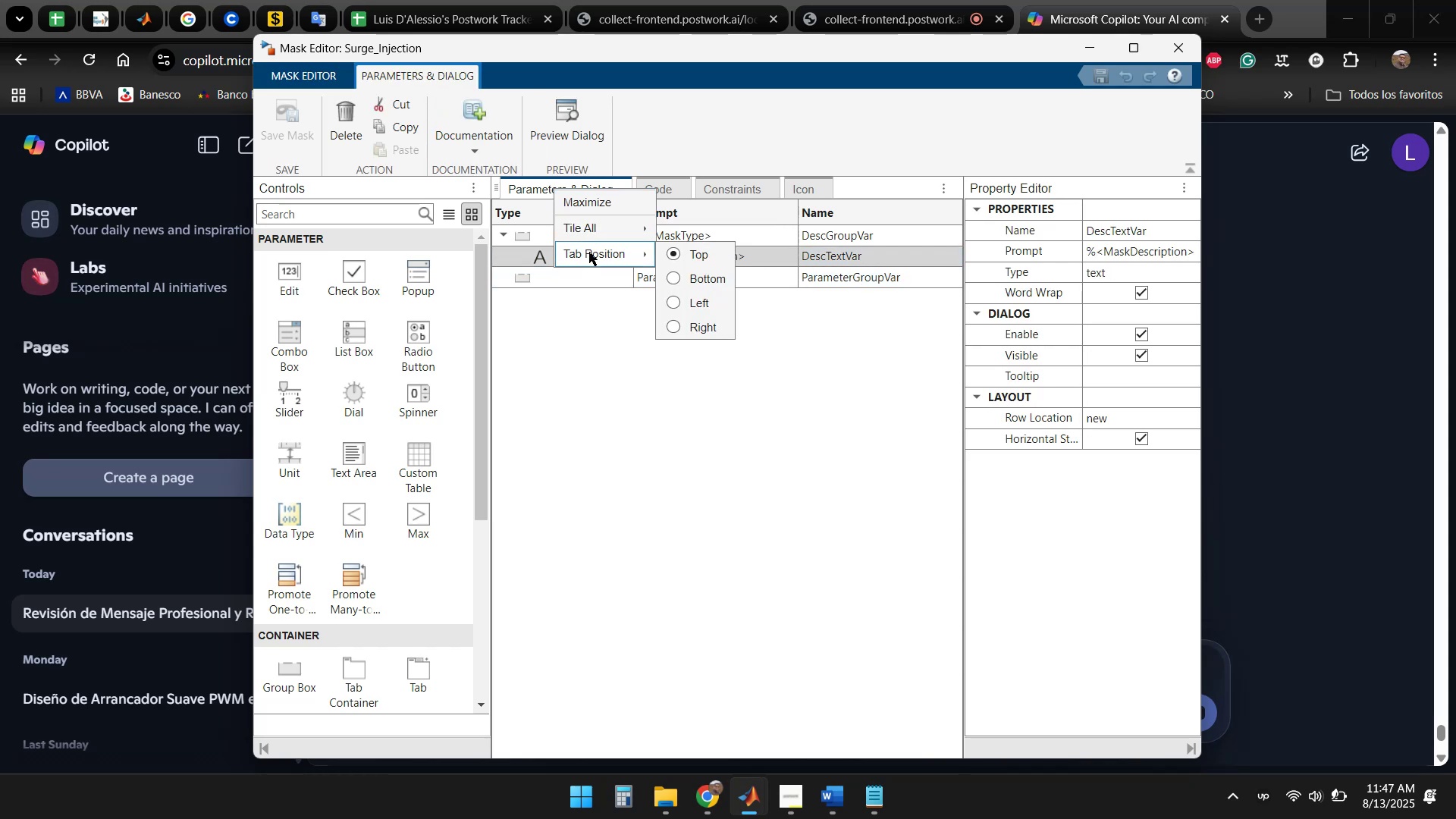 
left_click([547, 256])
 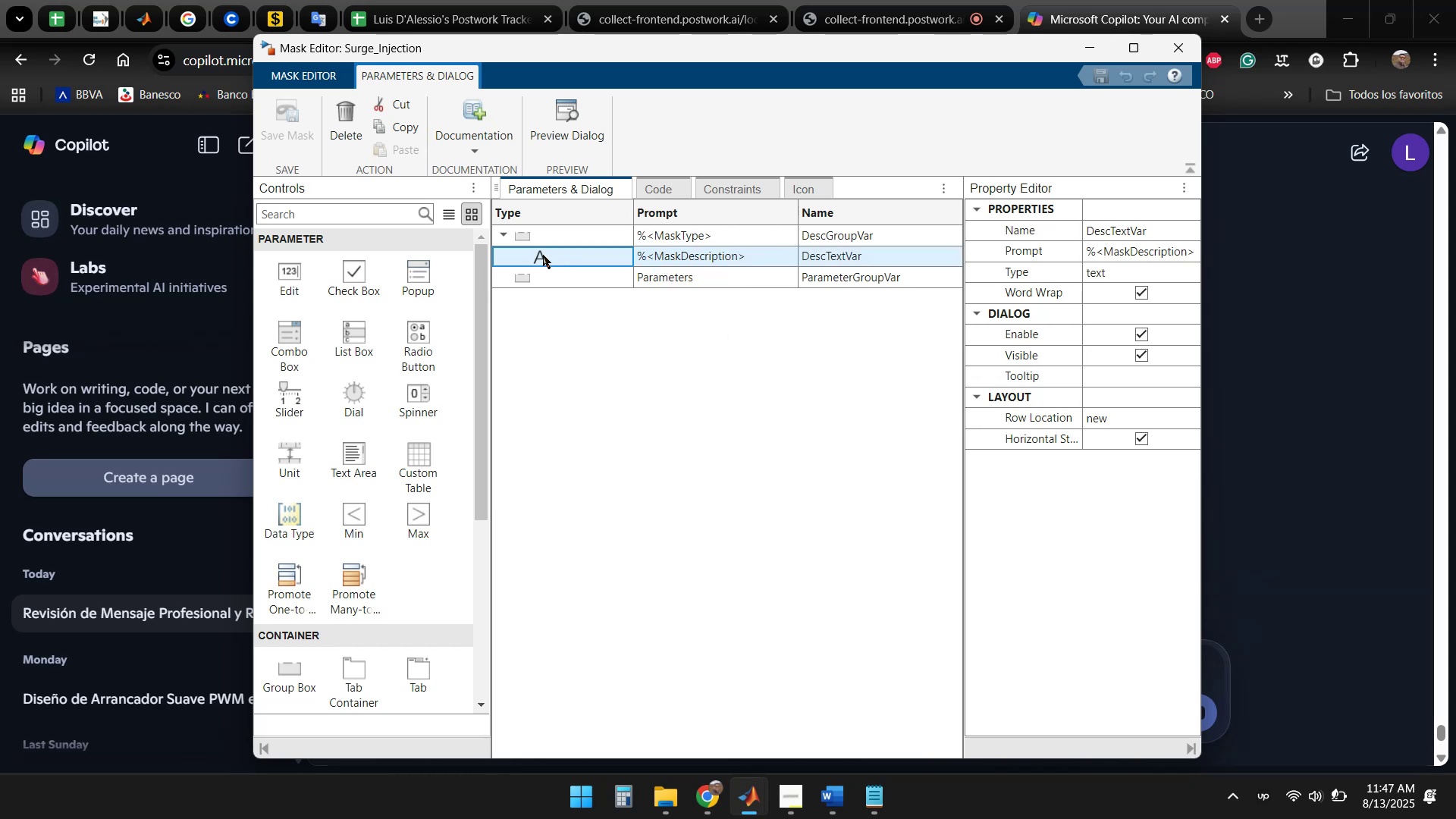 
scroll: coordinate [400, 411], scroll_direction: down, amount: 6.0
 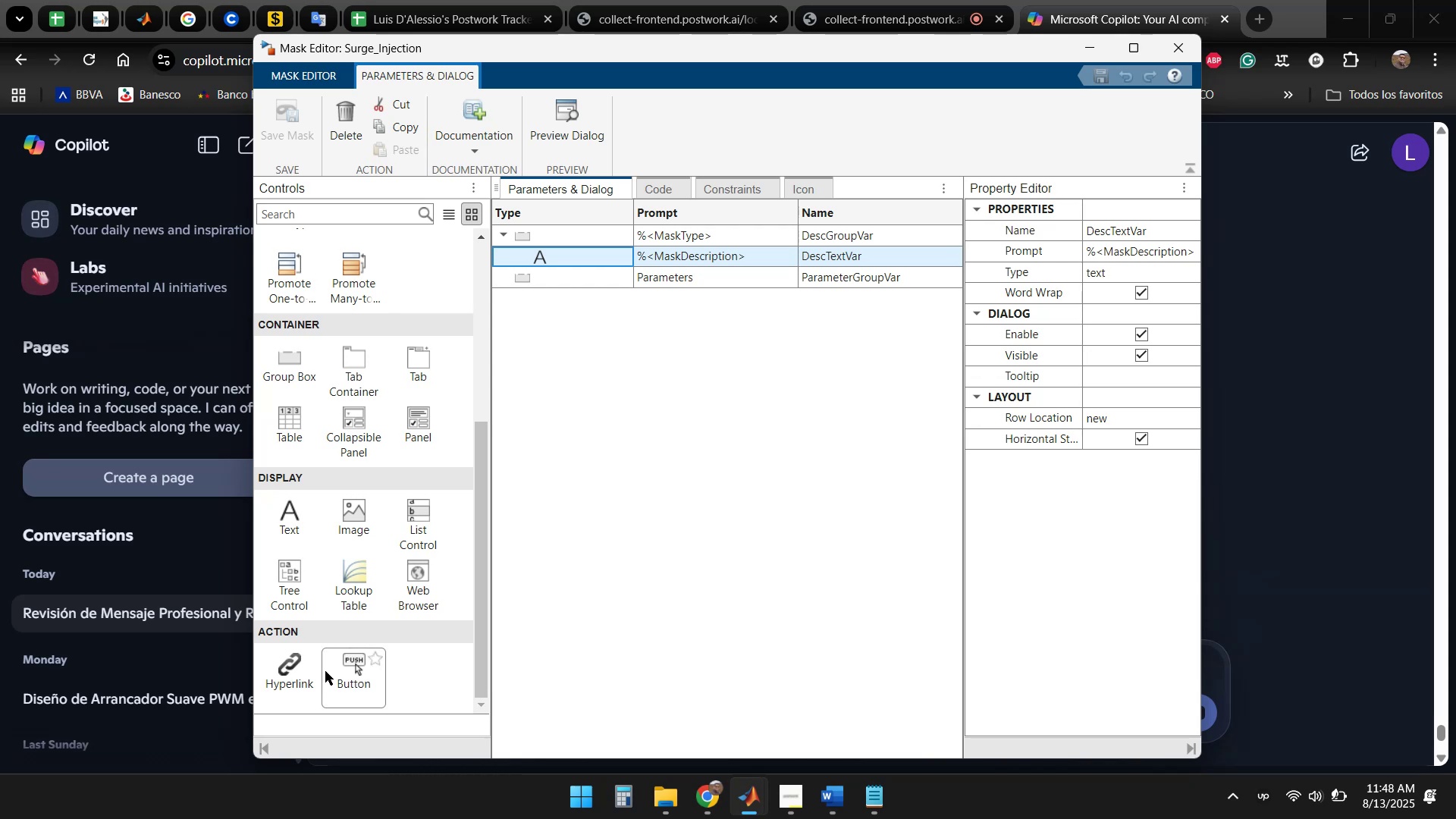 
wait(6.15)
 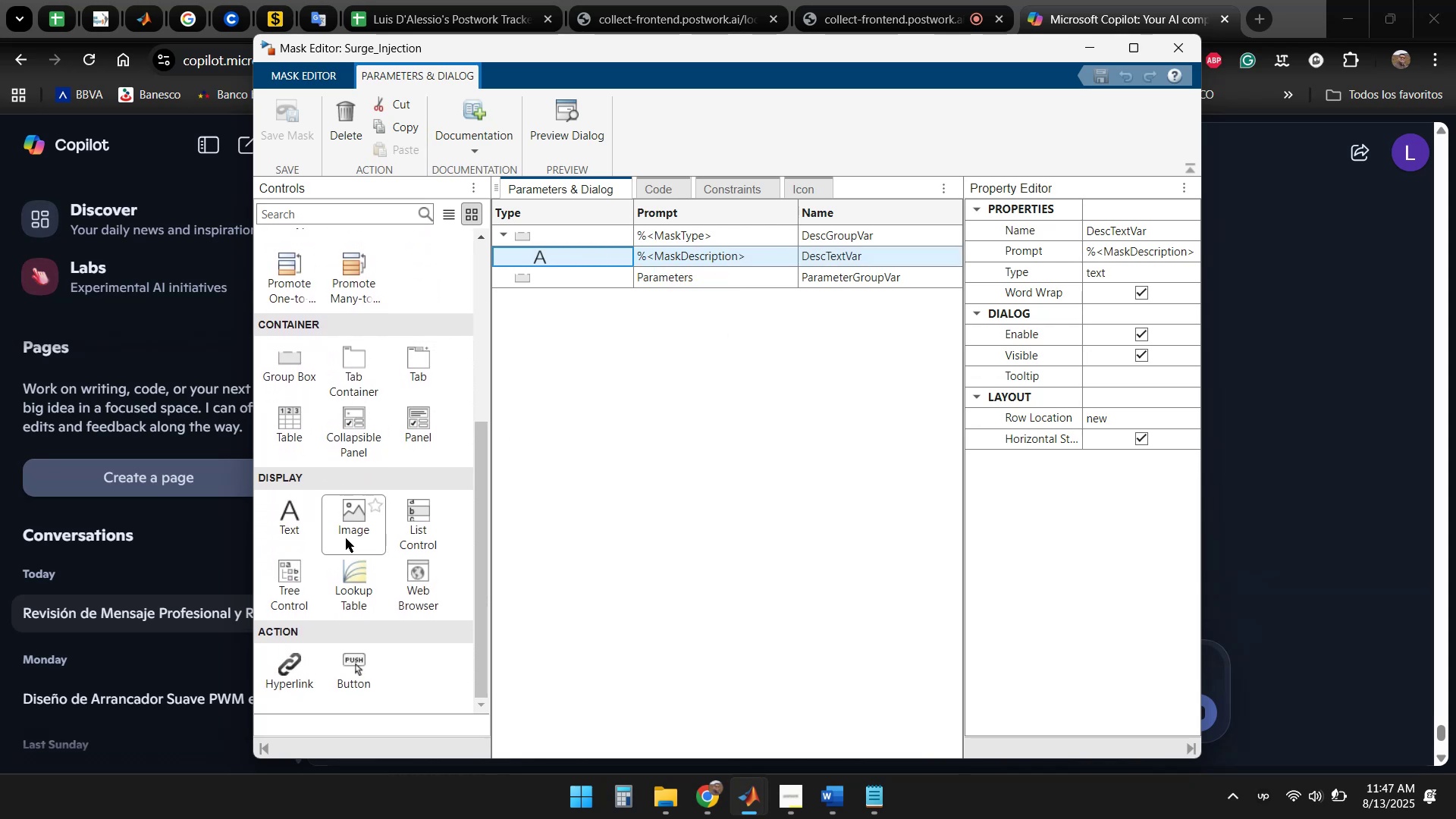 
scroll: coordinate [358, 576], scroll_direction: up, amount: 6.0
 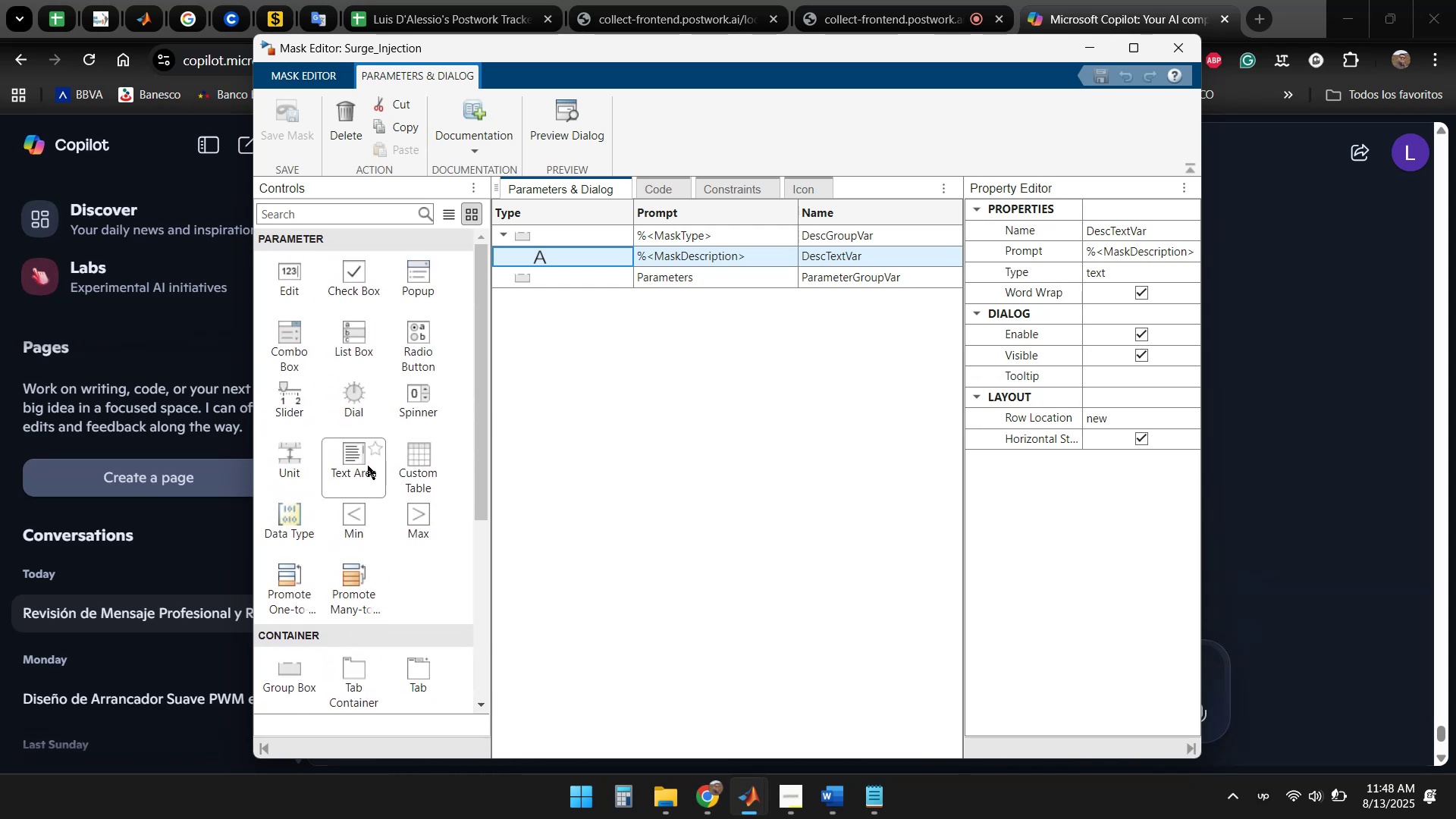 
wait(5.73)
 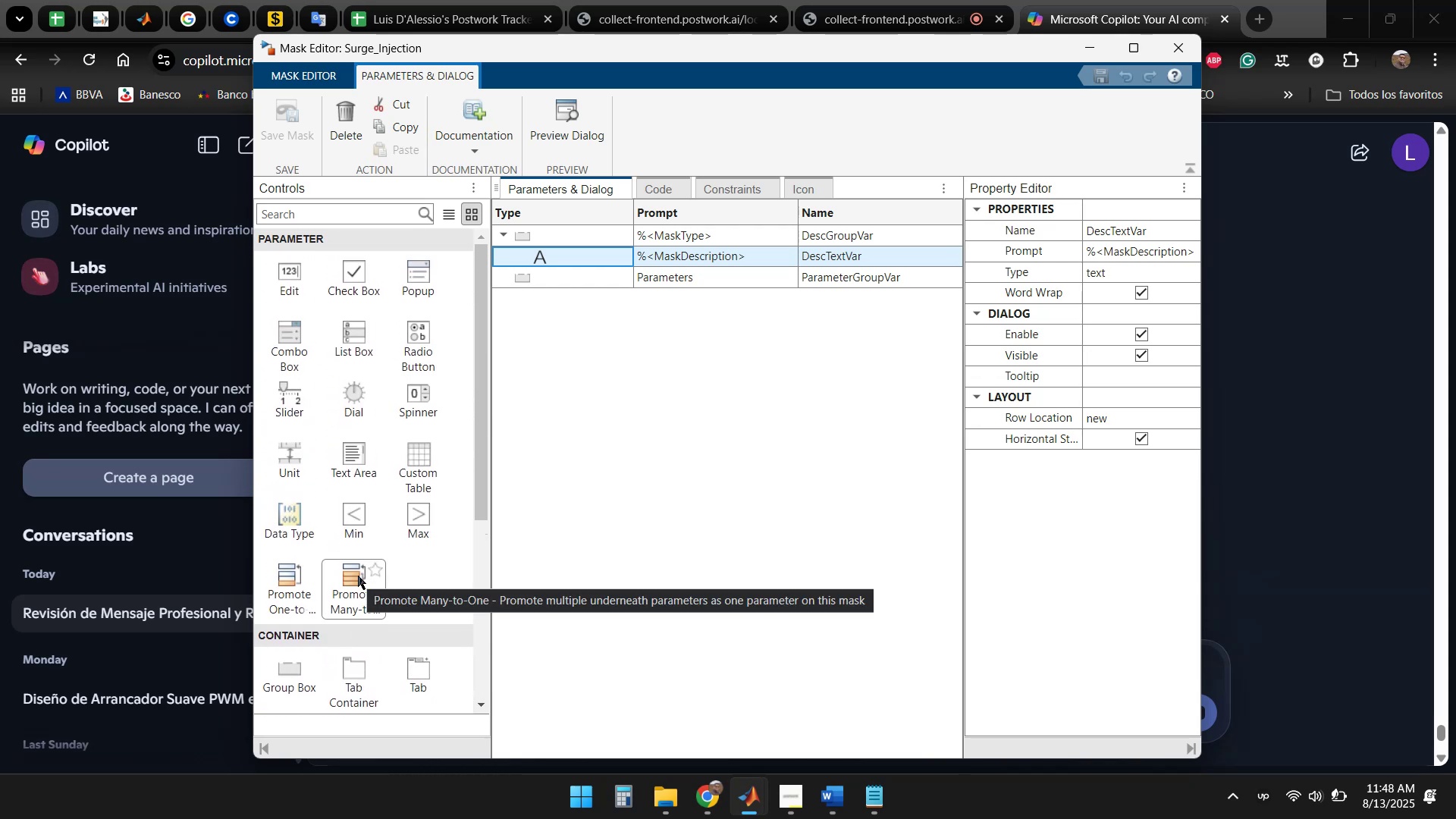 
scroll: coordinate [362, 419], scroll_direction: up, amount: 5.0
 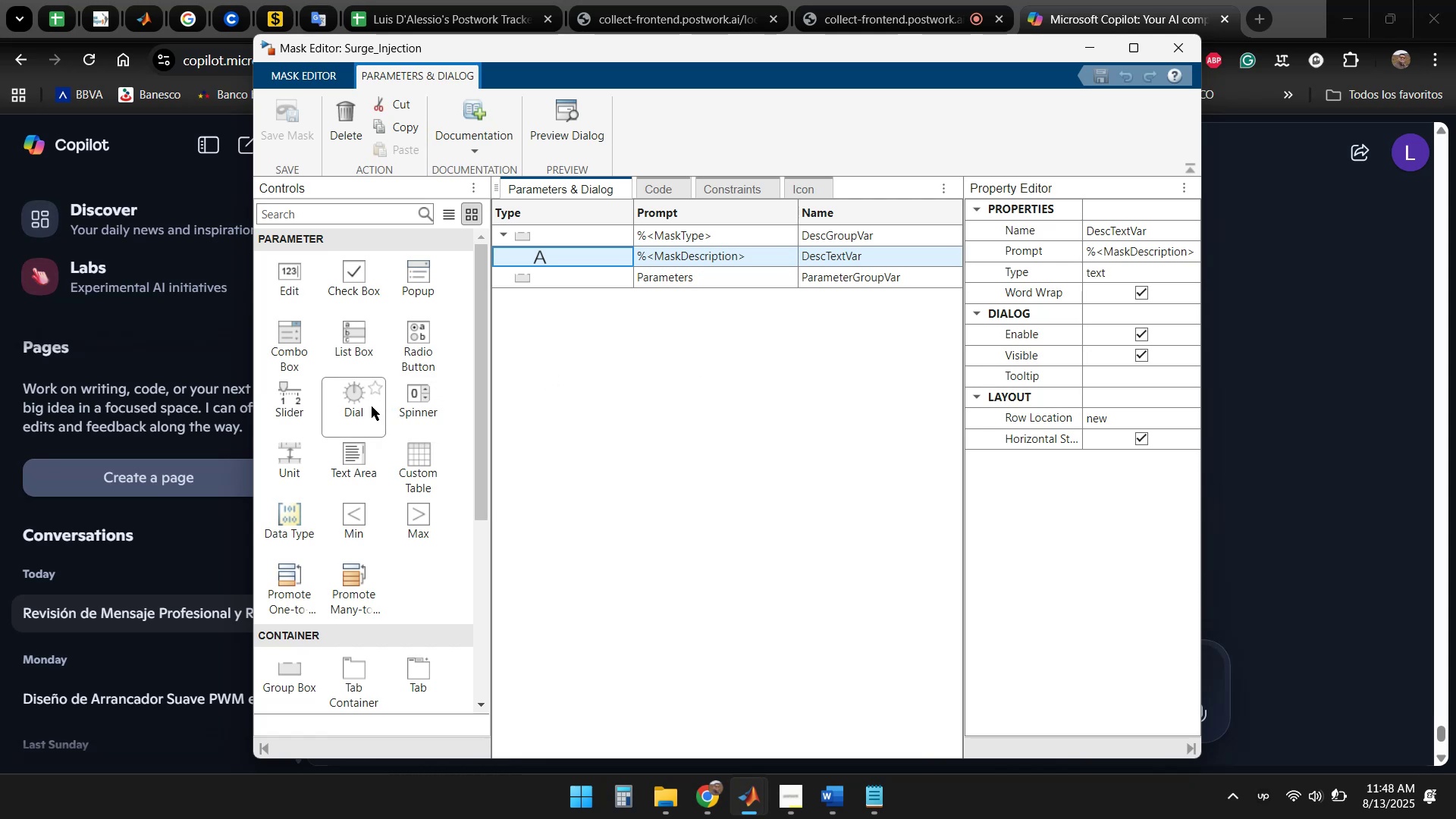 
wait(9.46)
 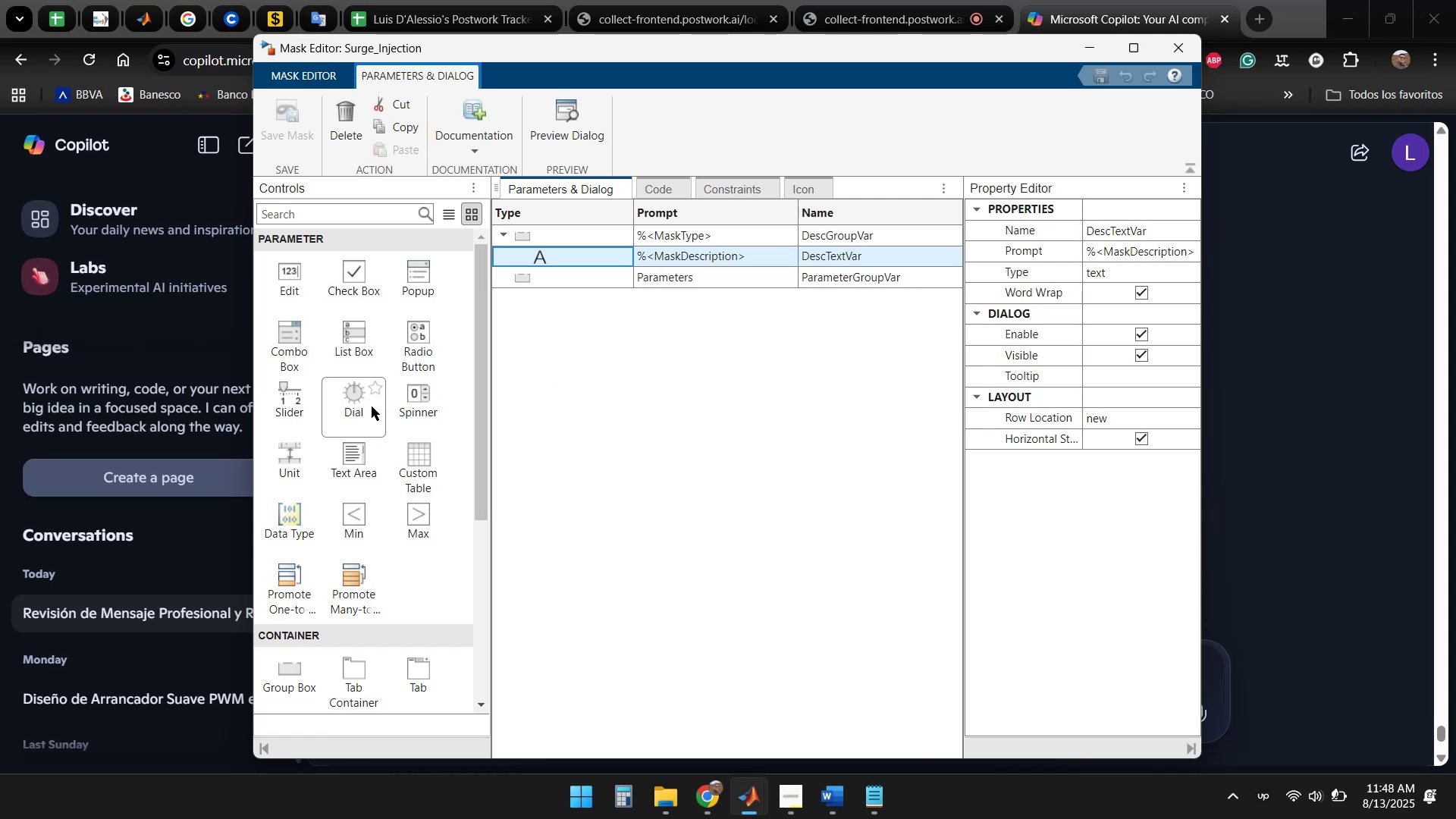 
scroll: coordinate [349, 529], scroll_direction: down, amount: 6.0
 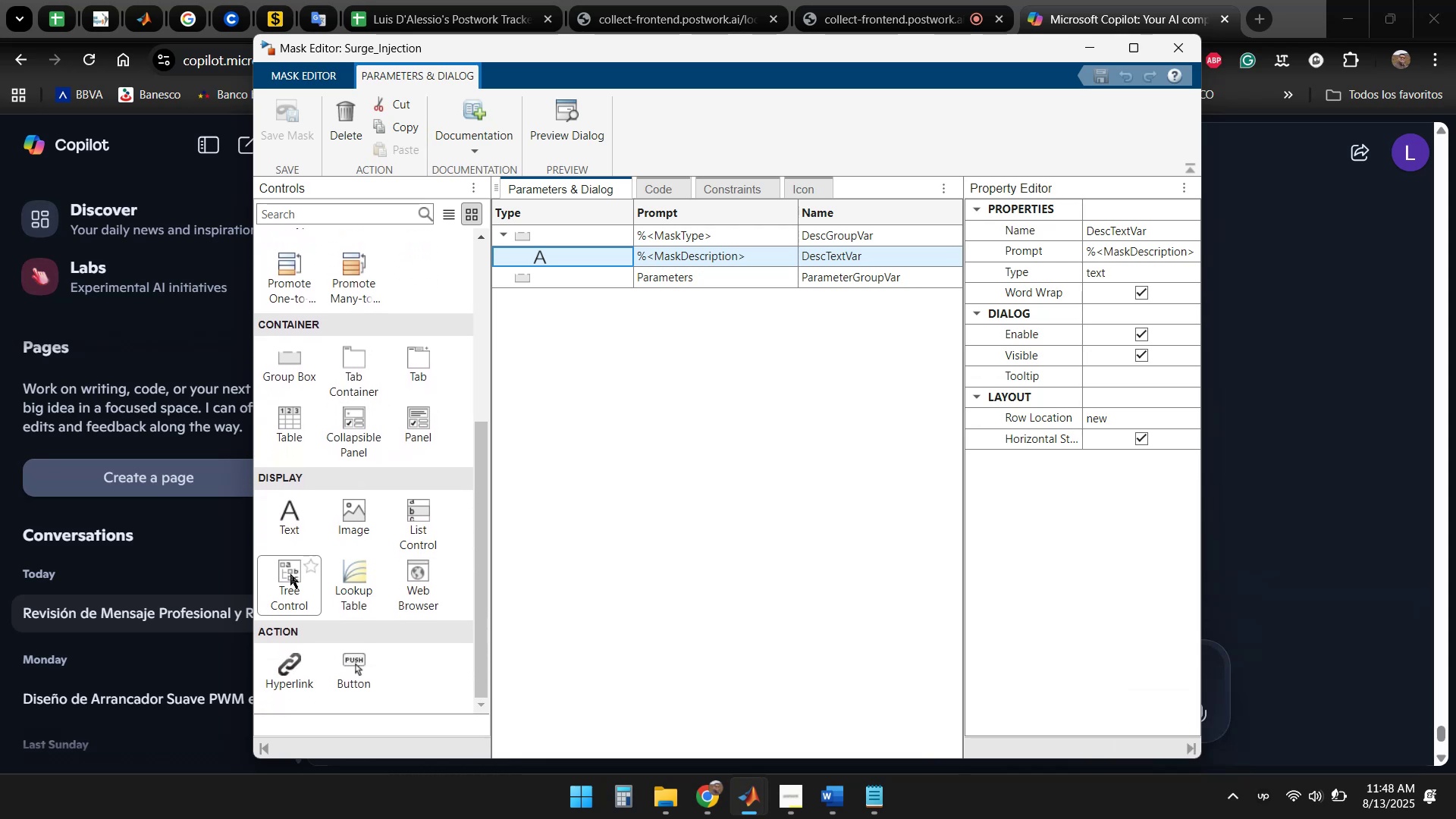 
left_click([290, 574])
 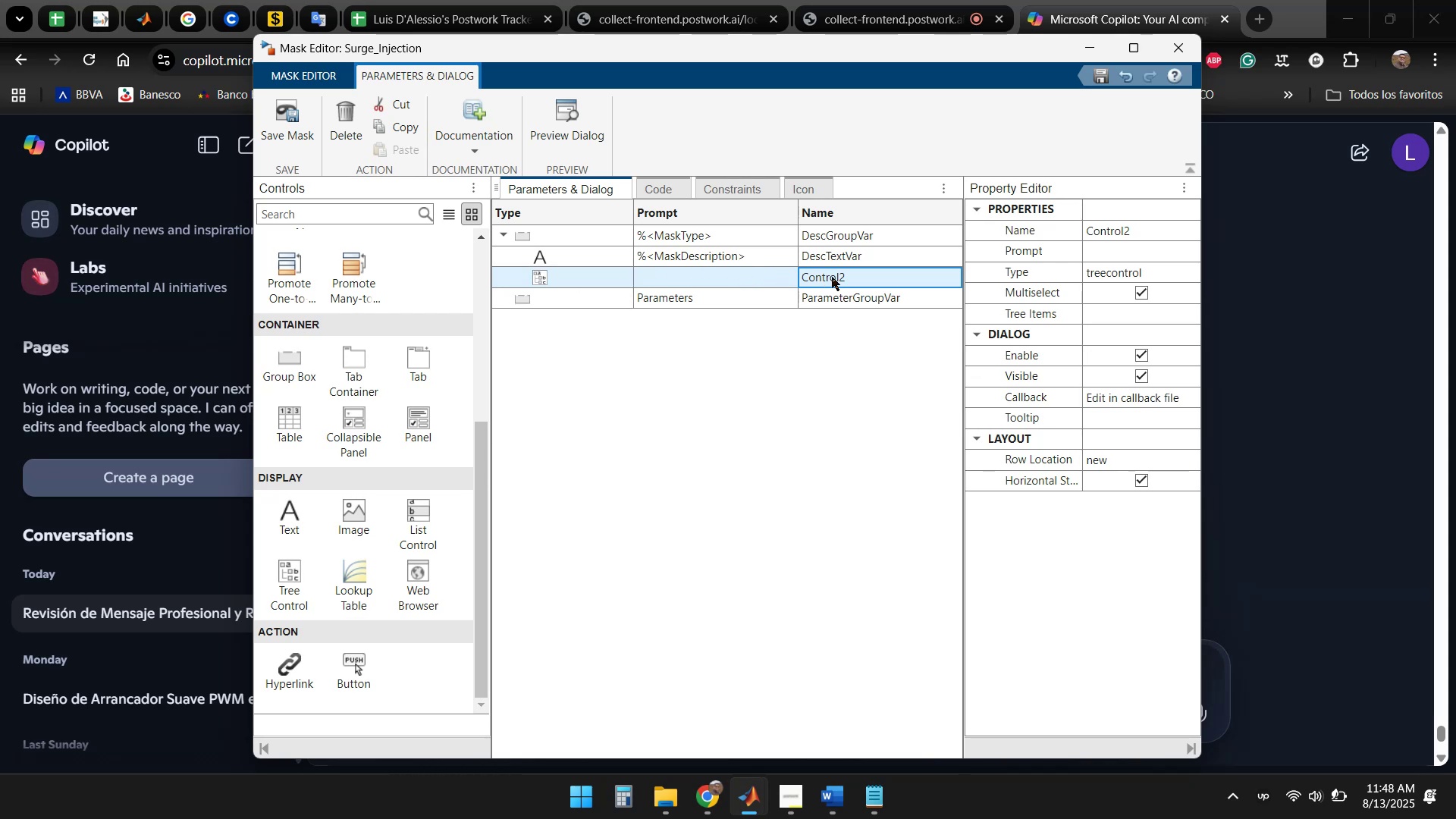 
wait(9.46)
 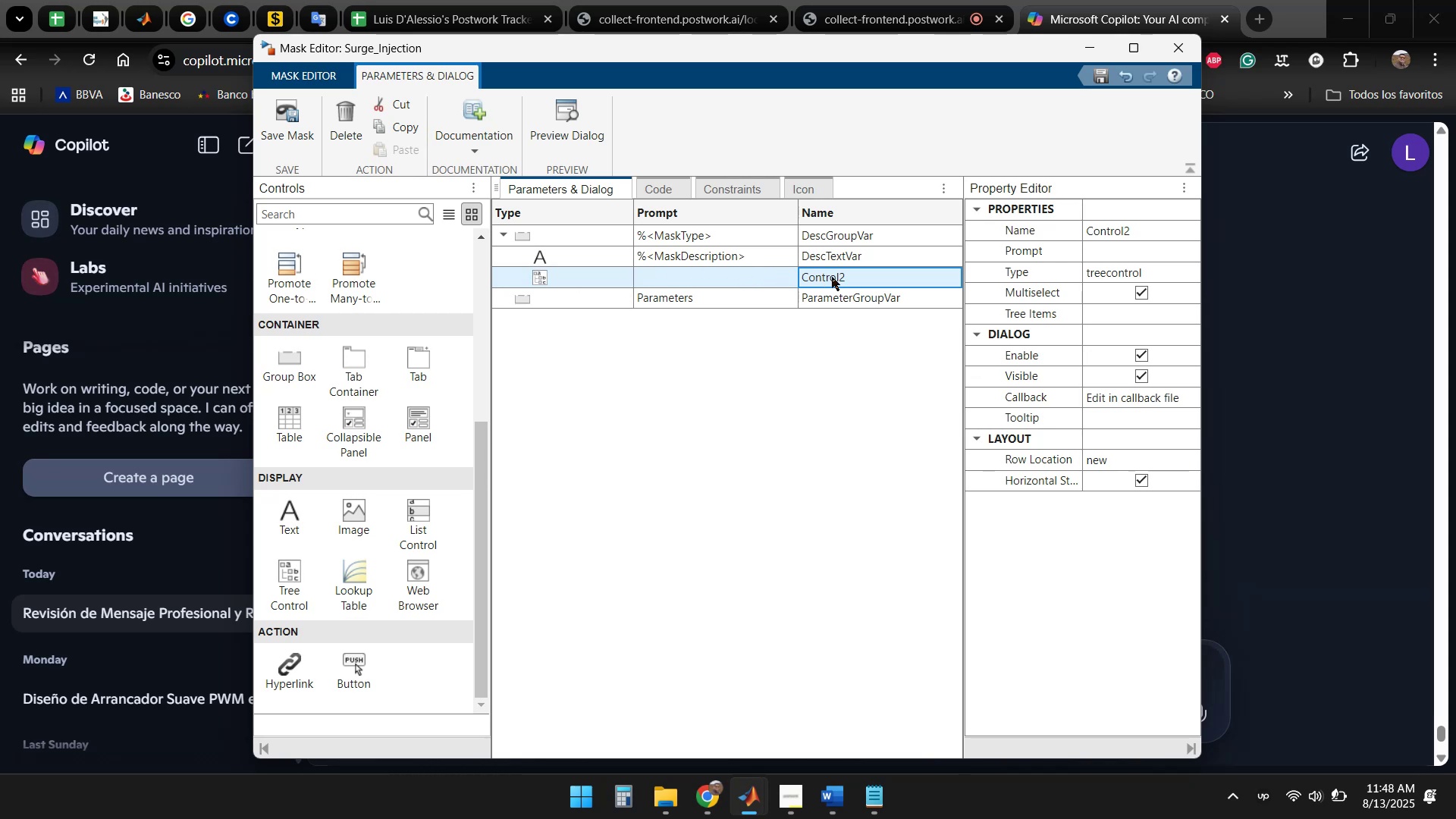 
left_click([348, 119])
 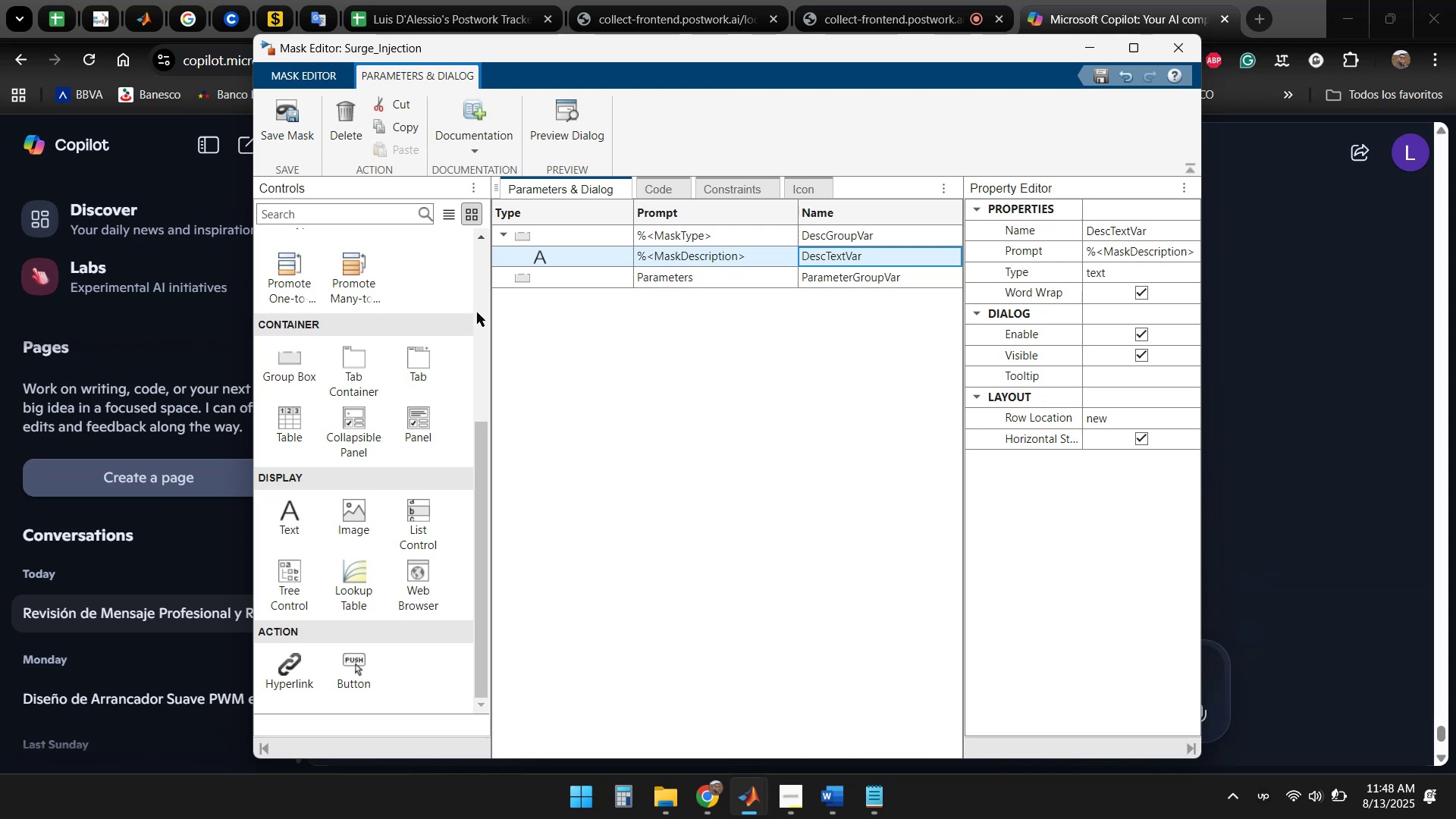 
left_click([347, 108])
 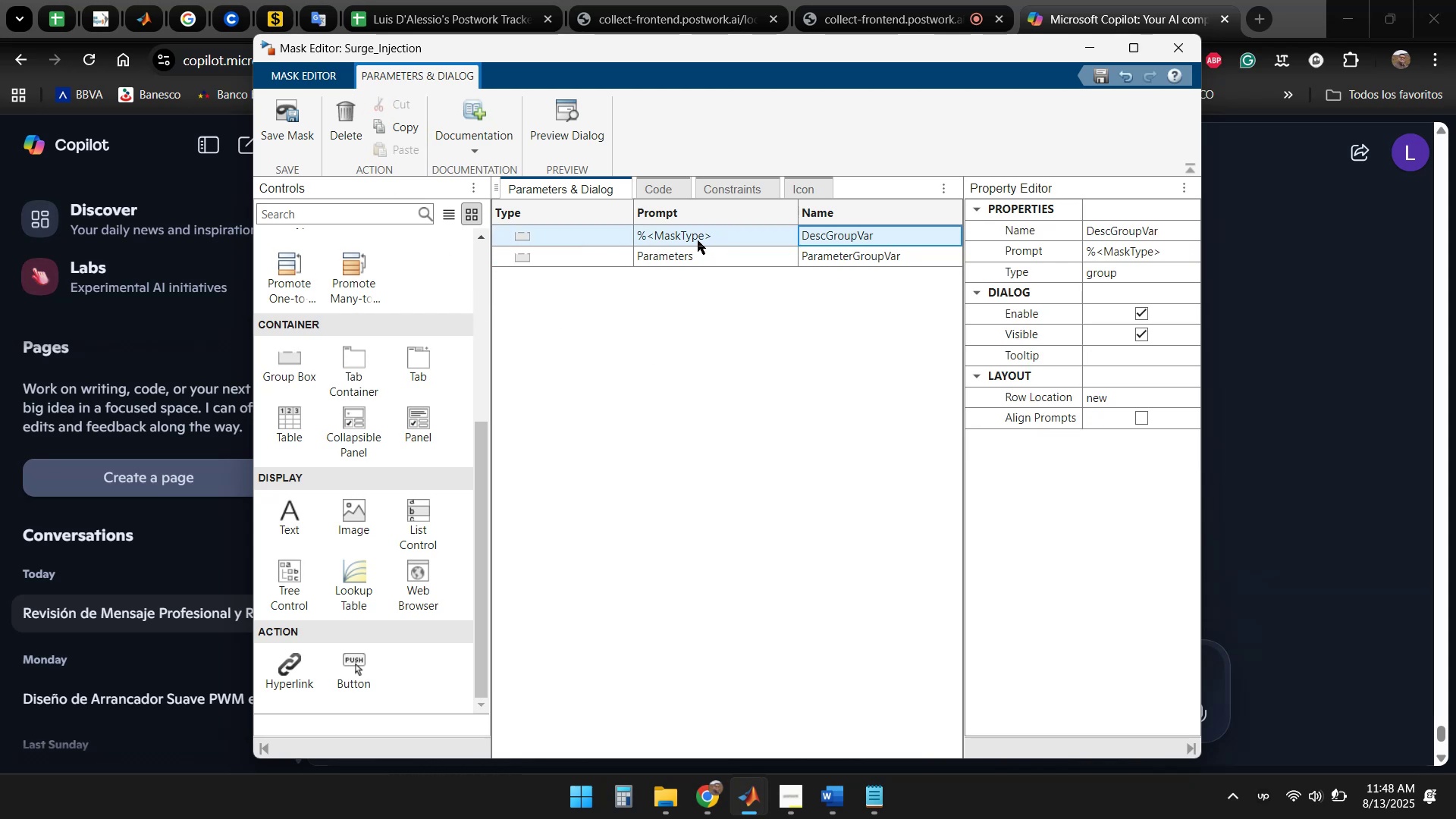 
left_click([570, 249])
 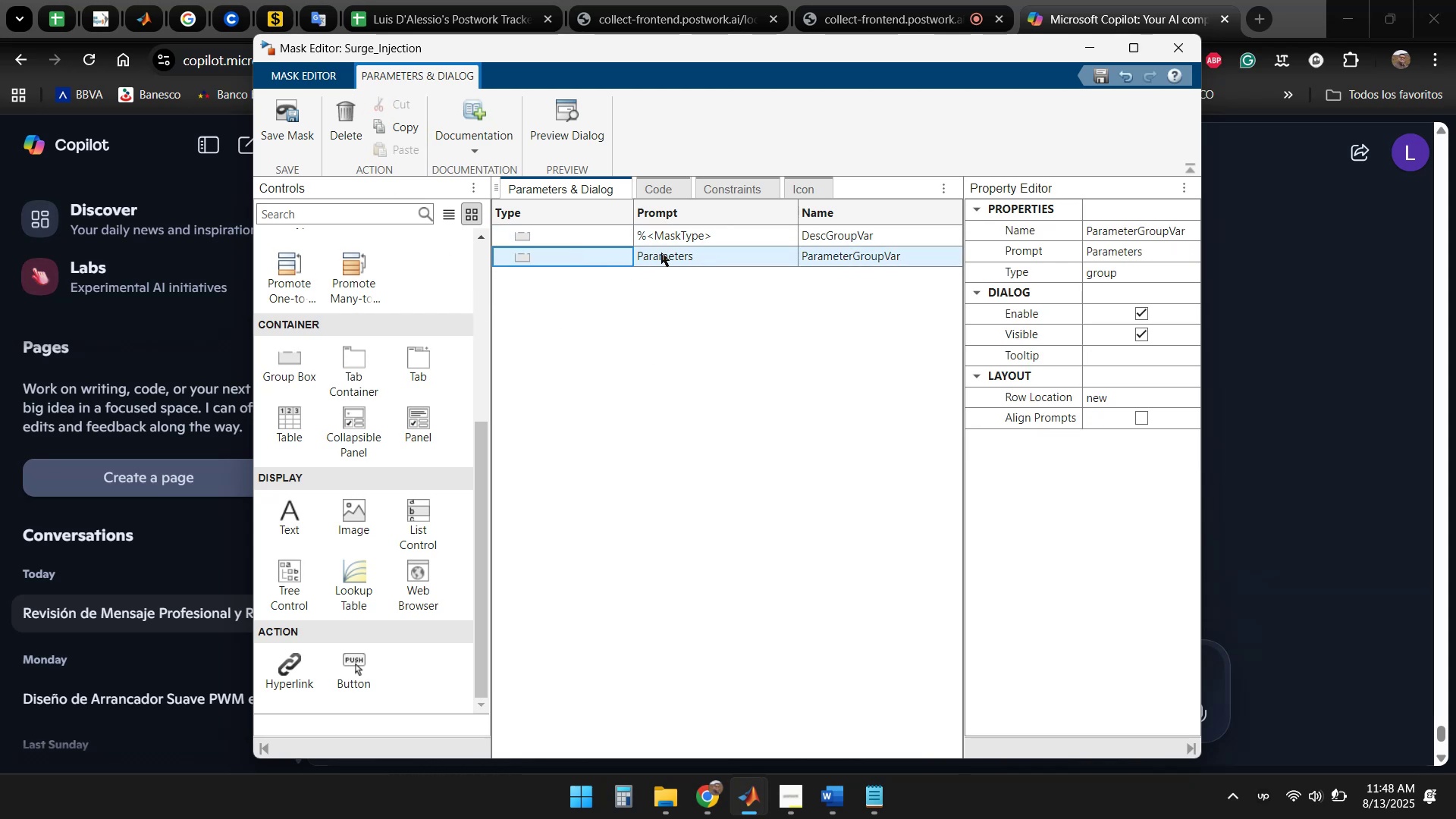 
left_click([681, 253])
 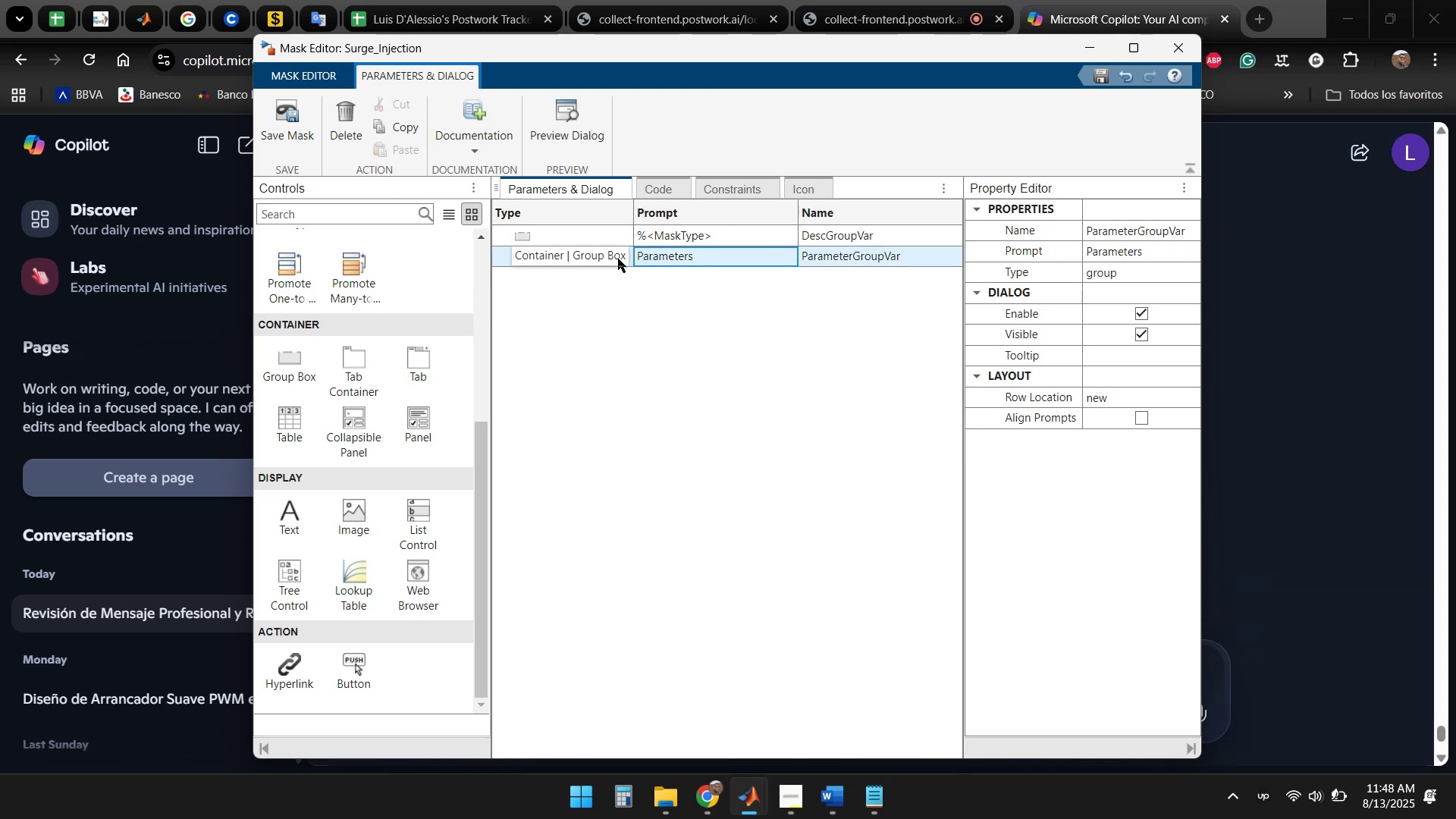 
left_click([569, 259])
 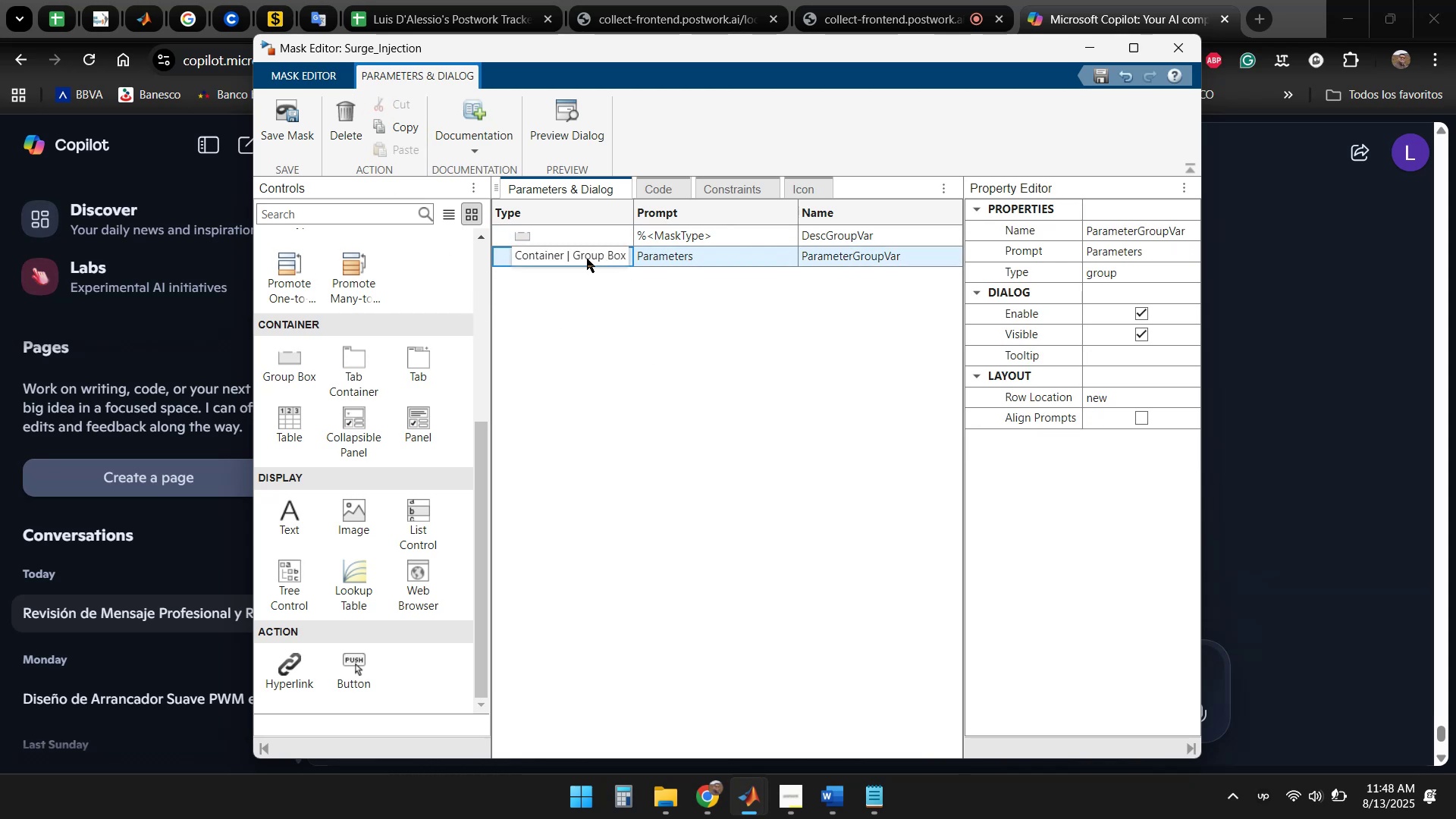 
left_click([677, 261])
 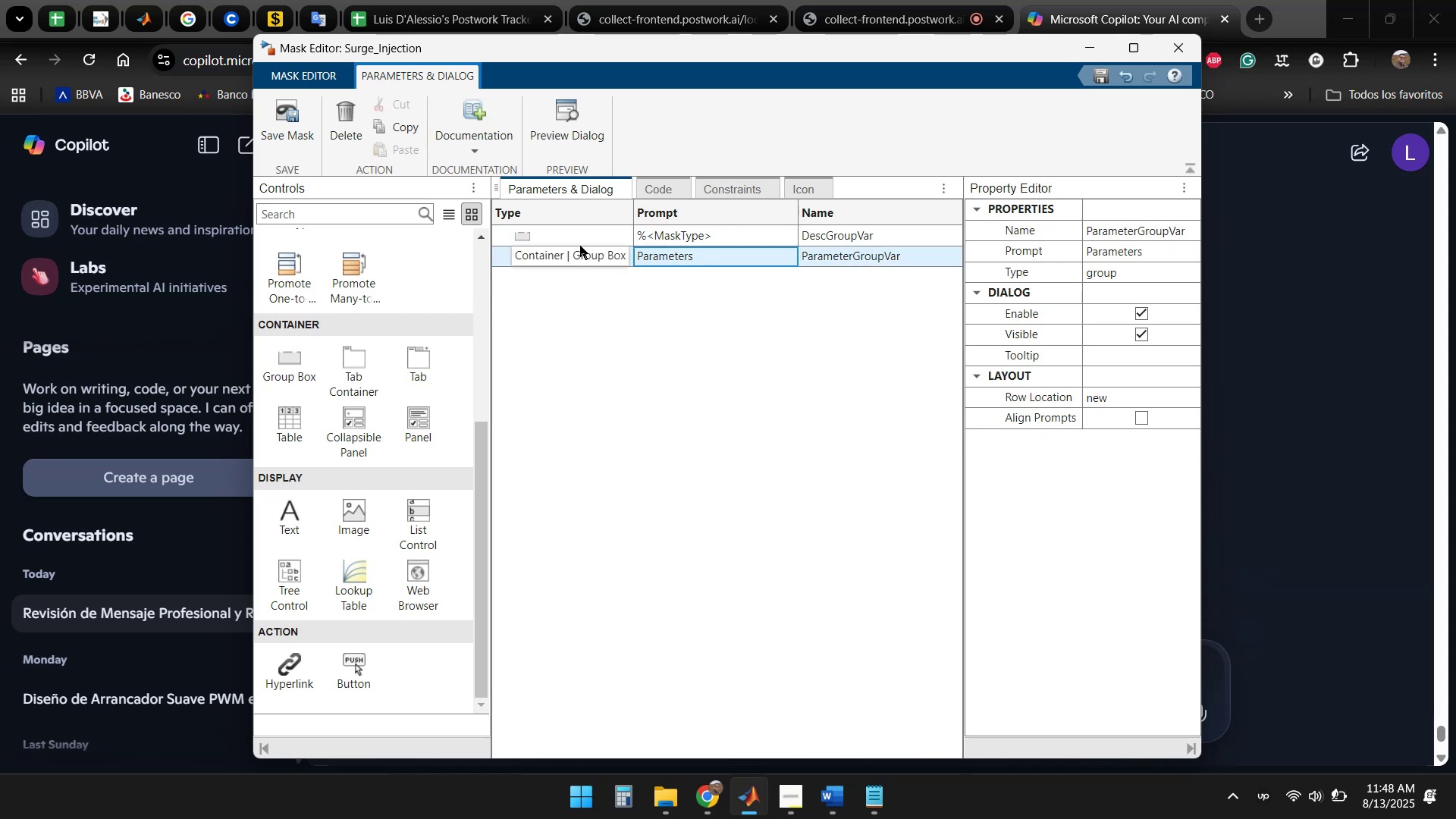 
left_click([576, 232])
 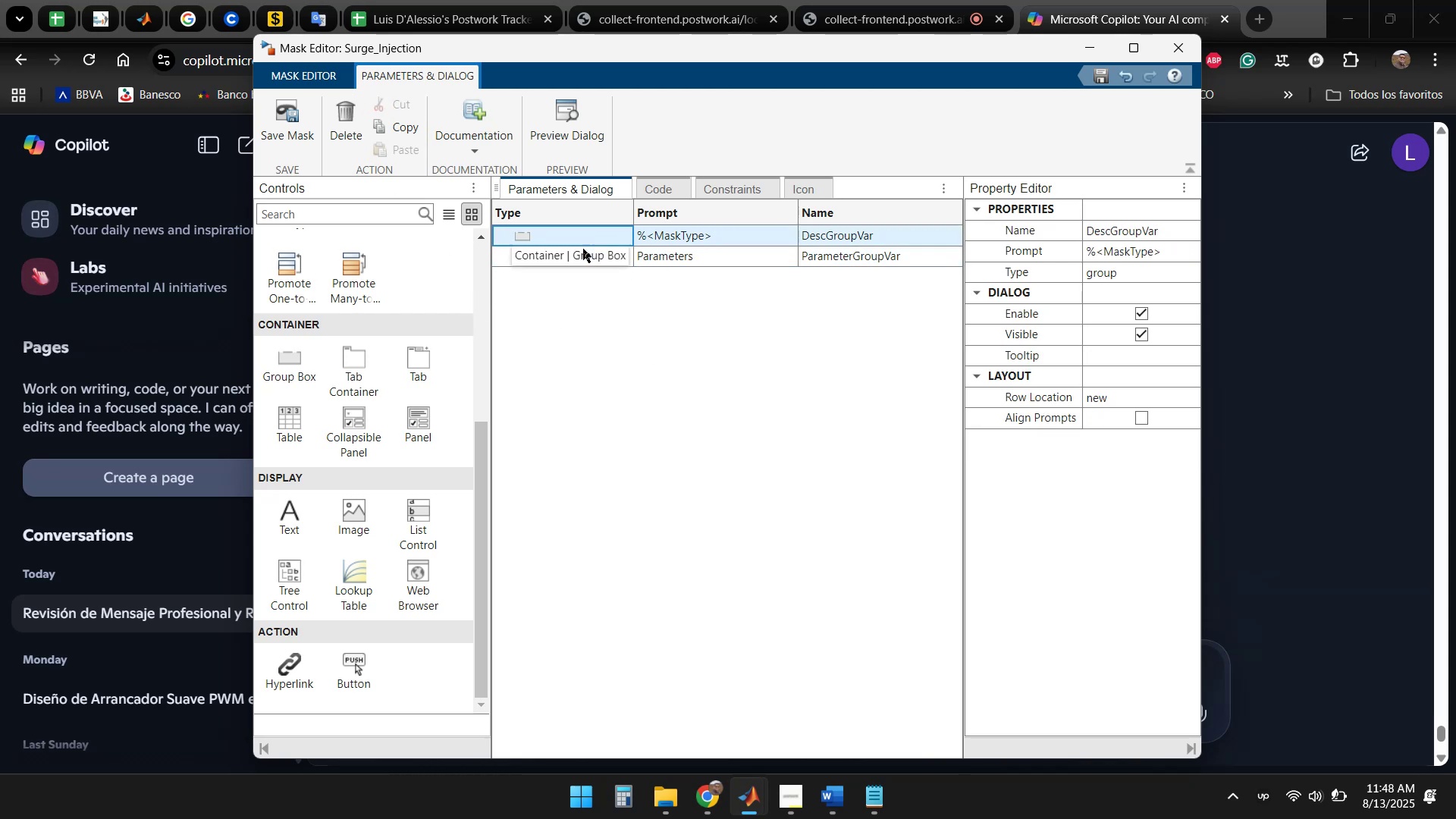 
left_click([583, 252])
 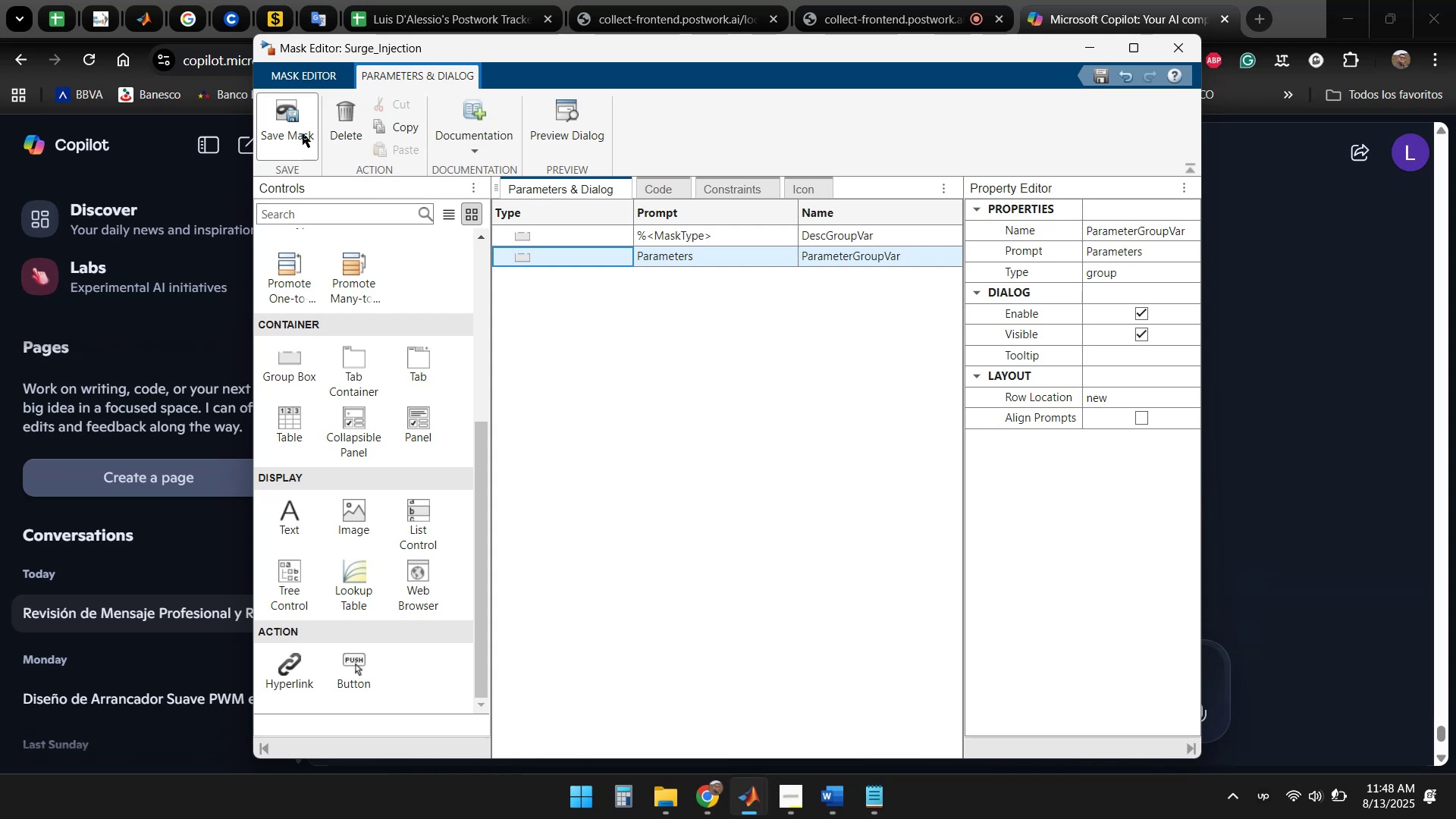 
wait(8.69)
 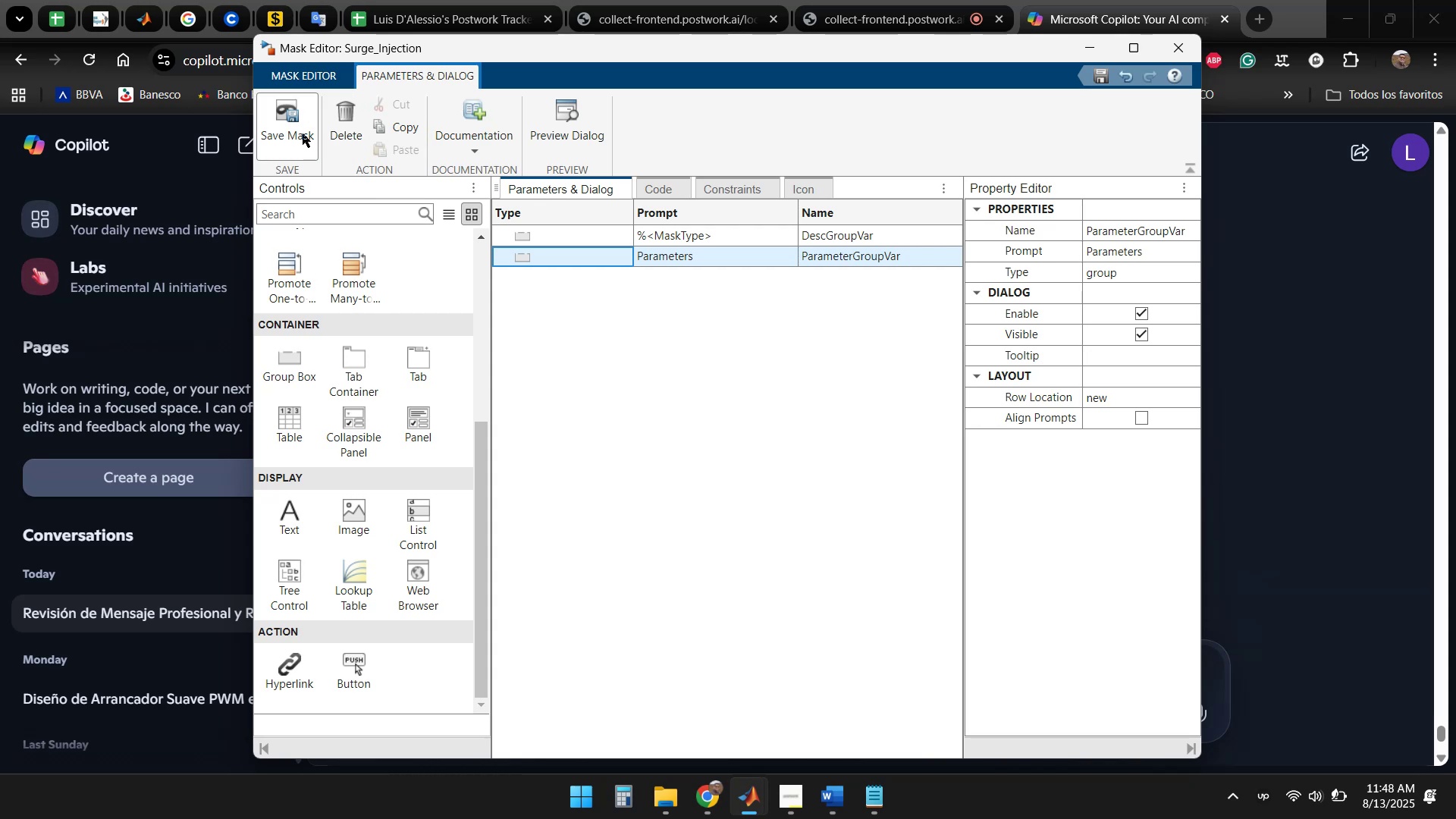 
left_click([1088, 42])
 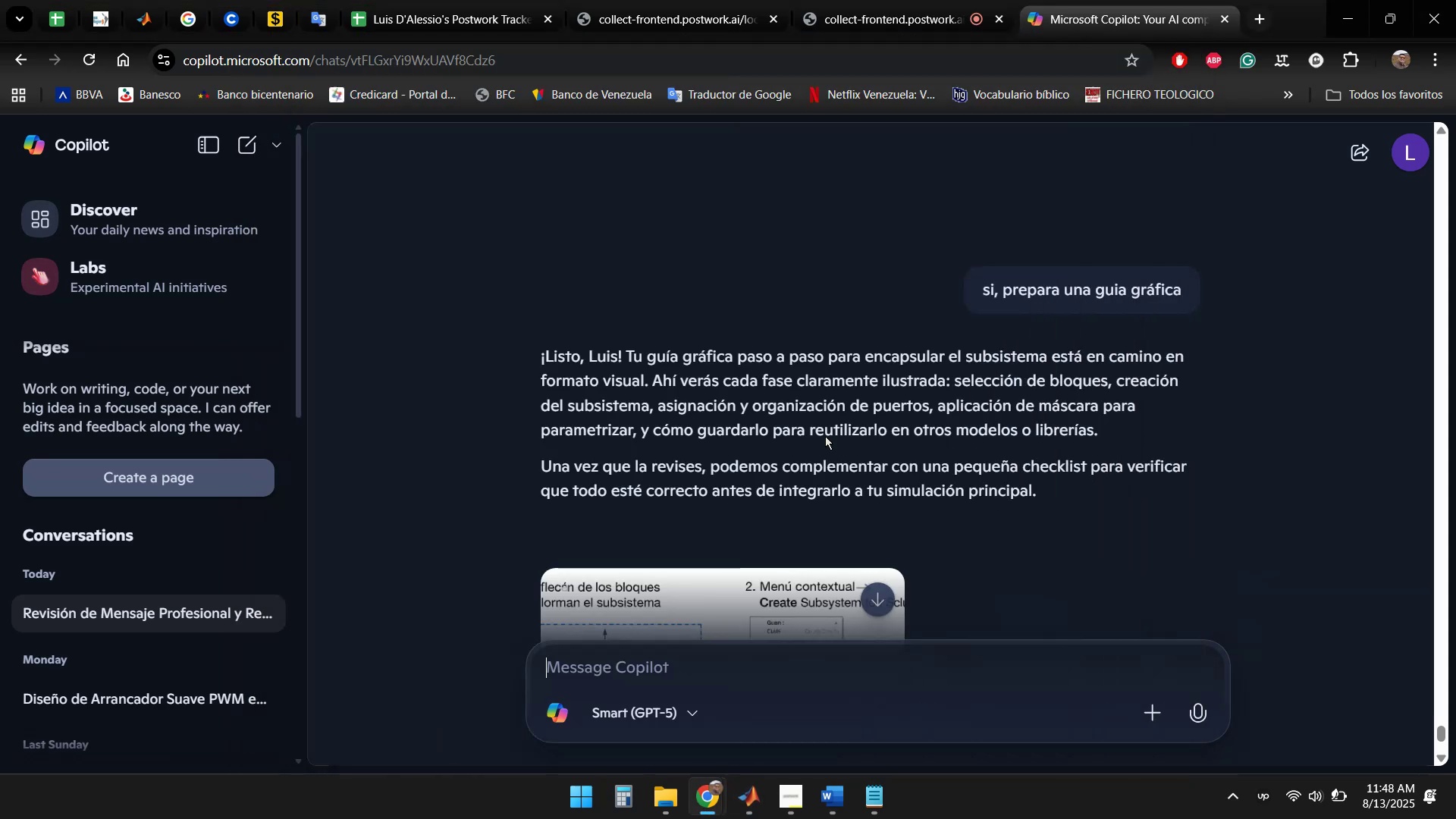 
scroll: coordinate [1156, 308], scroll_direction: down, amount: 5.0
 